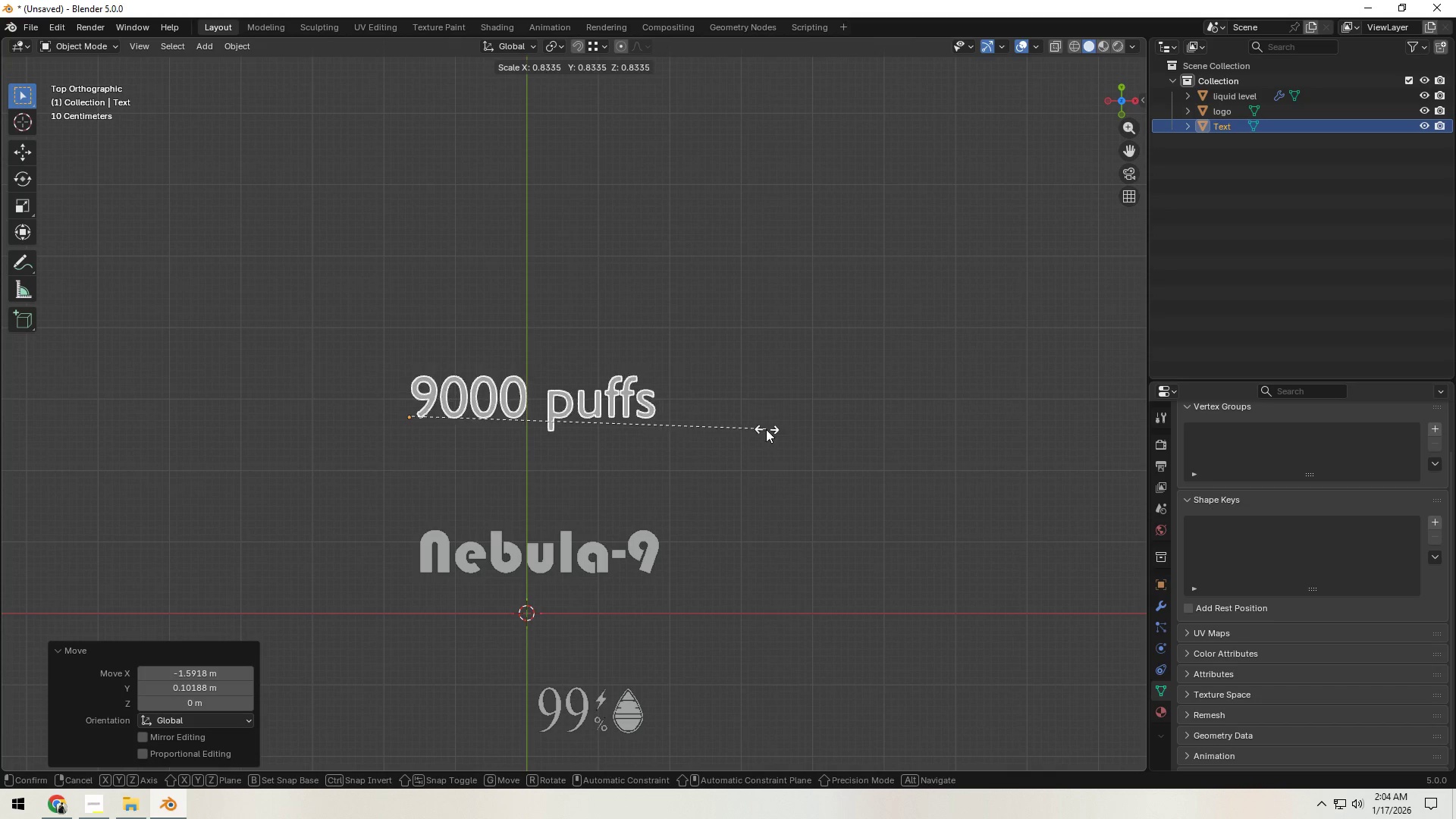 
left_click([762, 429])
 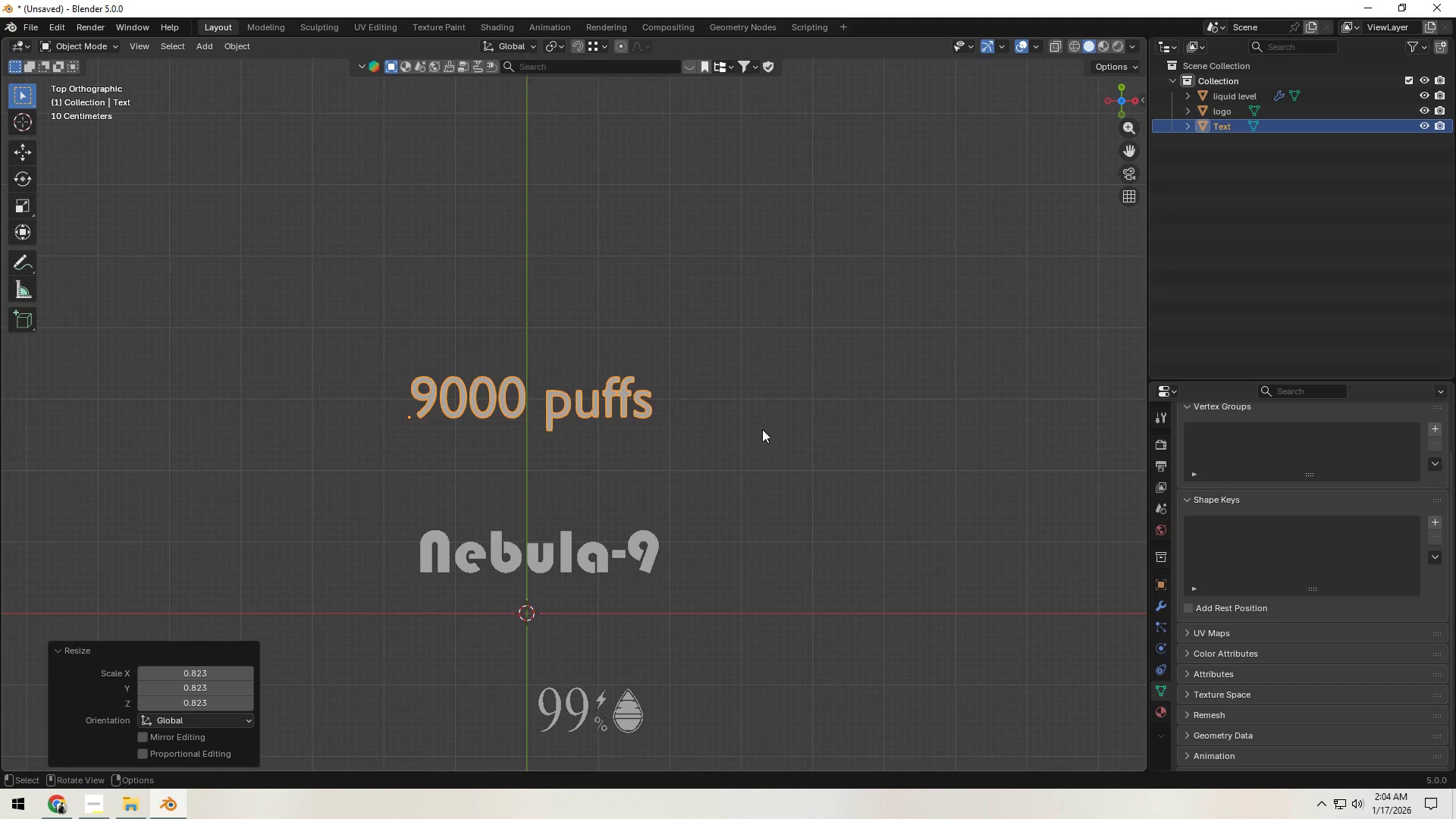 
key(G)
 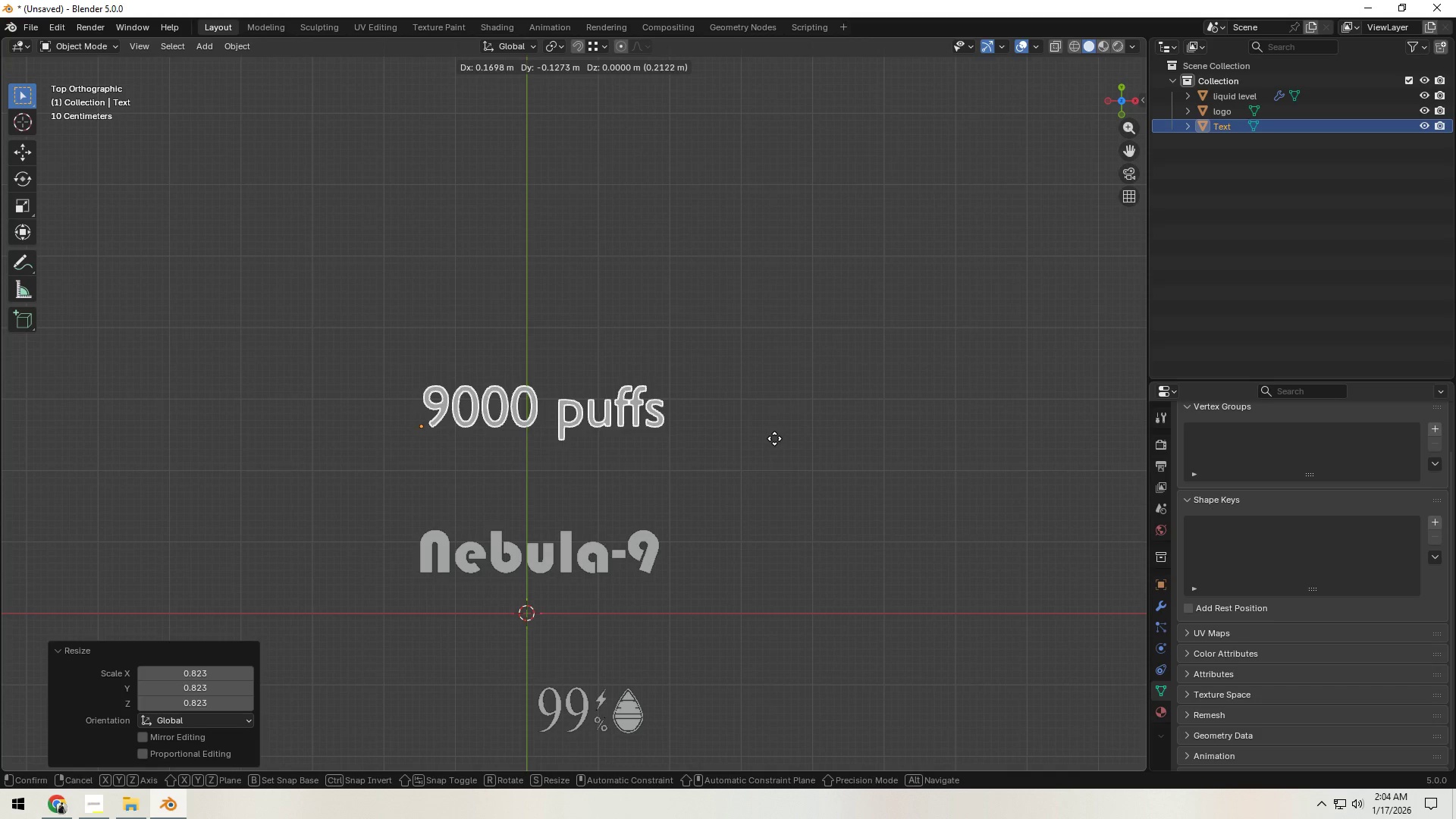 
left_click([774, 438])
 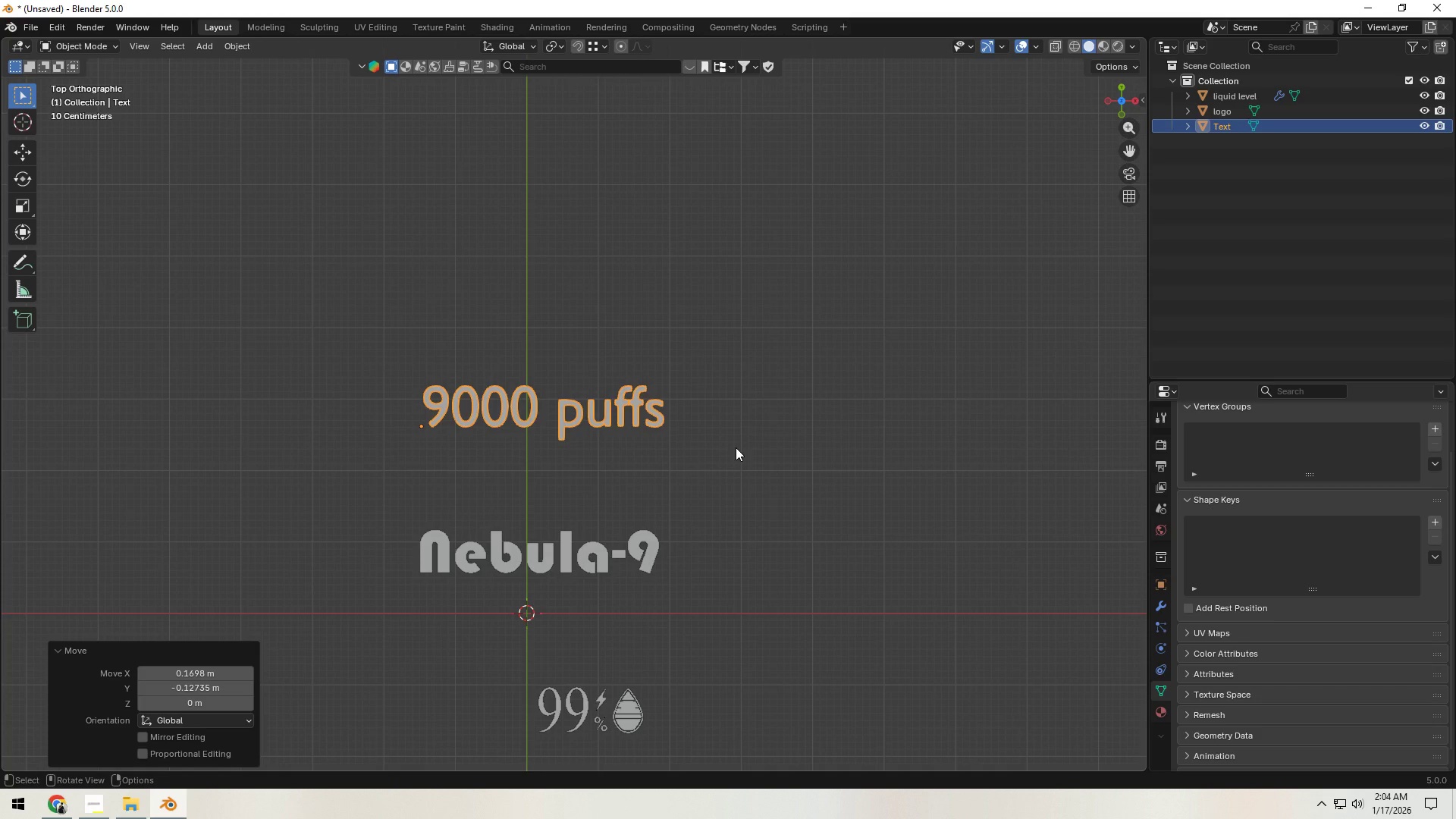 
wait(8.83)
 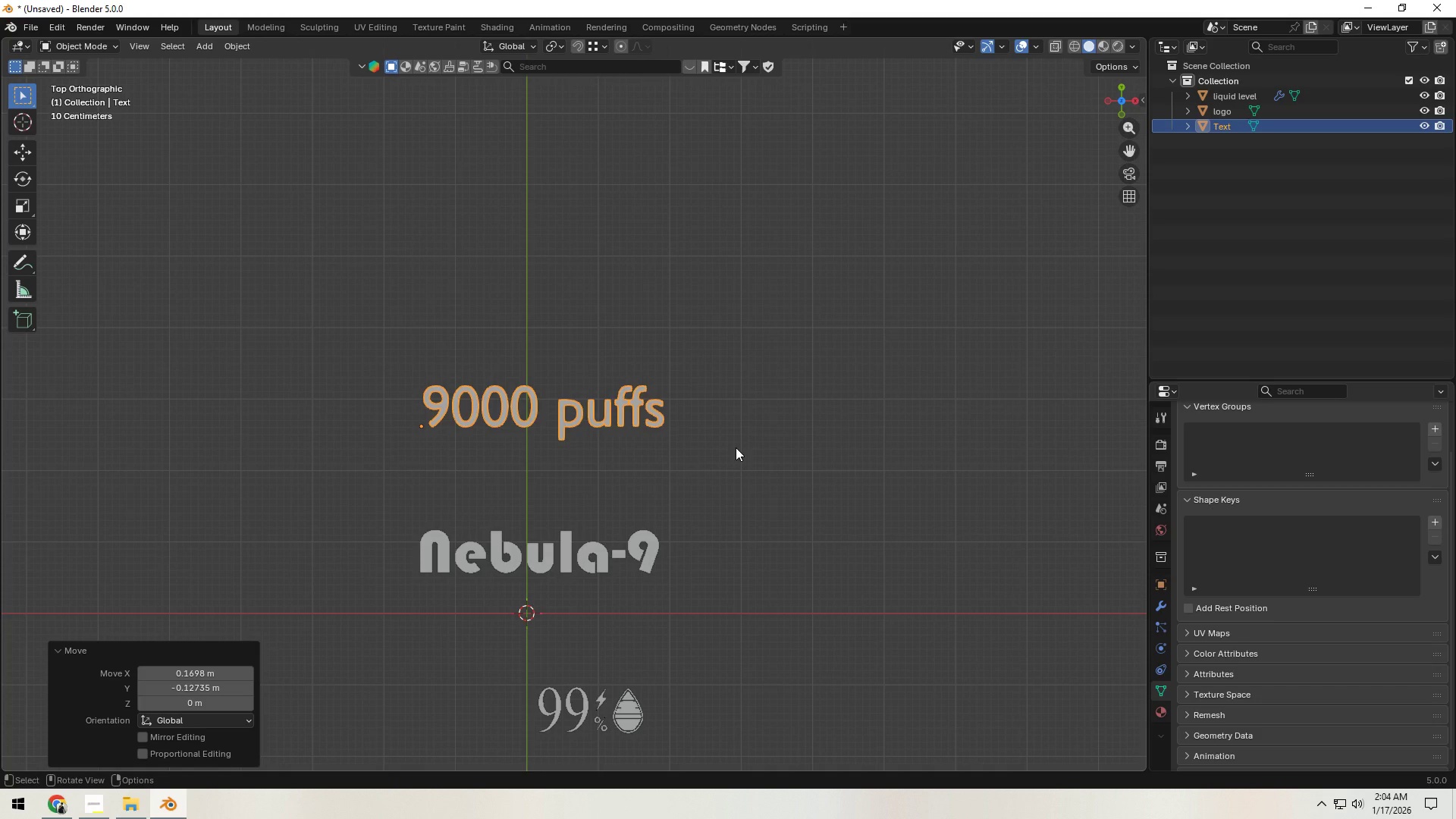 
hold_key(key=ShiftLeft, duration=0.67)
 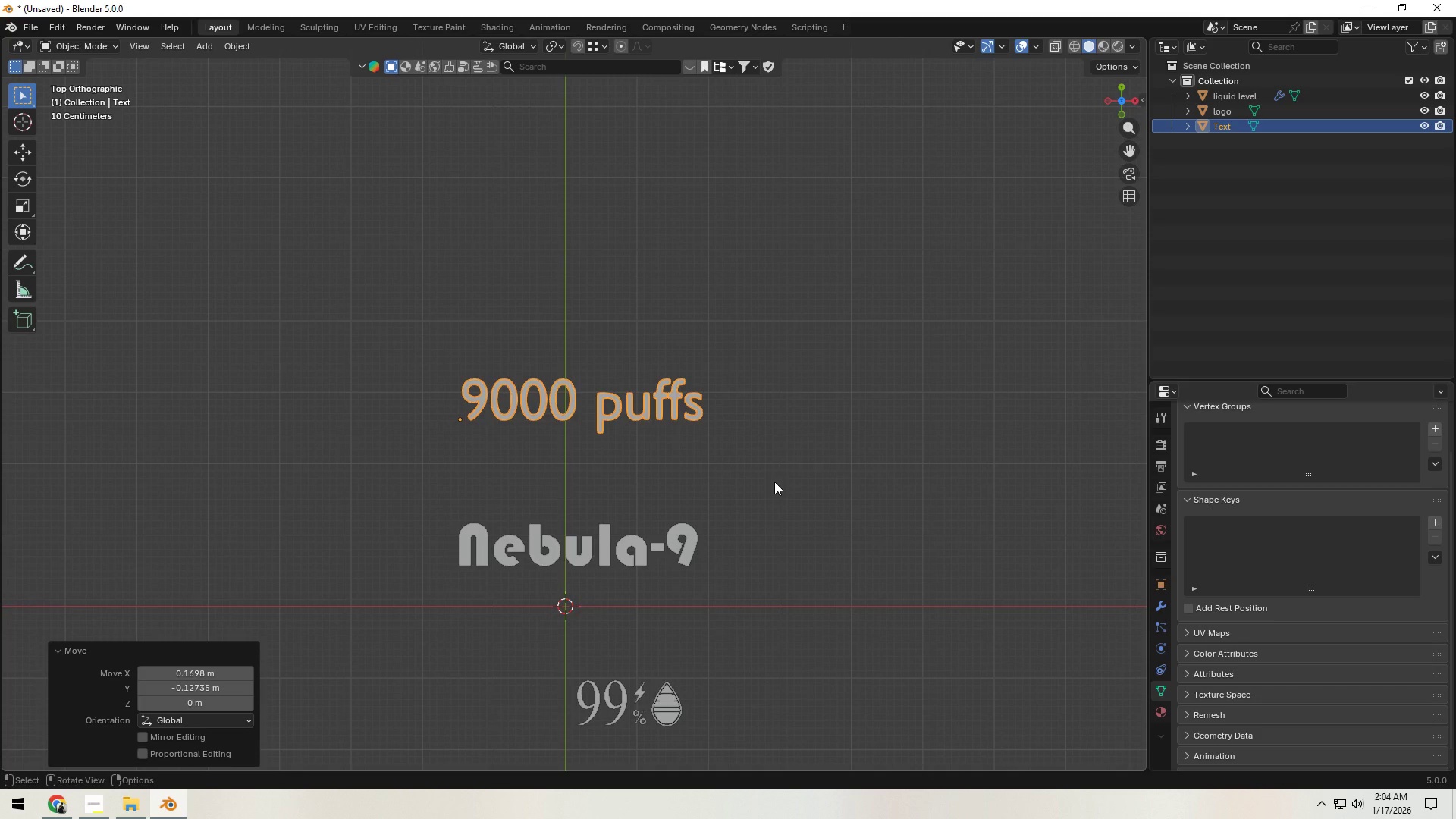 
scroll: coordinate [775, 482], scroll_direction: down, amount: 2.0
 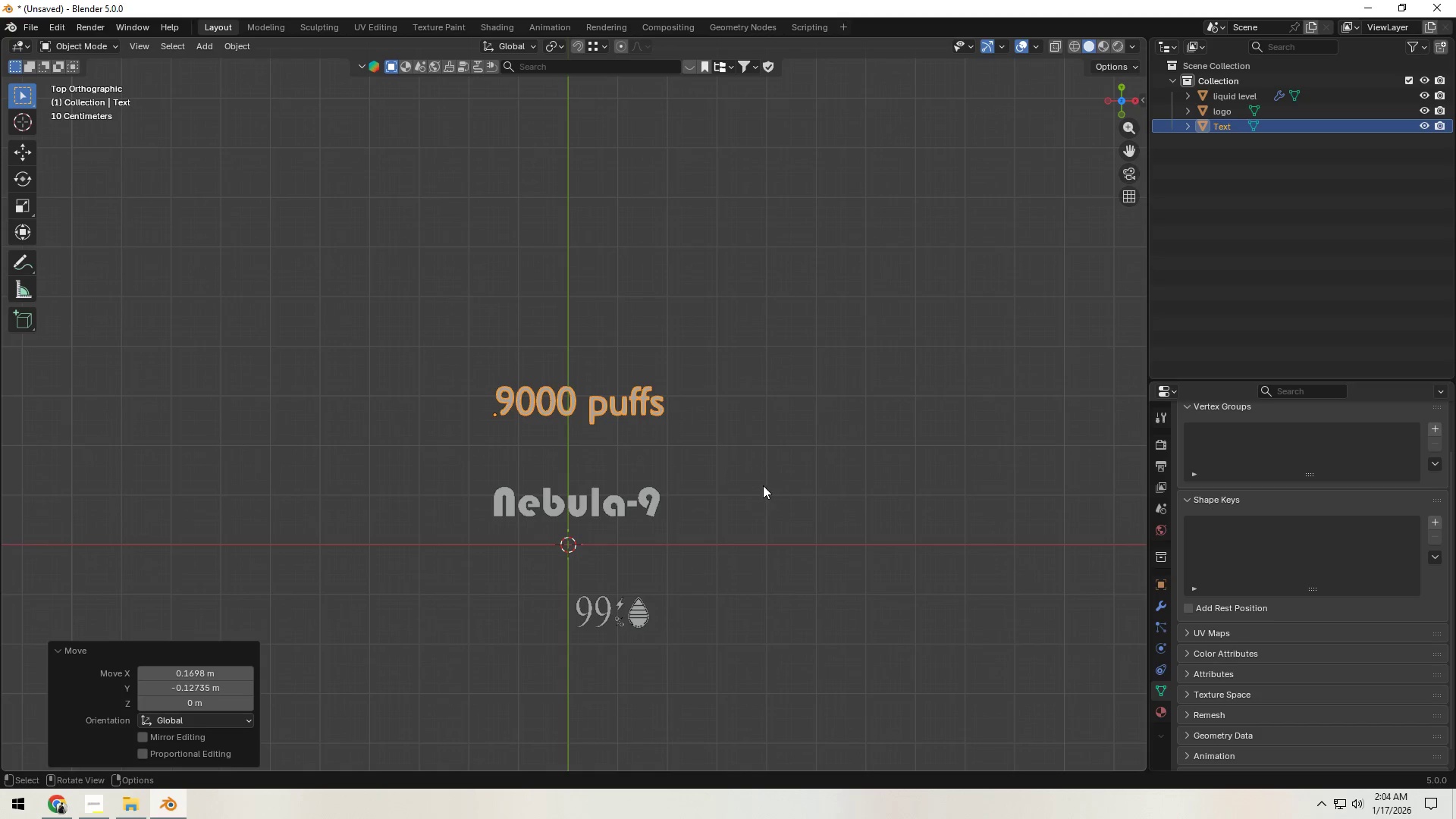 
key(G)
 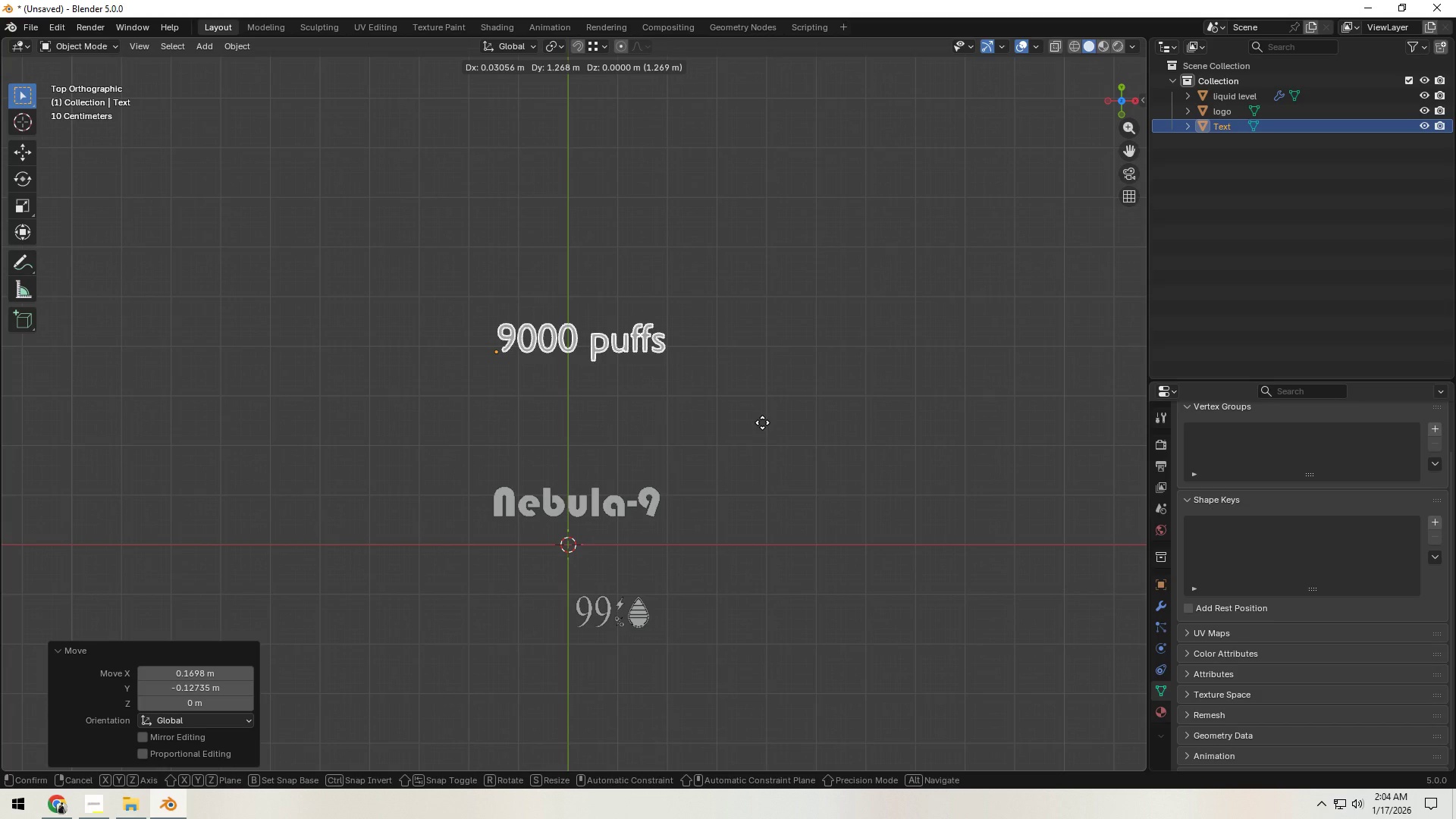 
left_click([762, 422])
 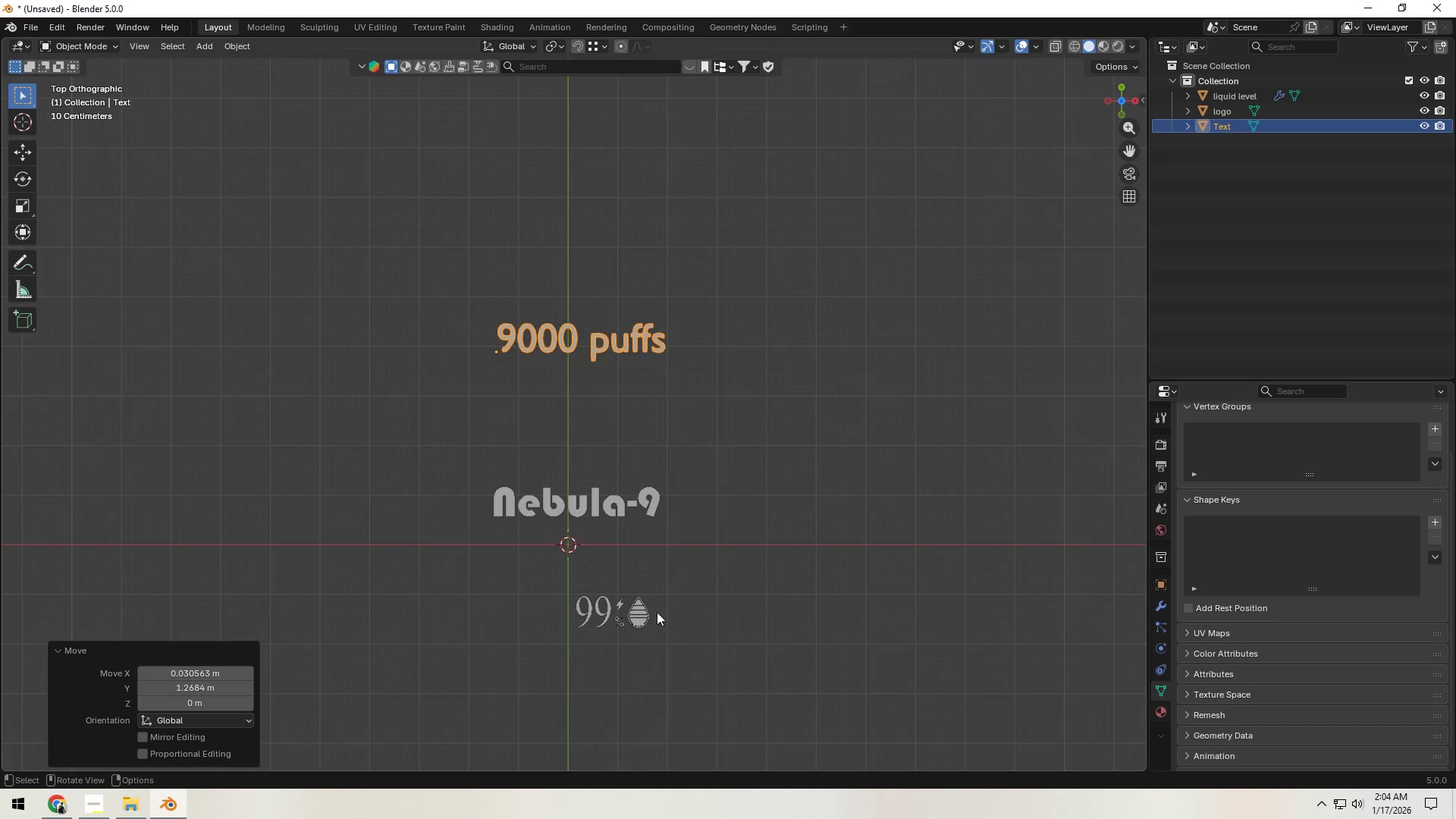 
left_click([648, 619])
 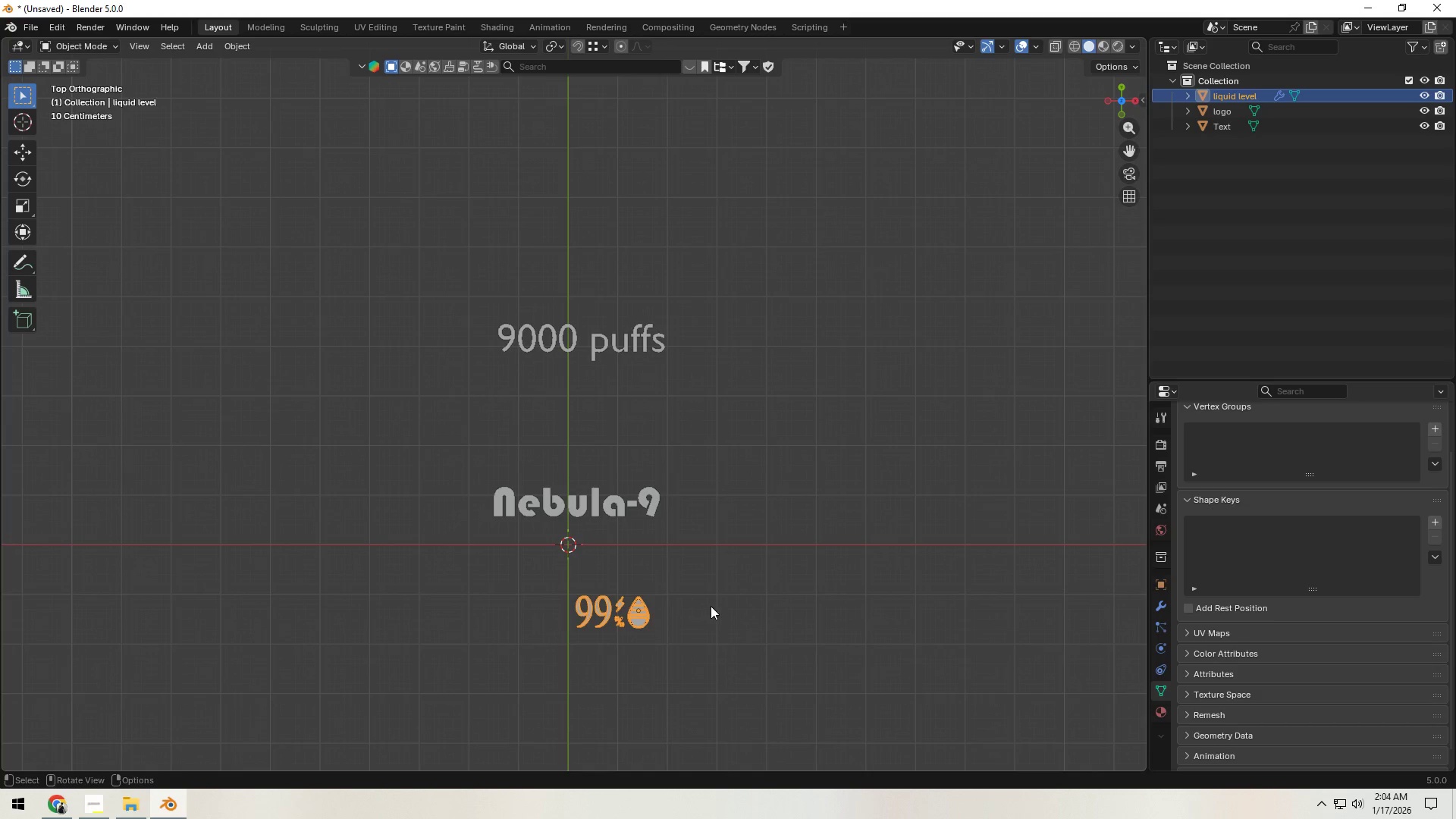 
hold_key(key=ShiftLeft, duration=0.33)
 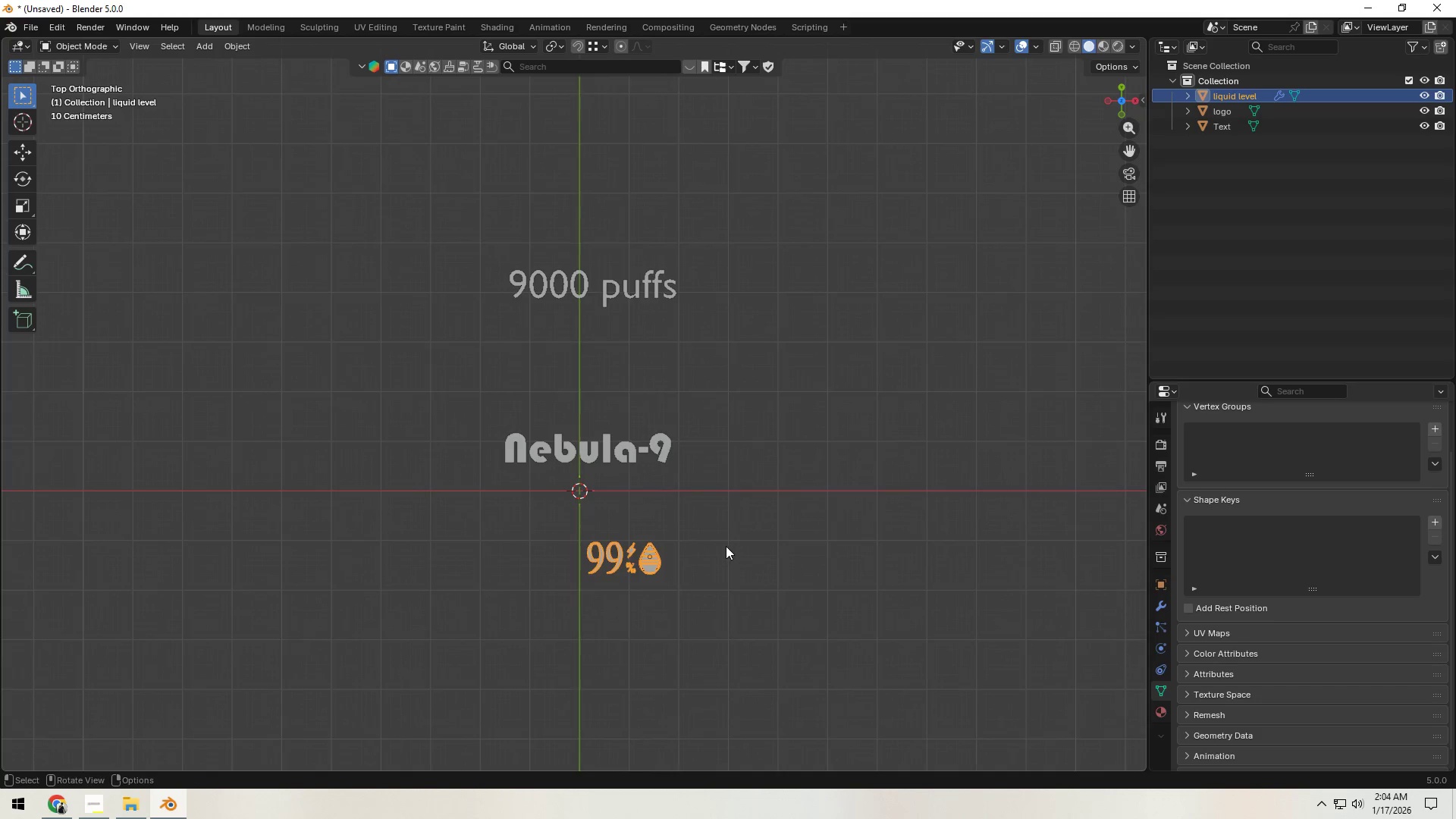 
key(G)
 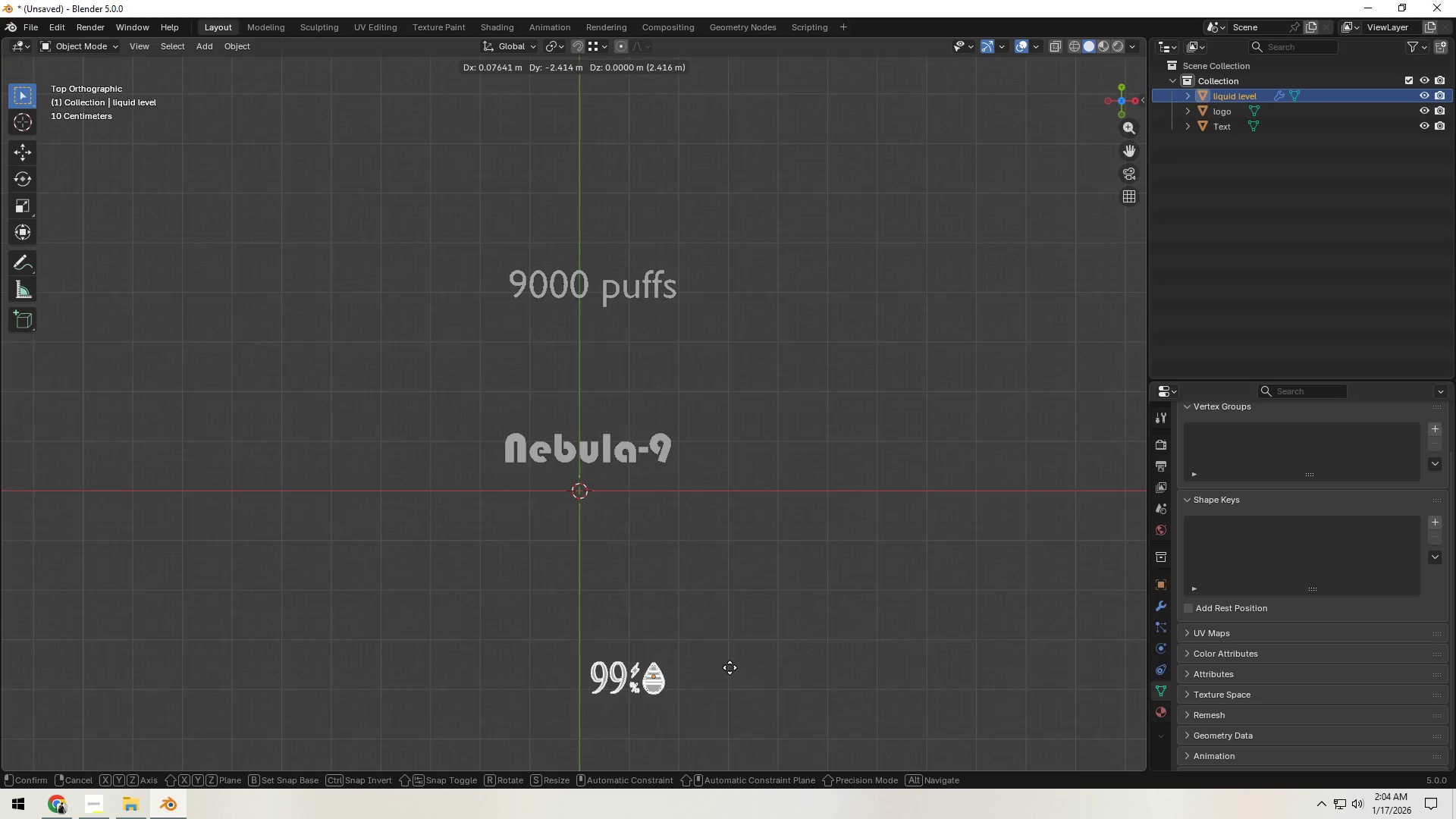 
left_click([725, 661])
 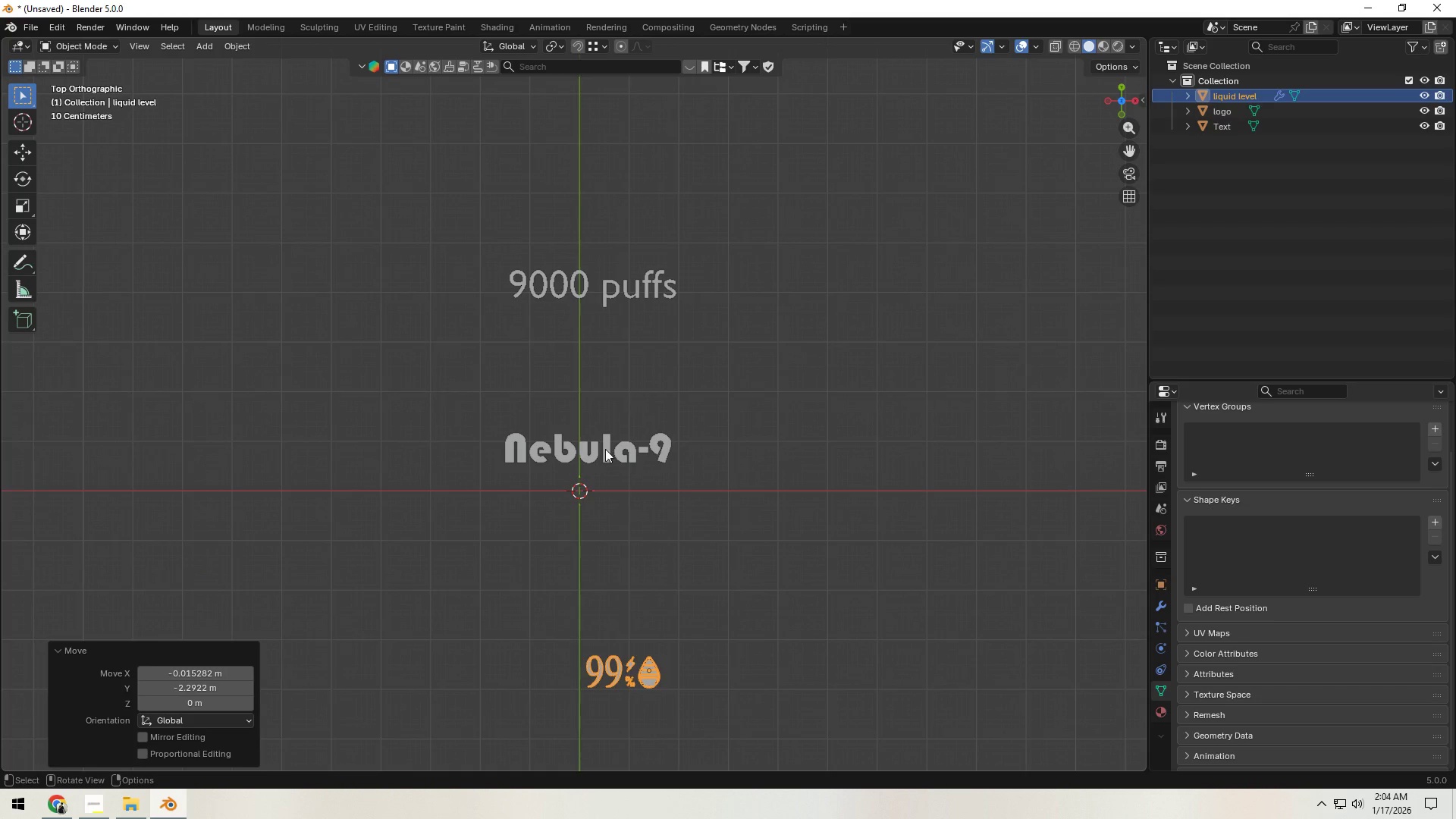 
key(G)
 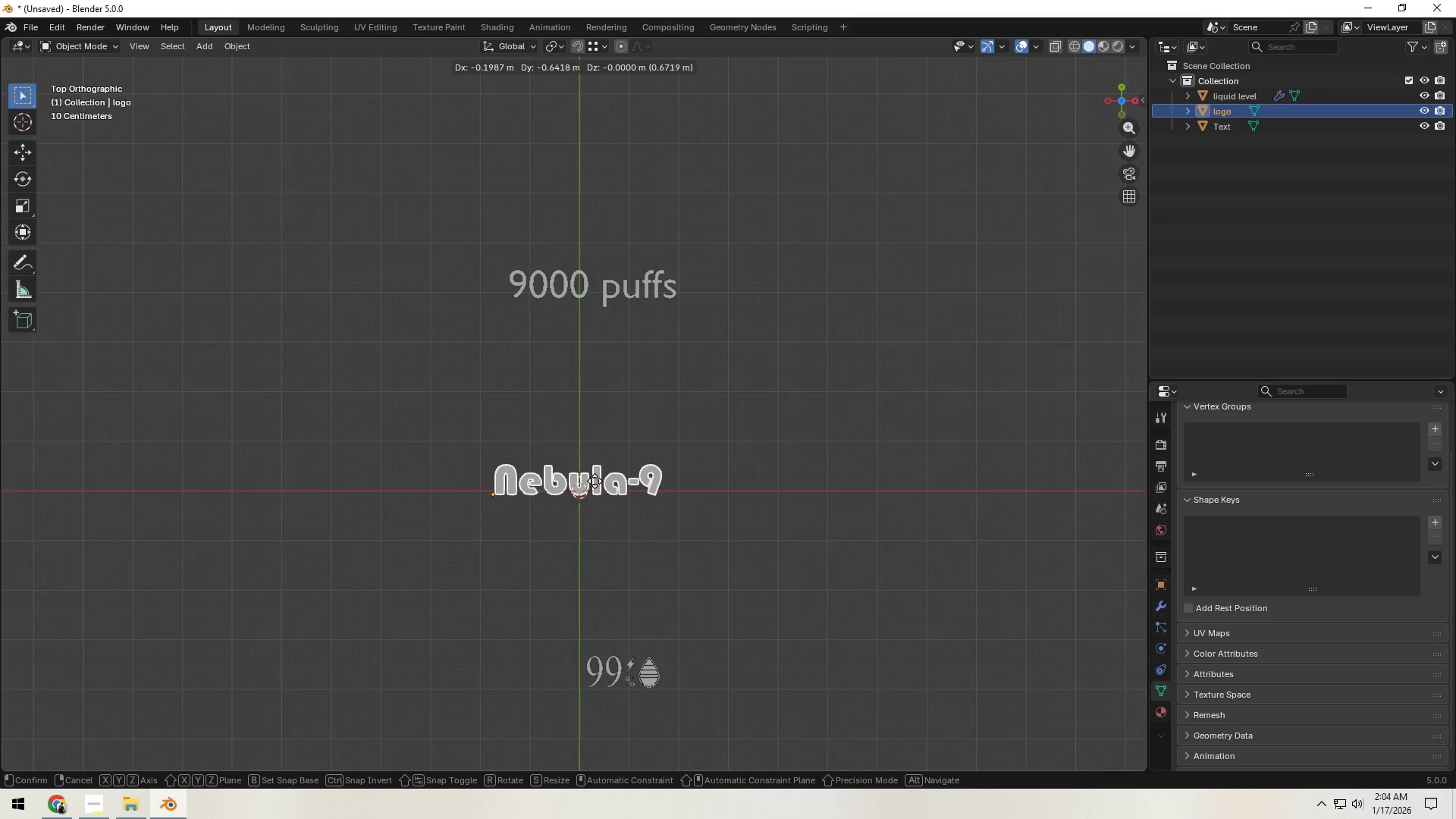 
left_click([595, 482])
 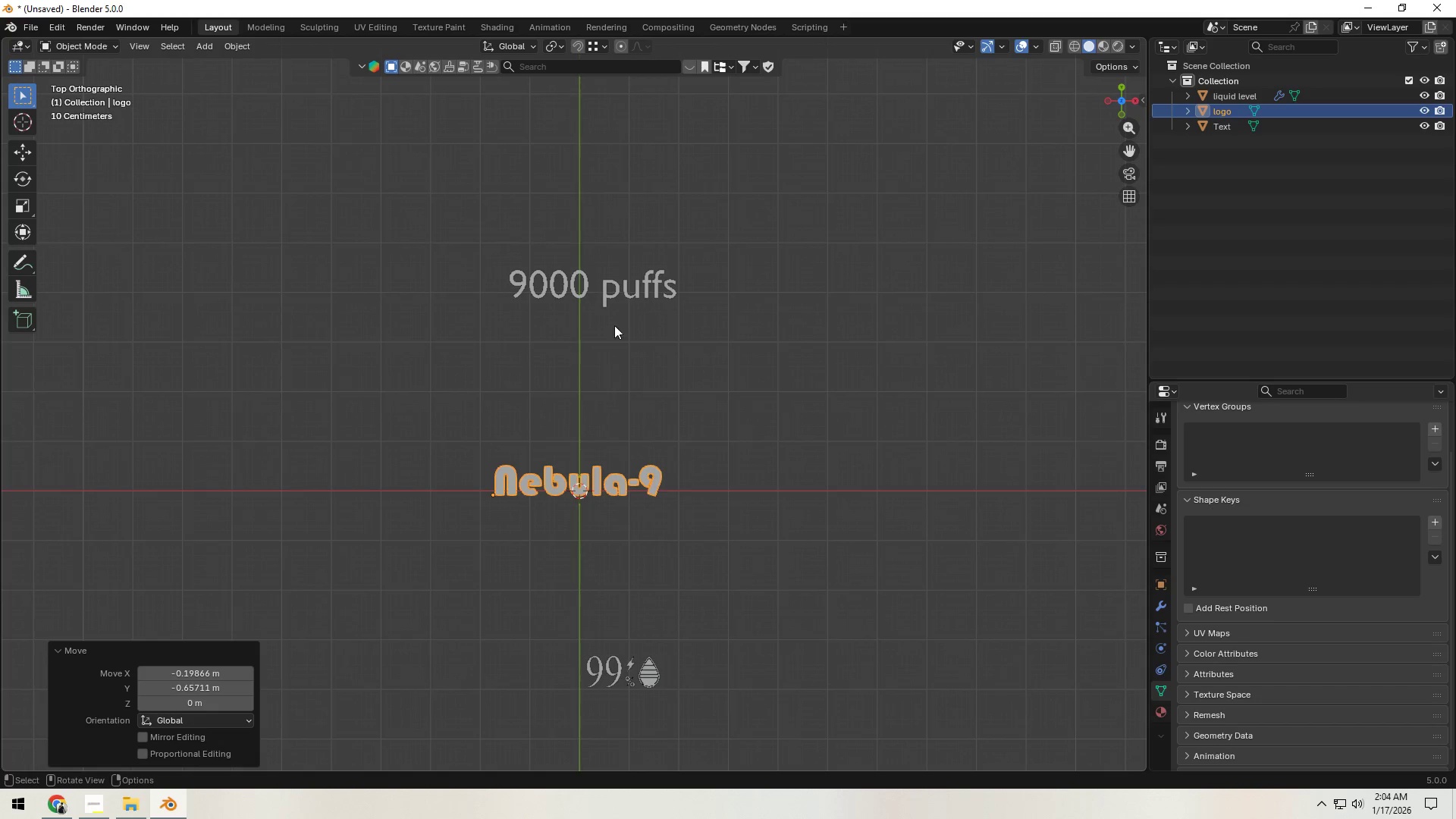 
left_click([623, 280])
 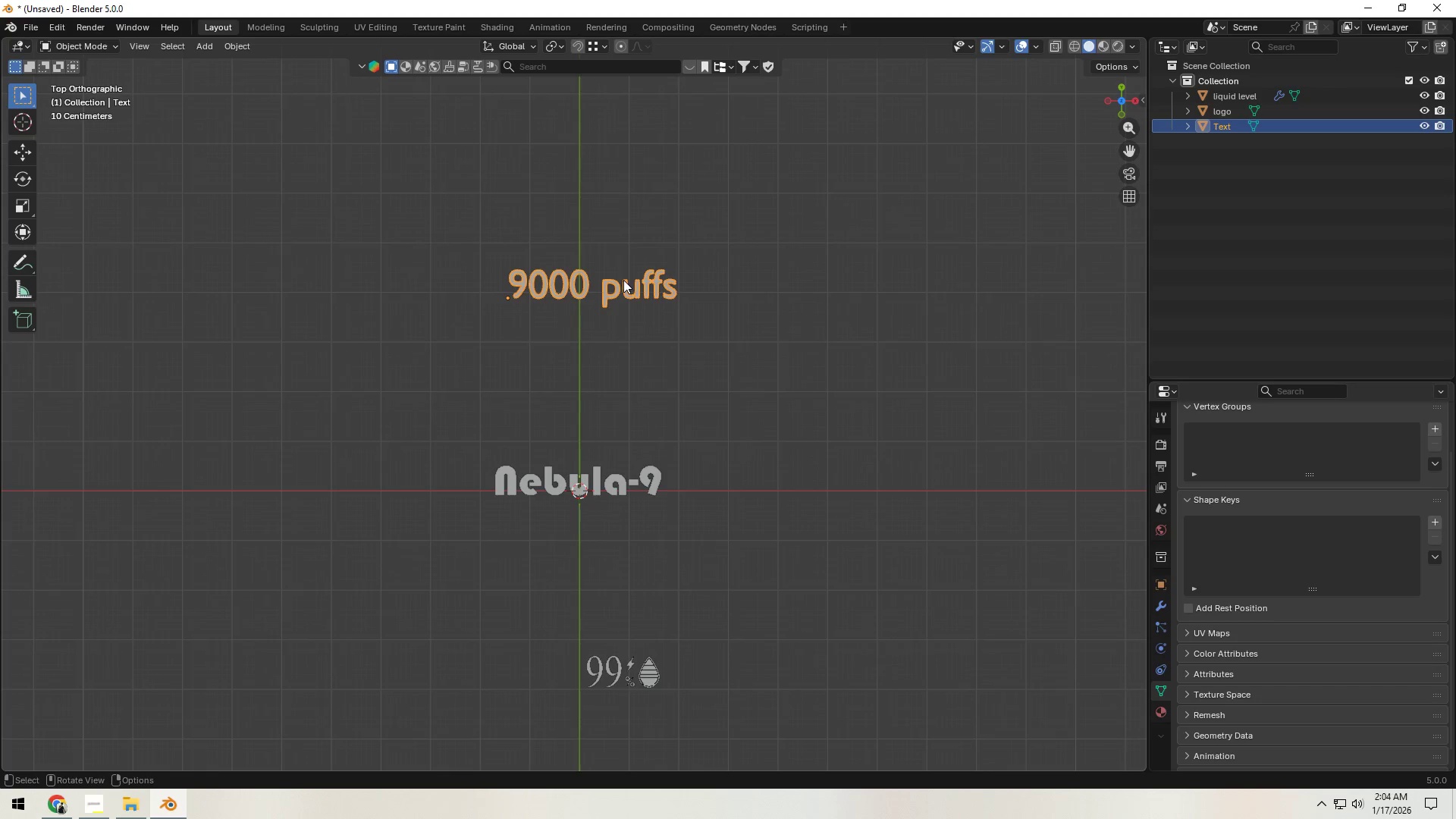 
key(G)
 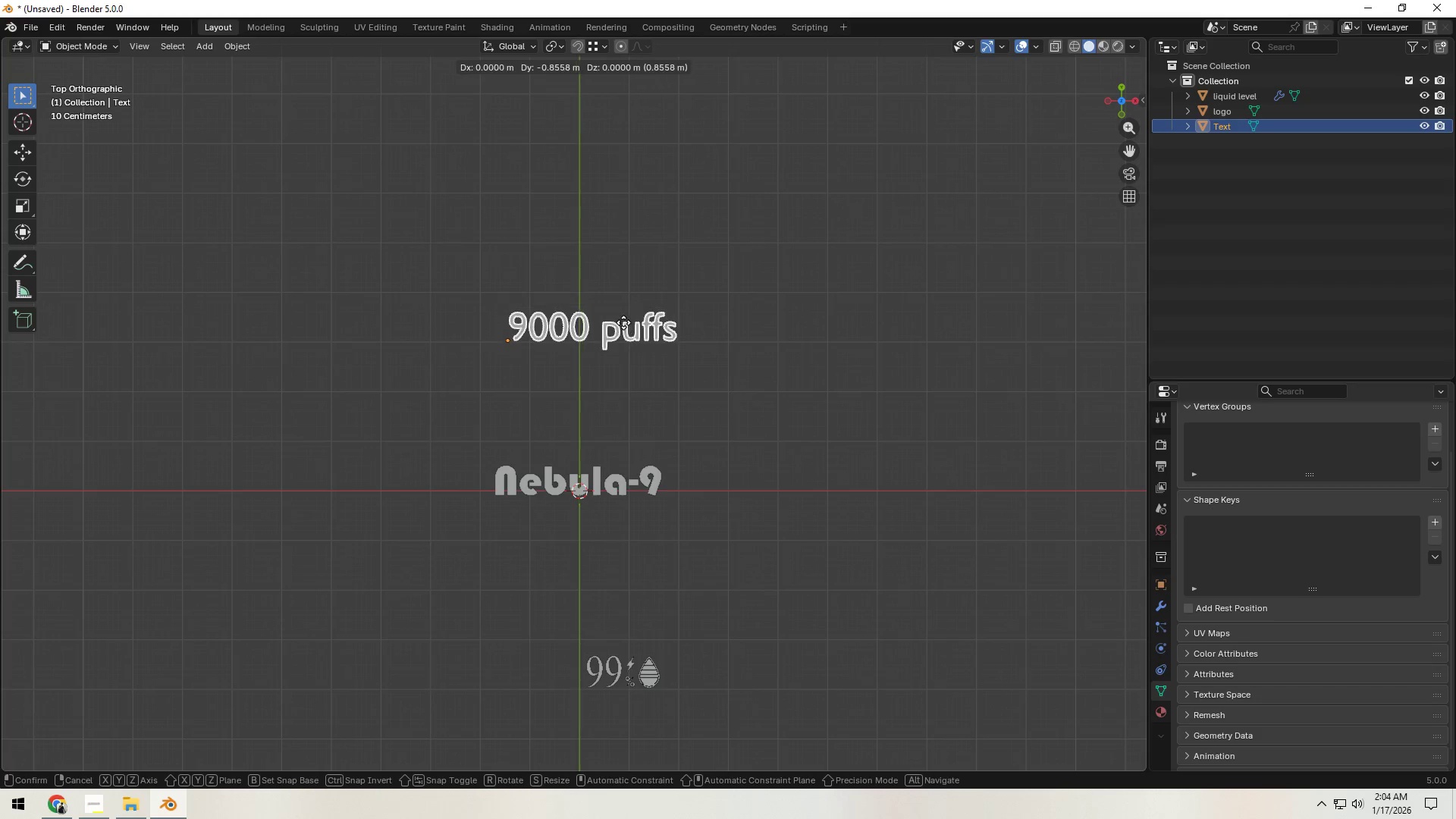 
left_click([610, 320])
 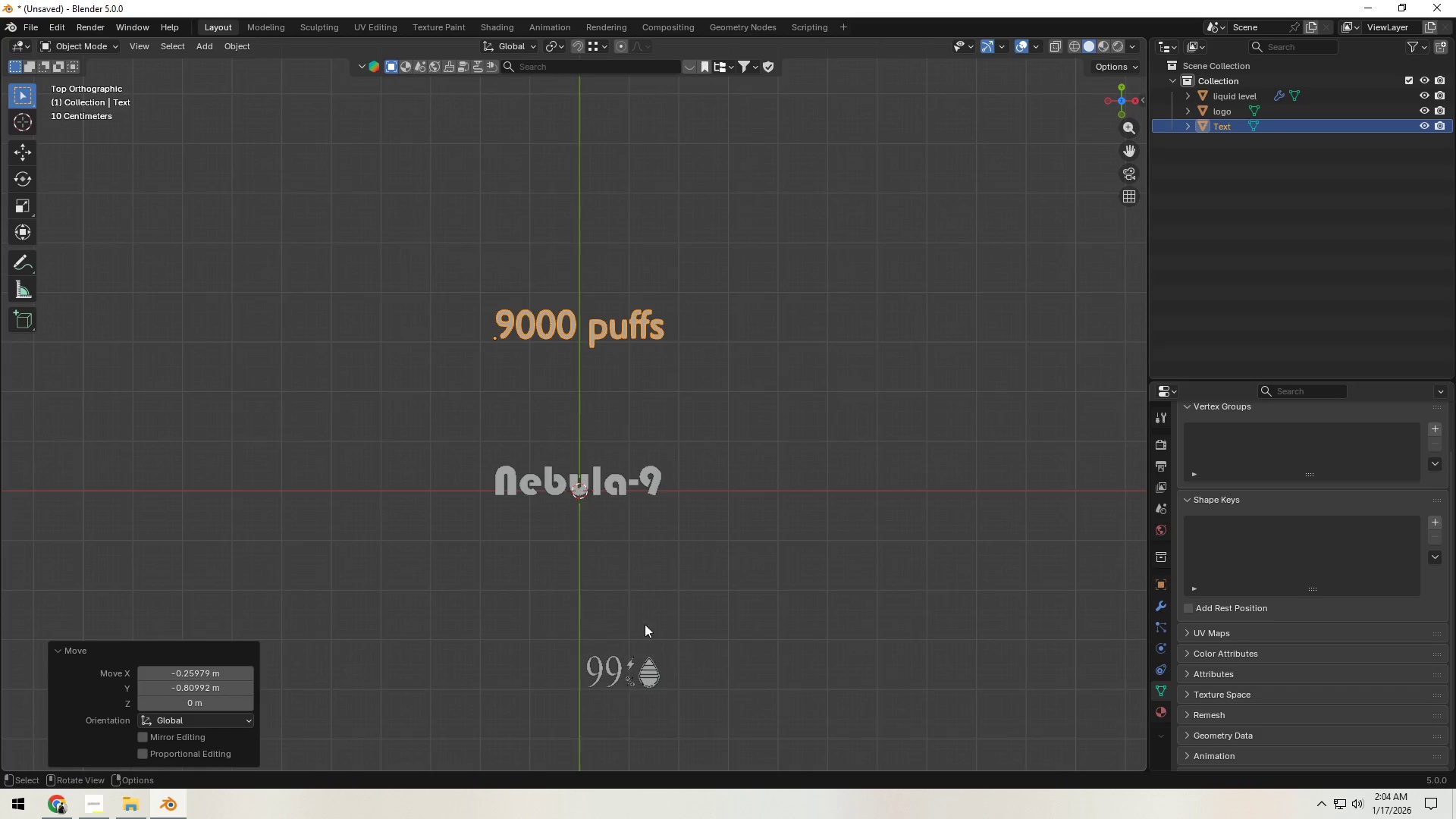 
left_click([644, 670])
 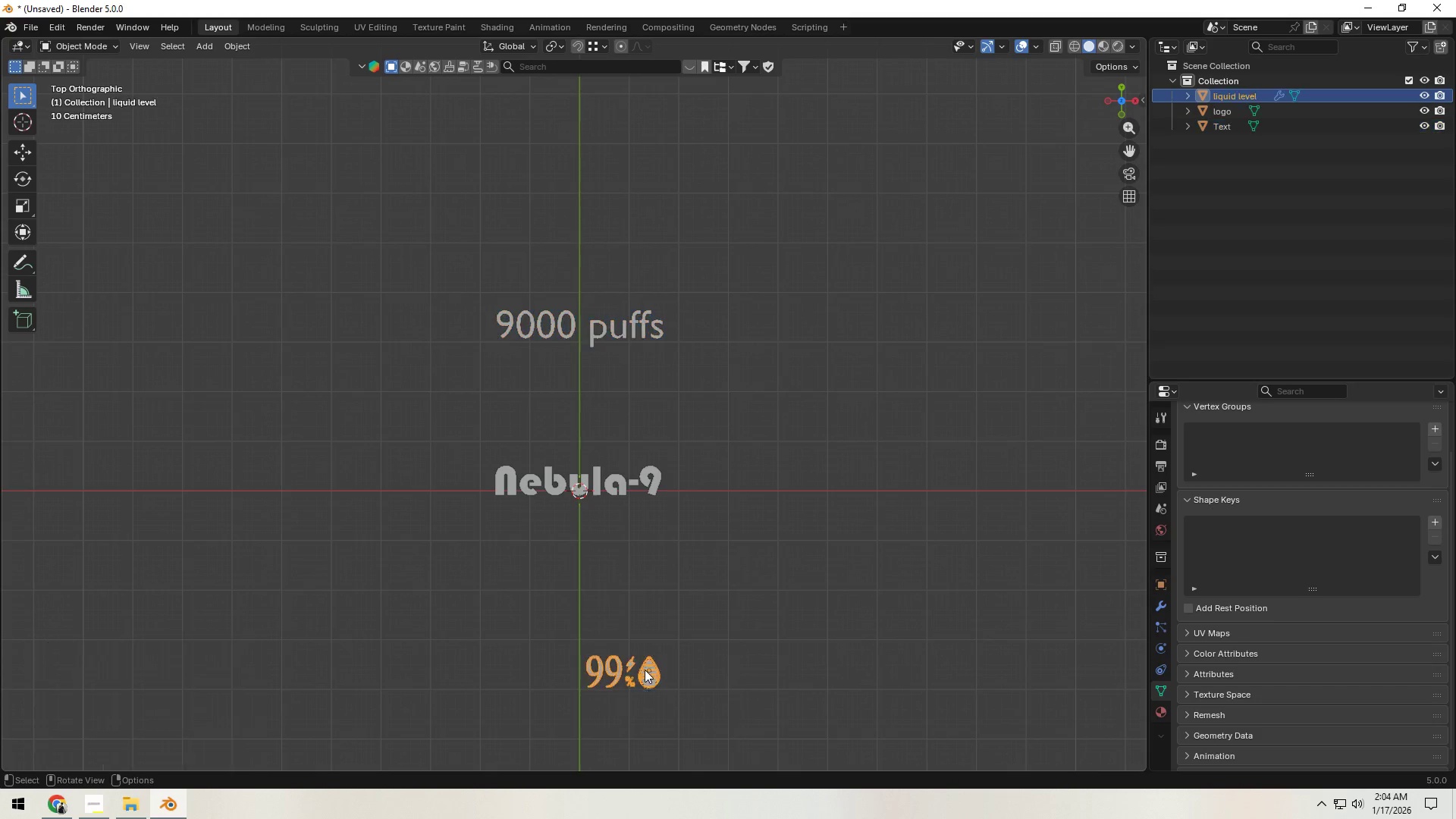 
key(G)
 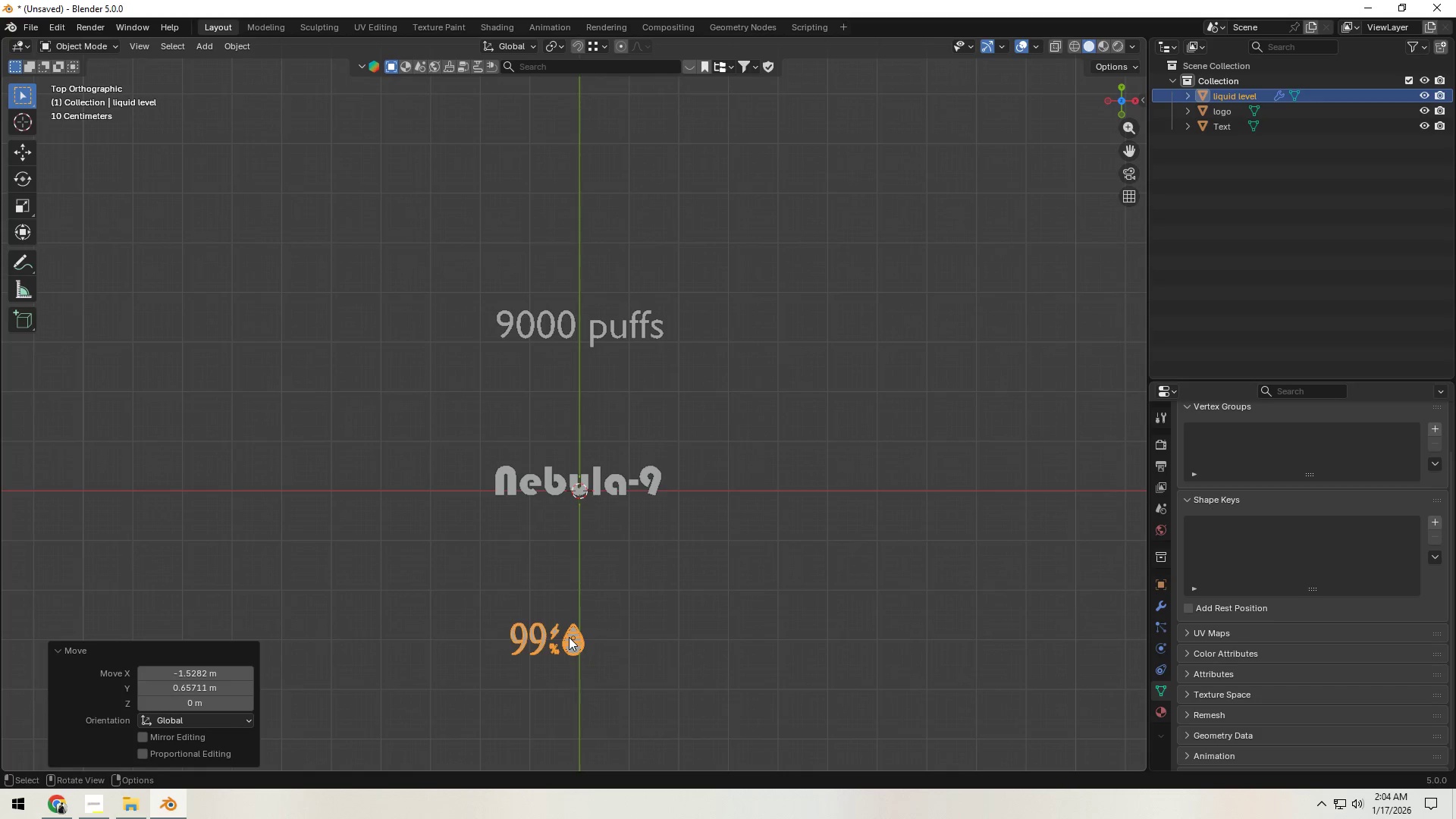 
double_click([713, 576])
 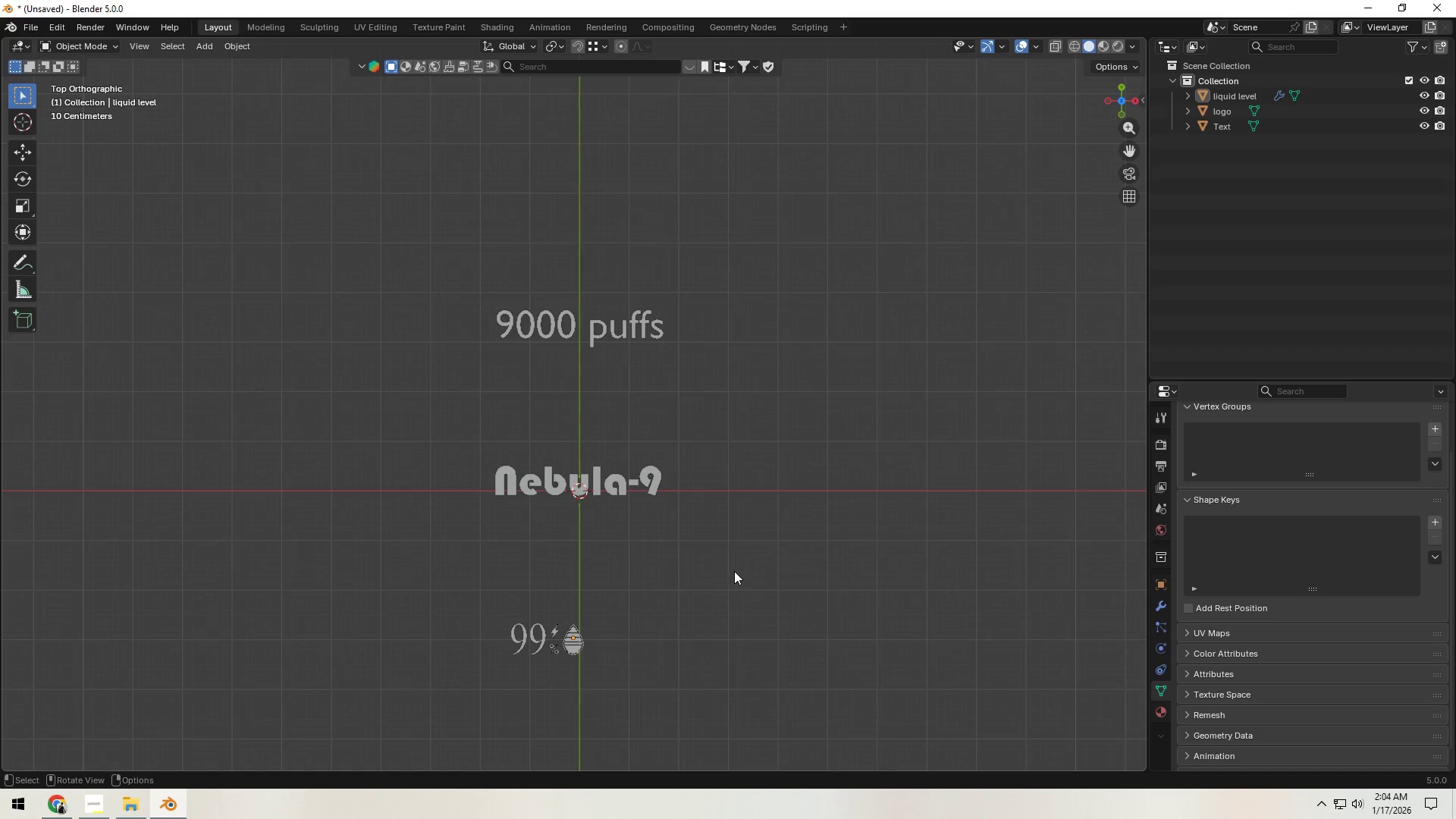 
key(Shift+A)
 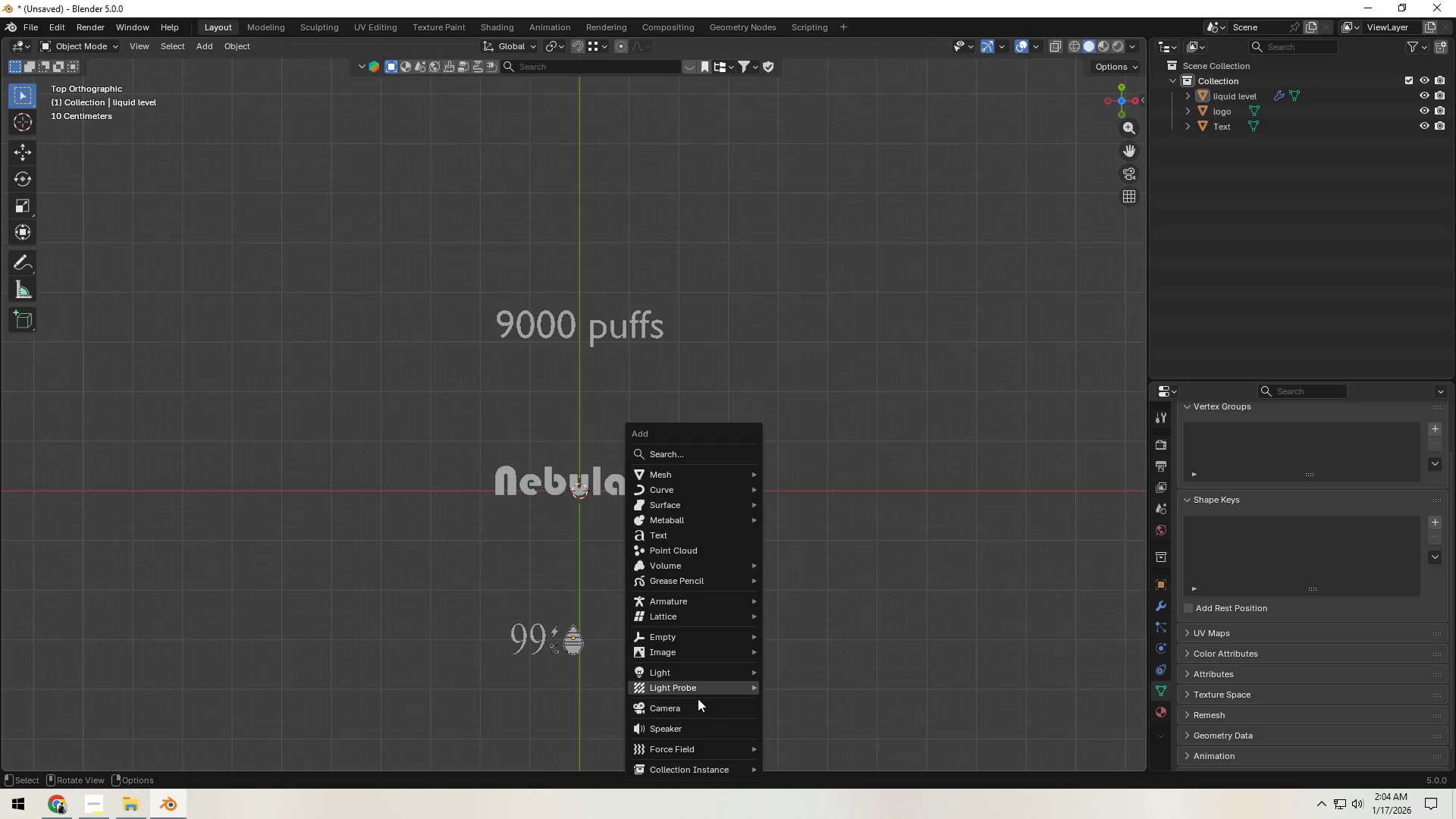 
left_click([697, 702])
 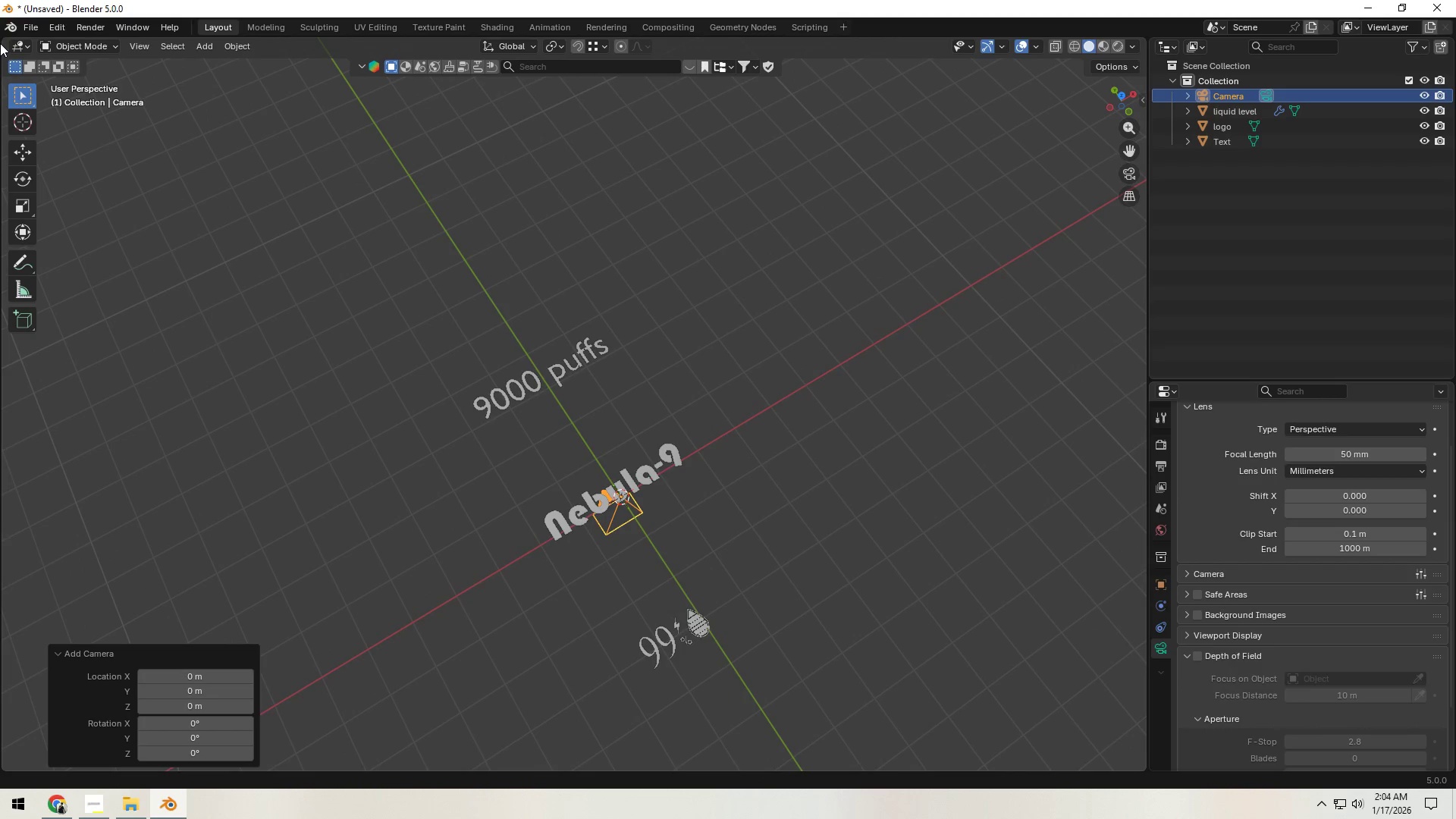 
left_click_drag(start_coordinate=[2, 38], to_coordinate=[592, 133])
 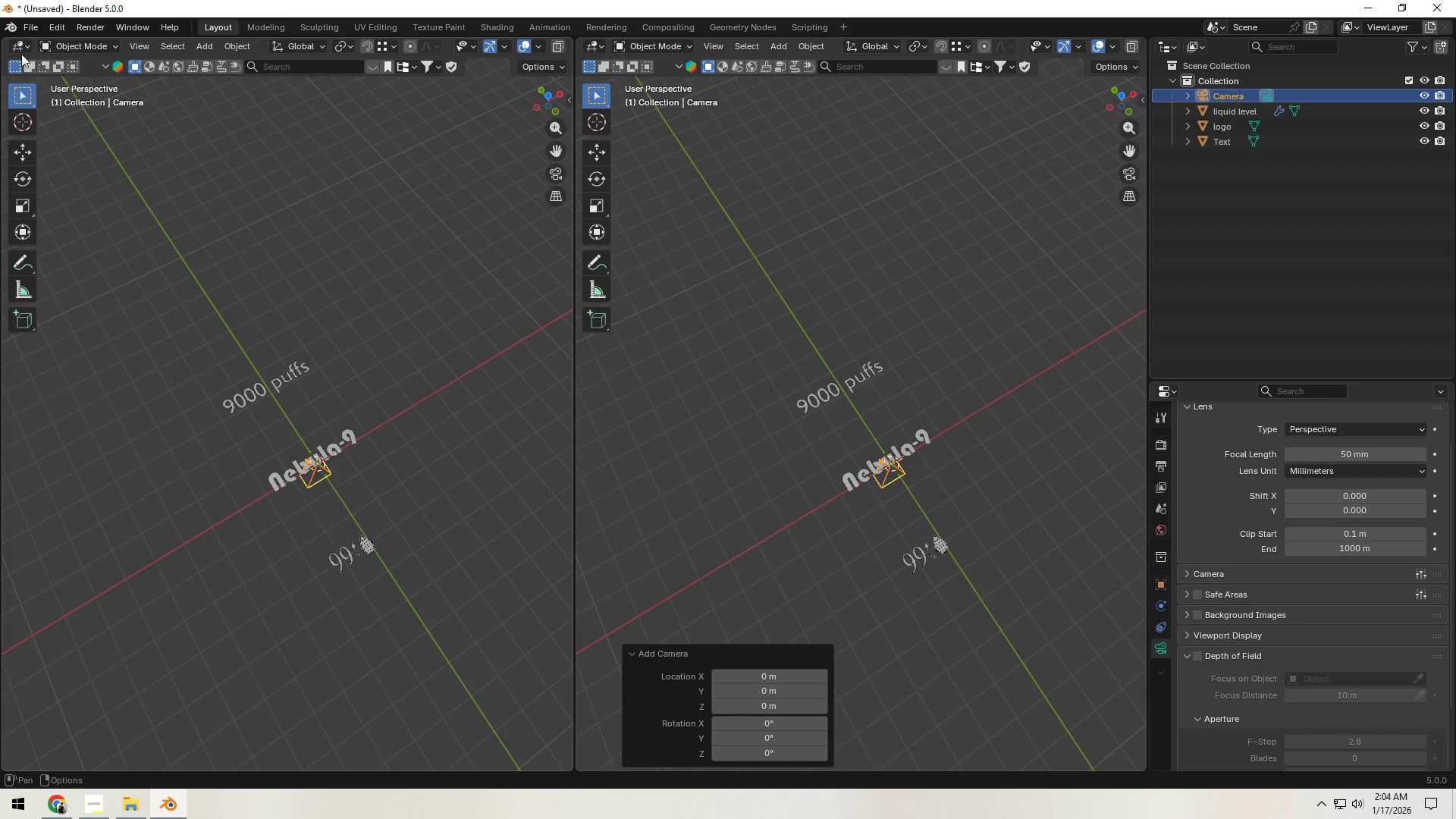 
left_click([21, 42])
 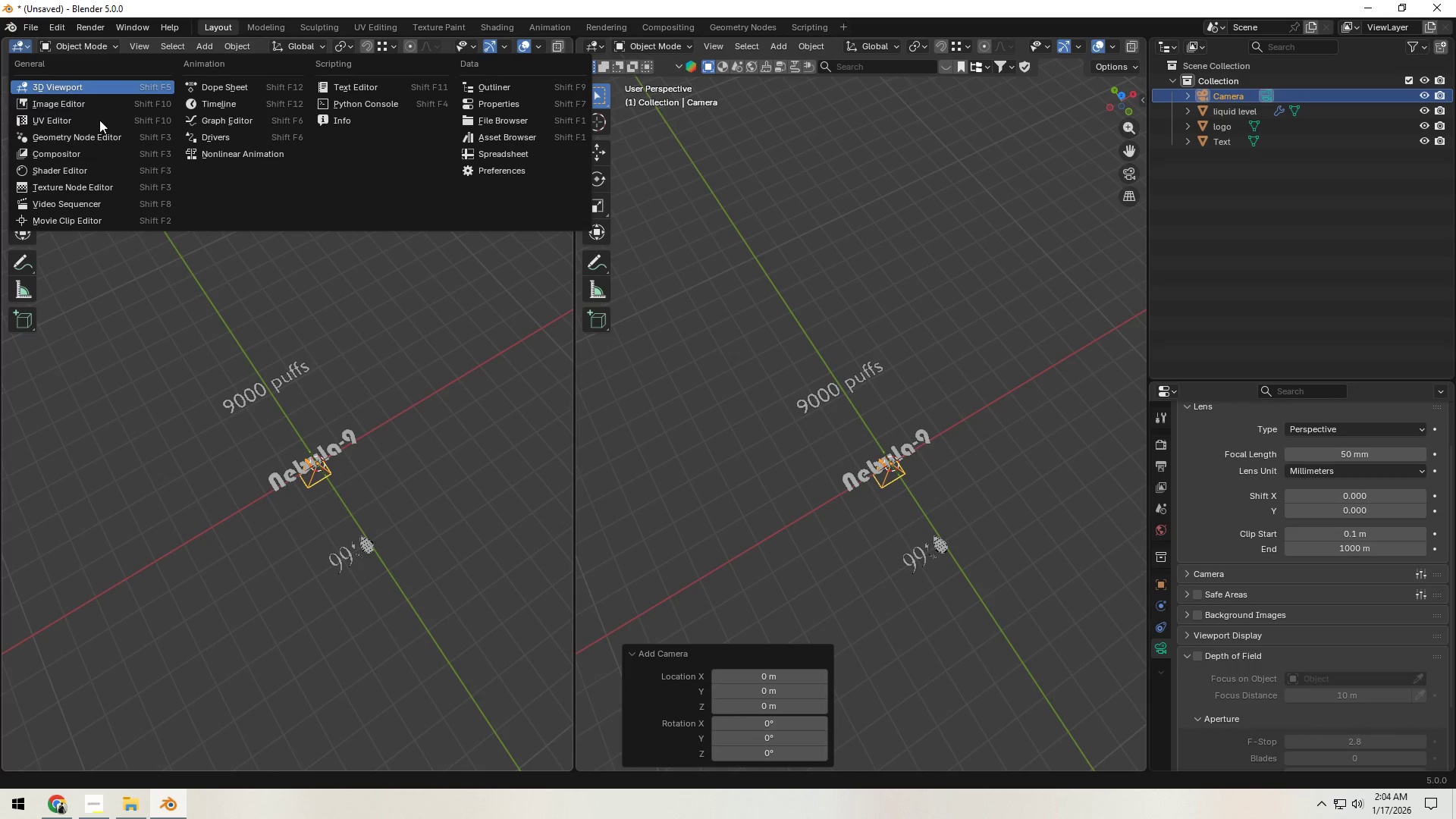 
left_click([414, 372])
 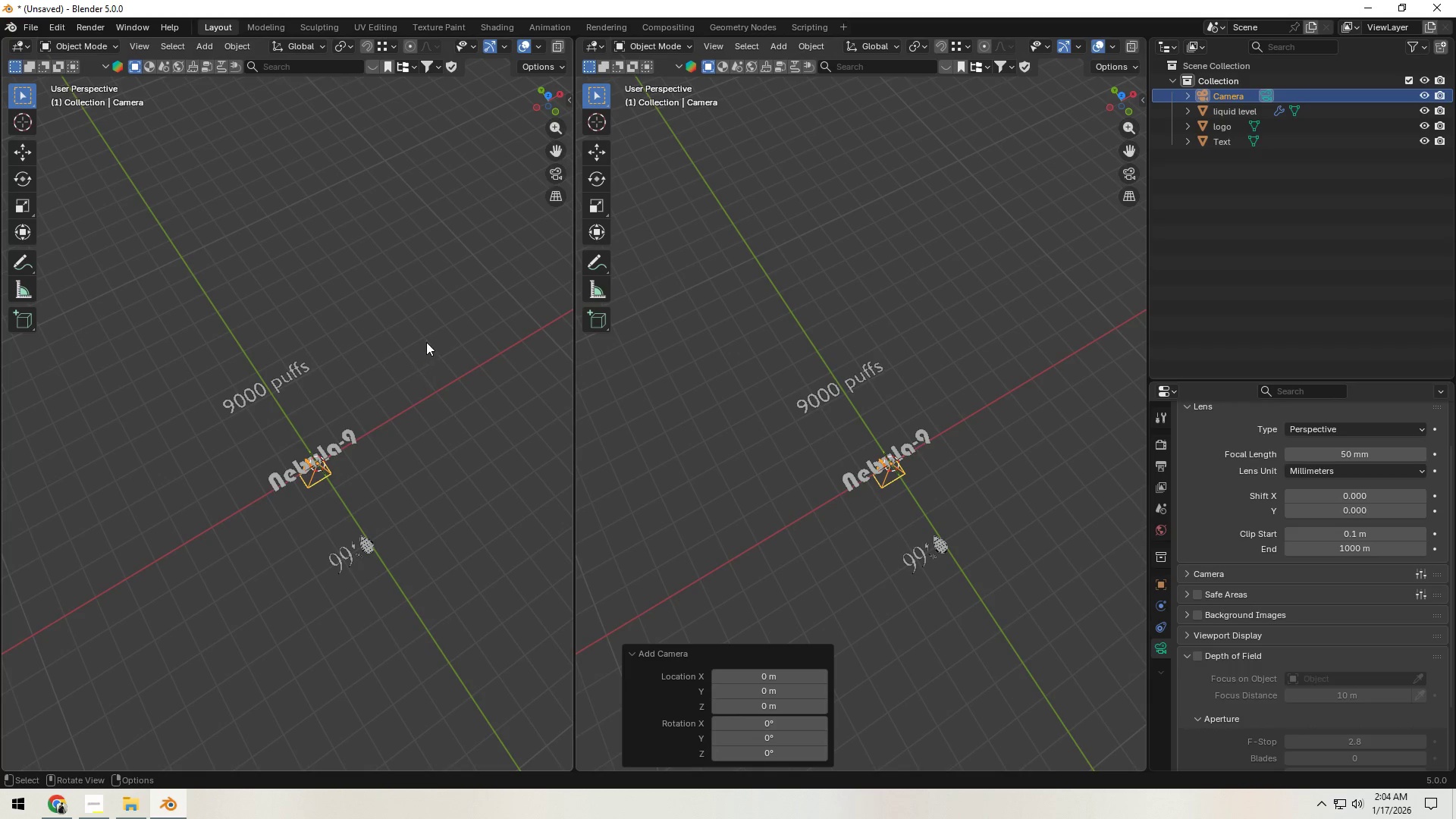 
key(Backquote)
 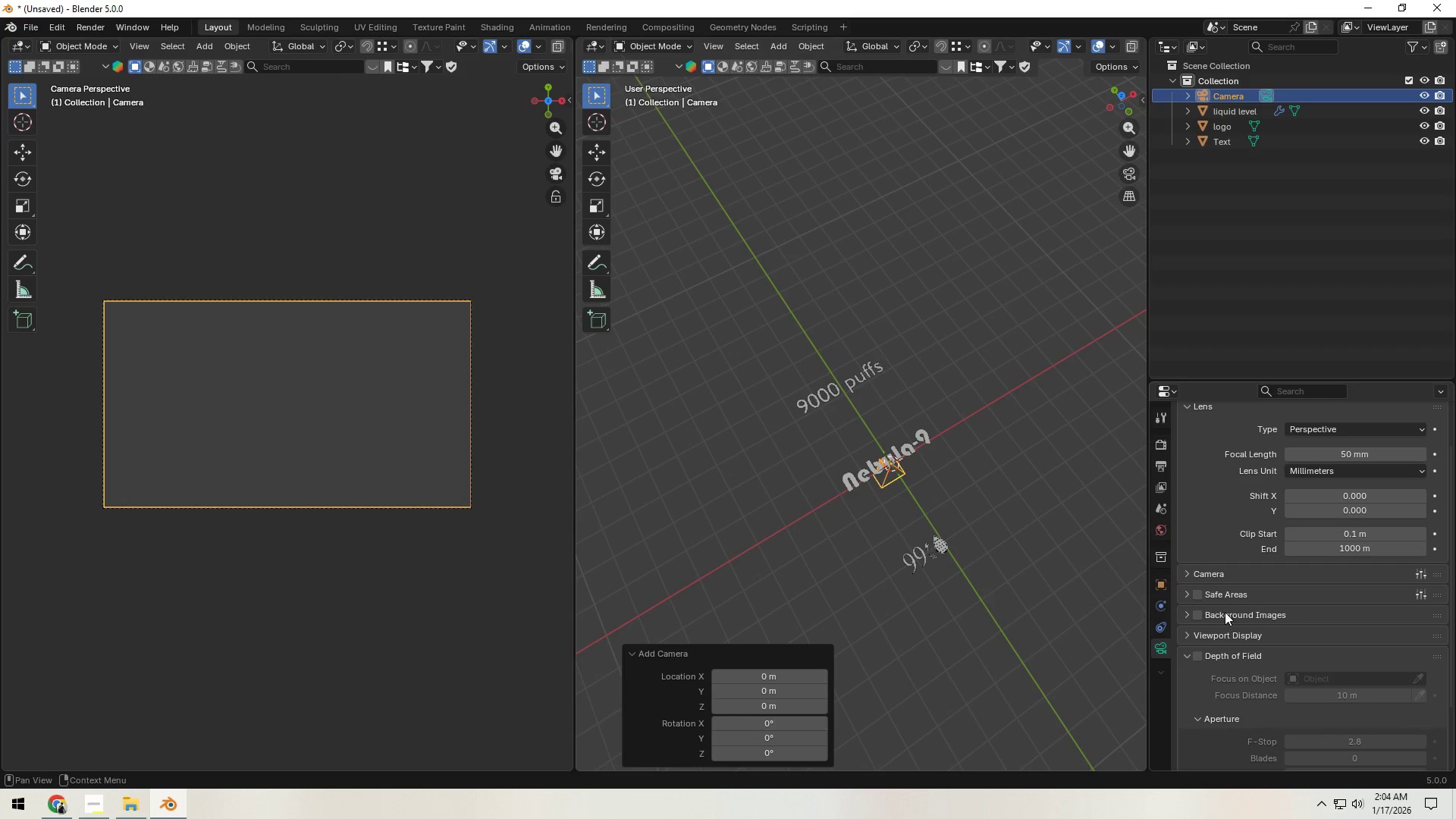 
scroll: coordinate [1346, 454], scroll_direction: up, amount: 7.0
 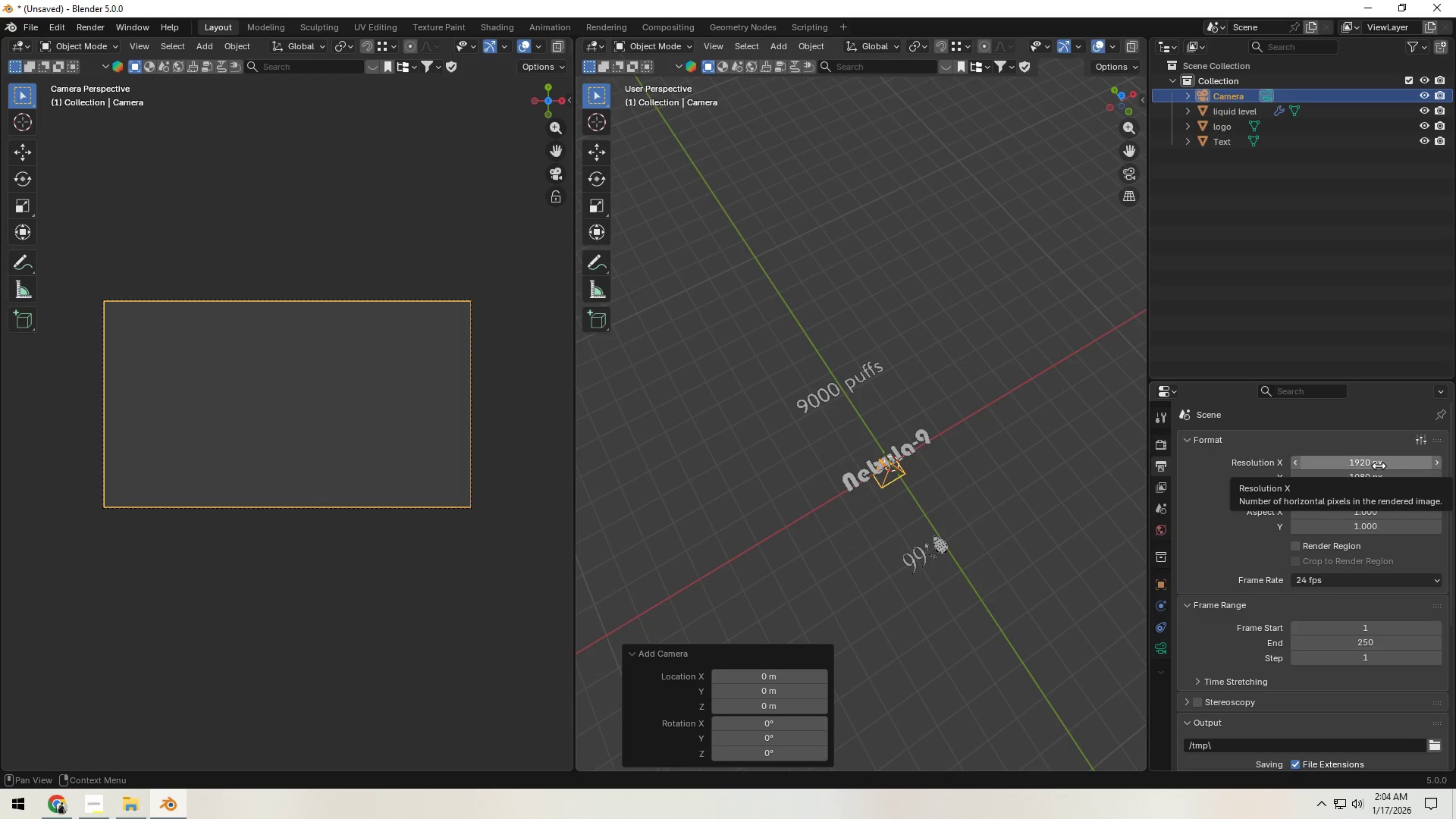 
left_click([1166, 467])
 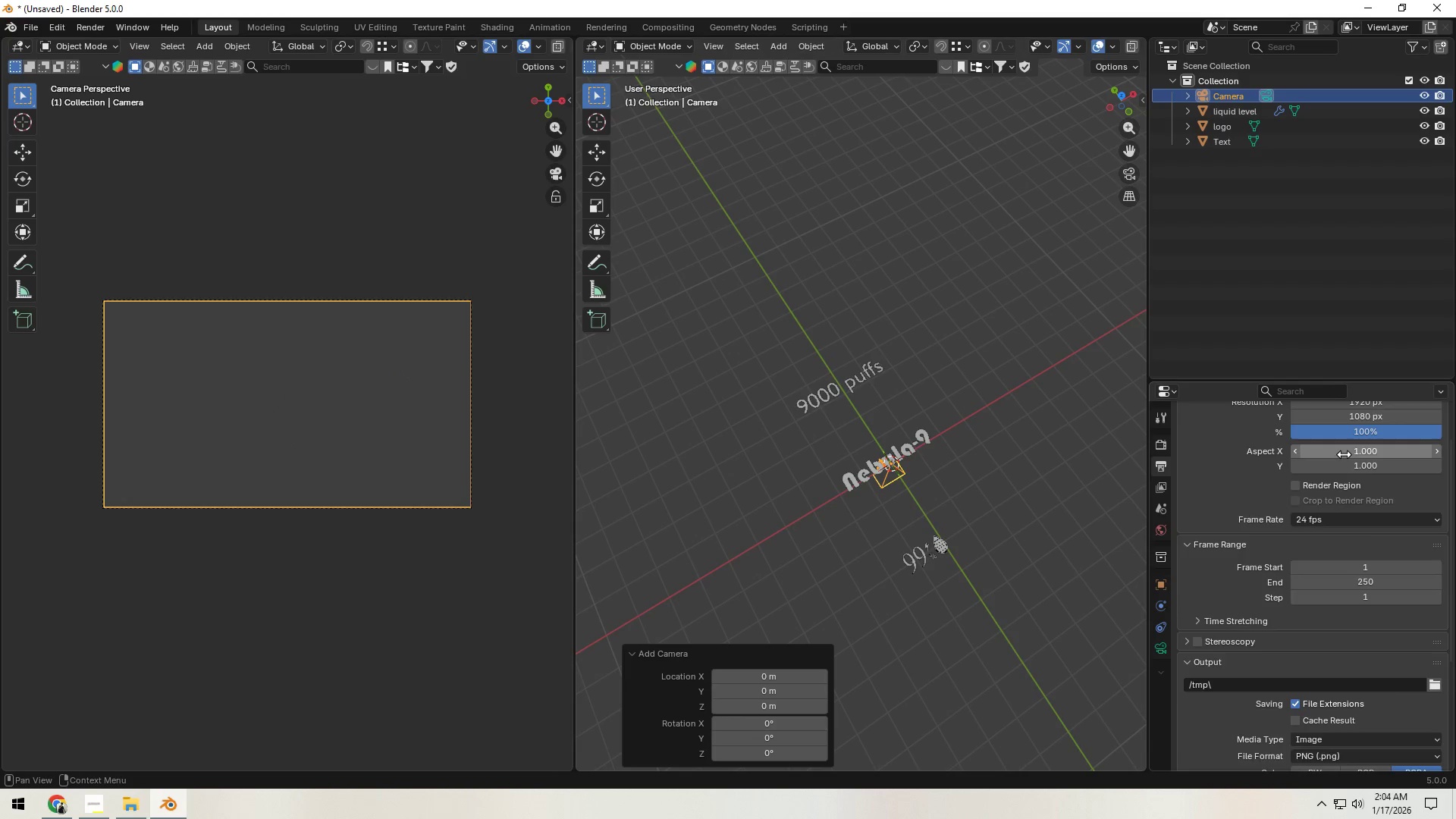 
wait(5.55)
 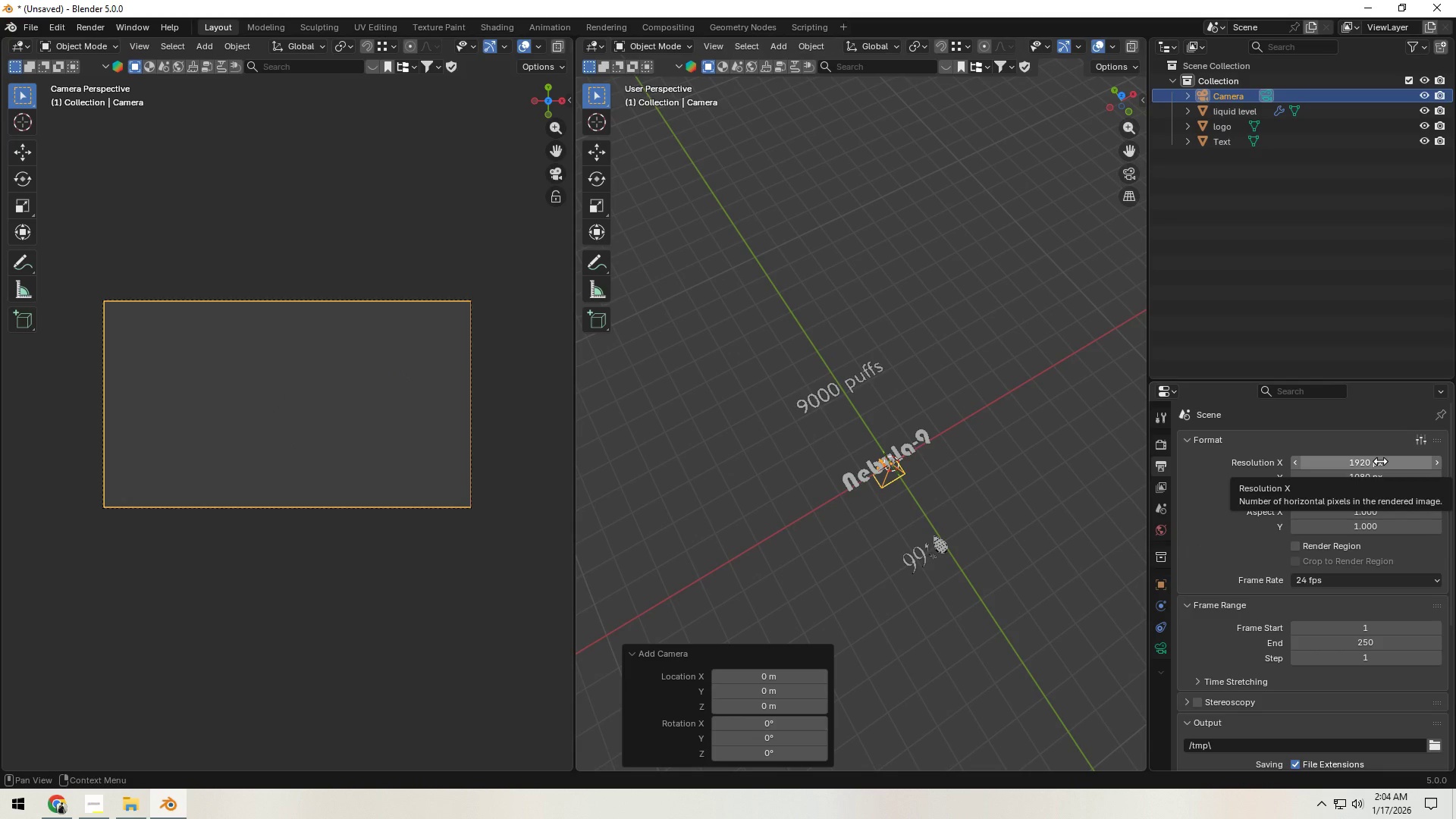 
left_click_drag(start_coordinate=[1379, 460], to_coordinate=[215, 488])
 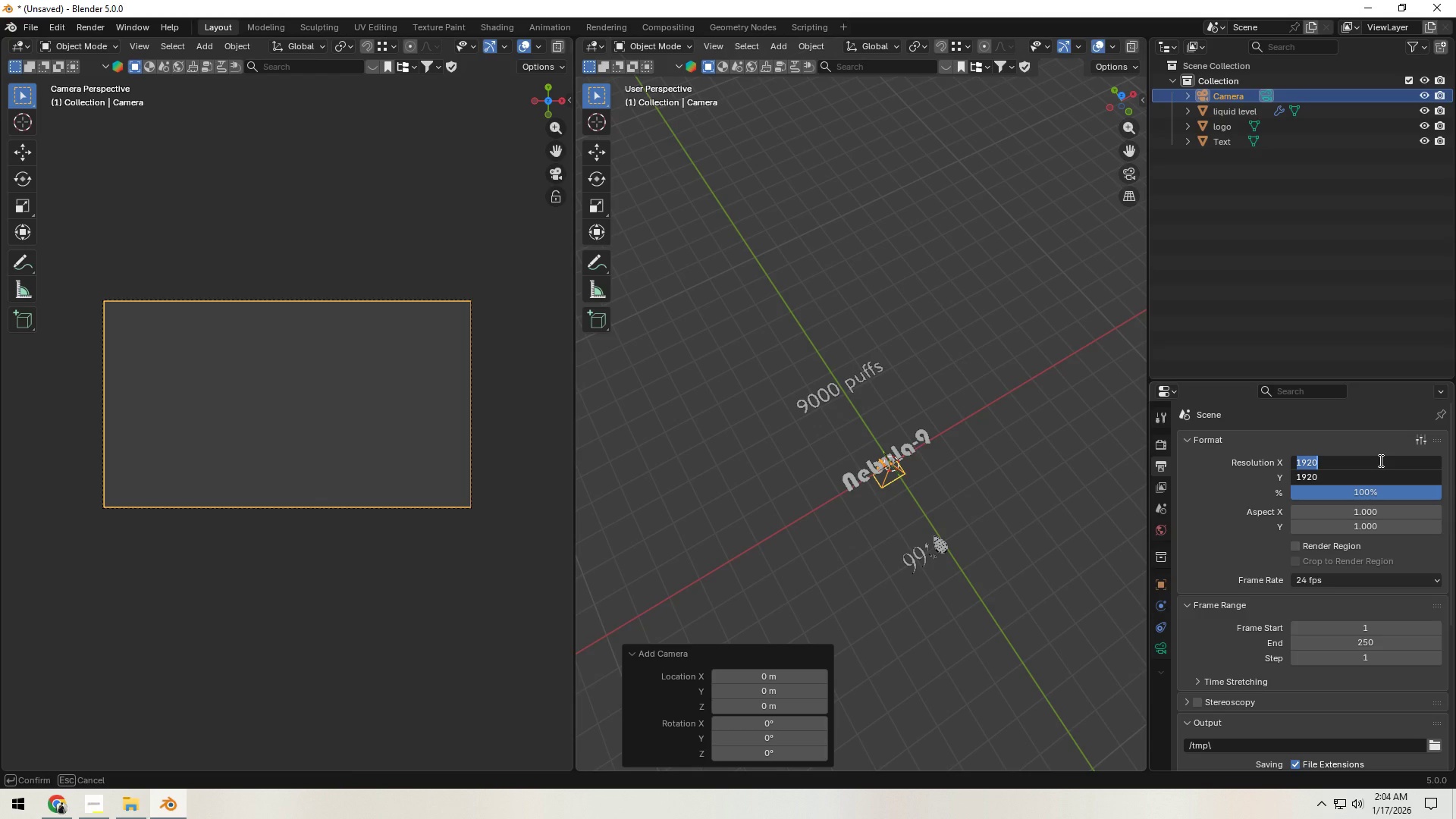 
key(Numpad3)
 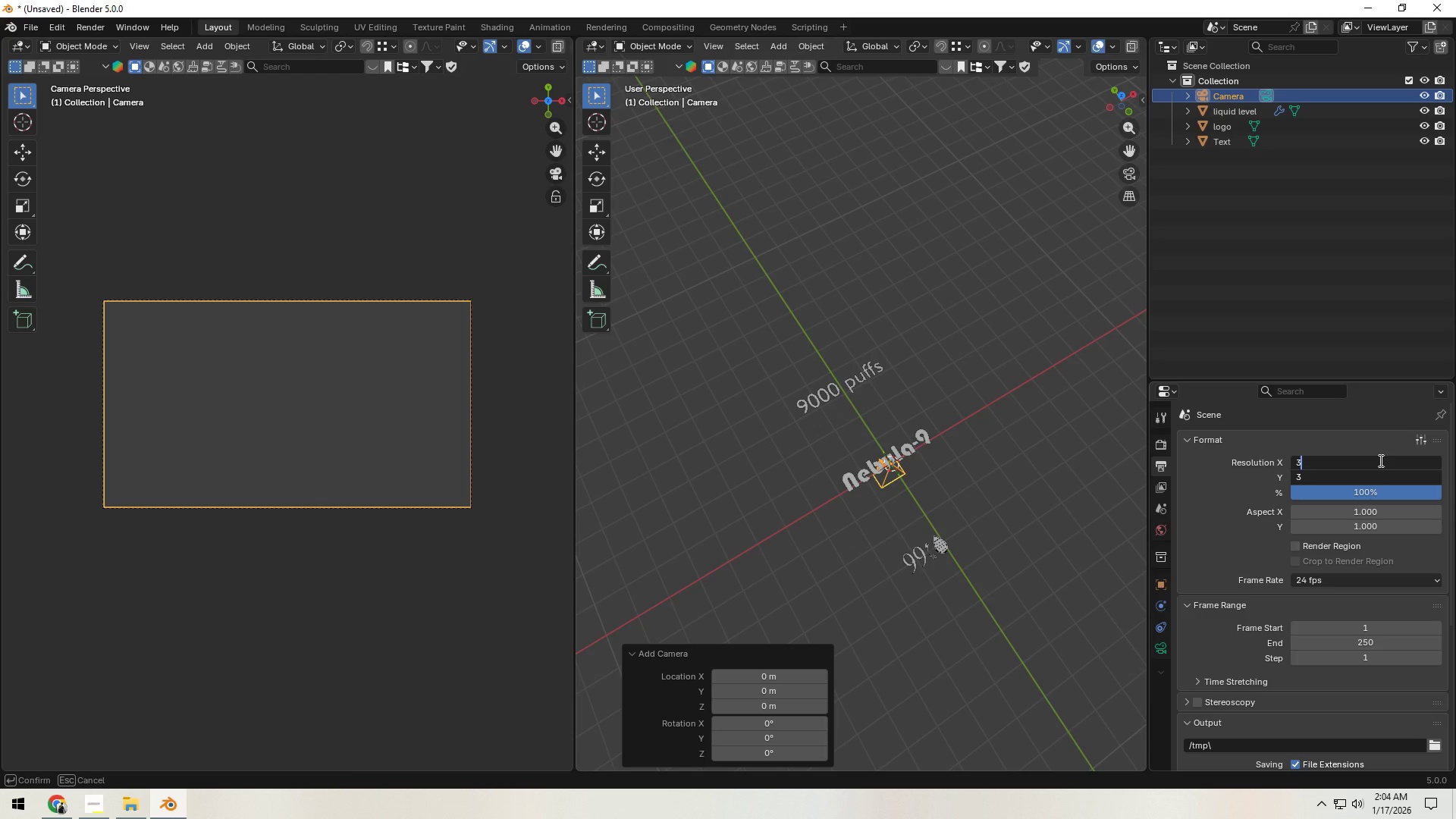 
key(Numpad9)
 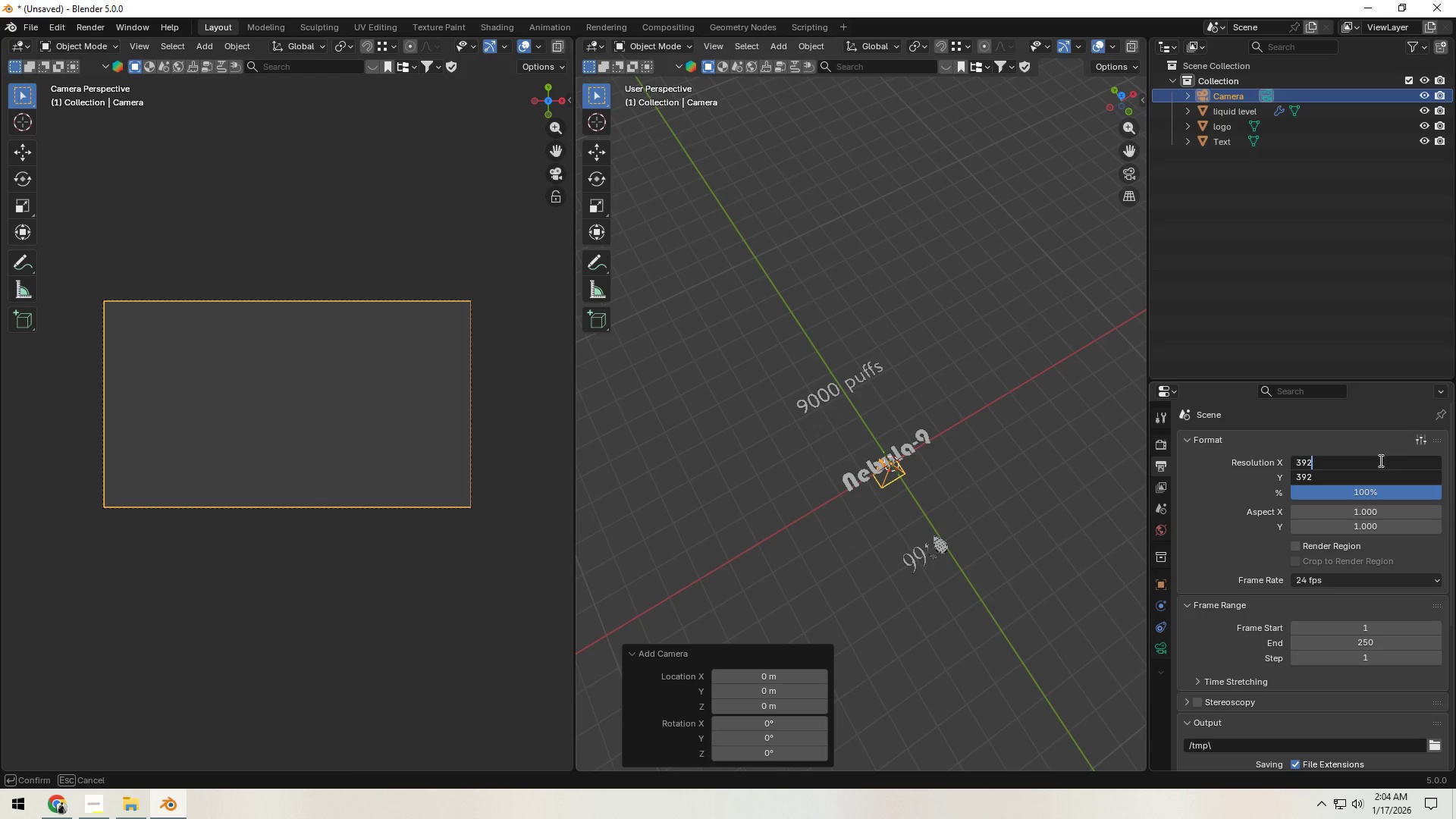 
key(Numpad2)
 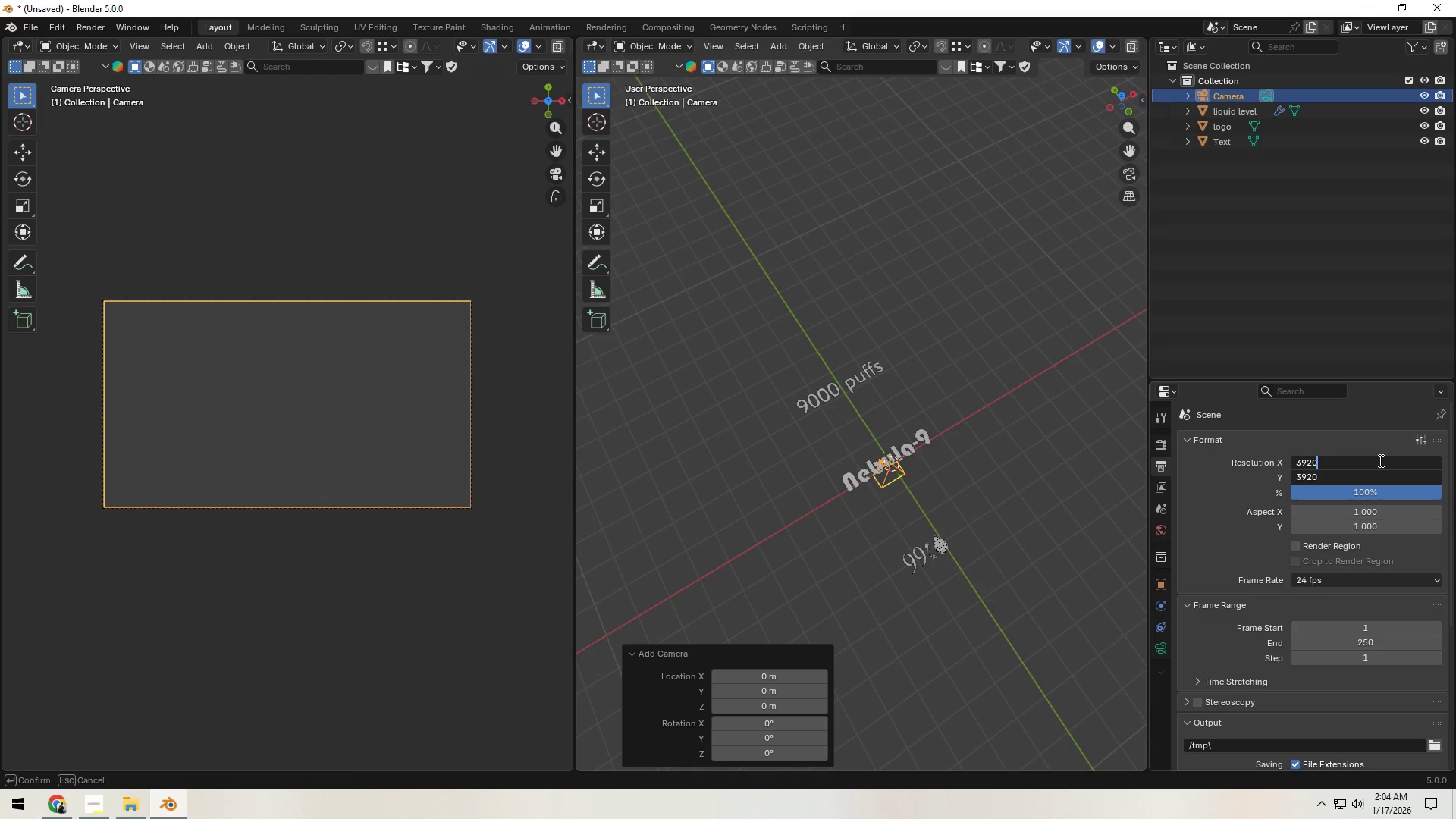 
key(Numpad0)
 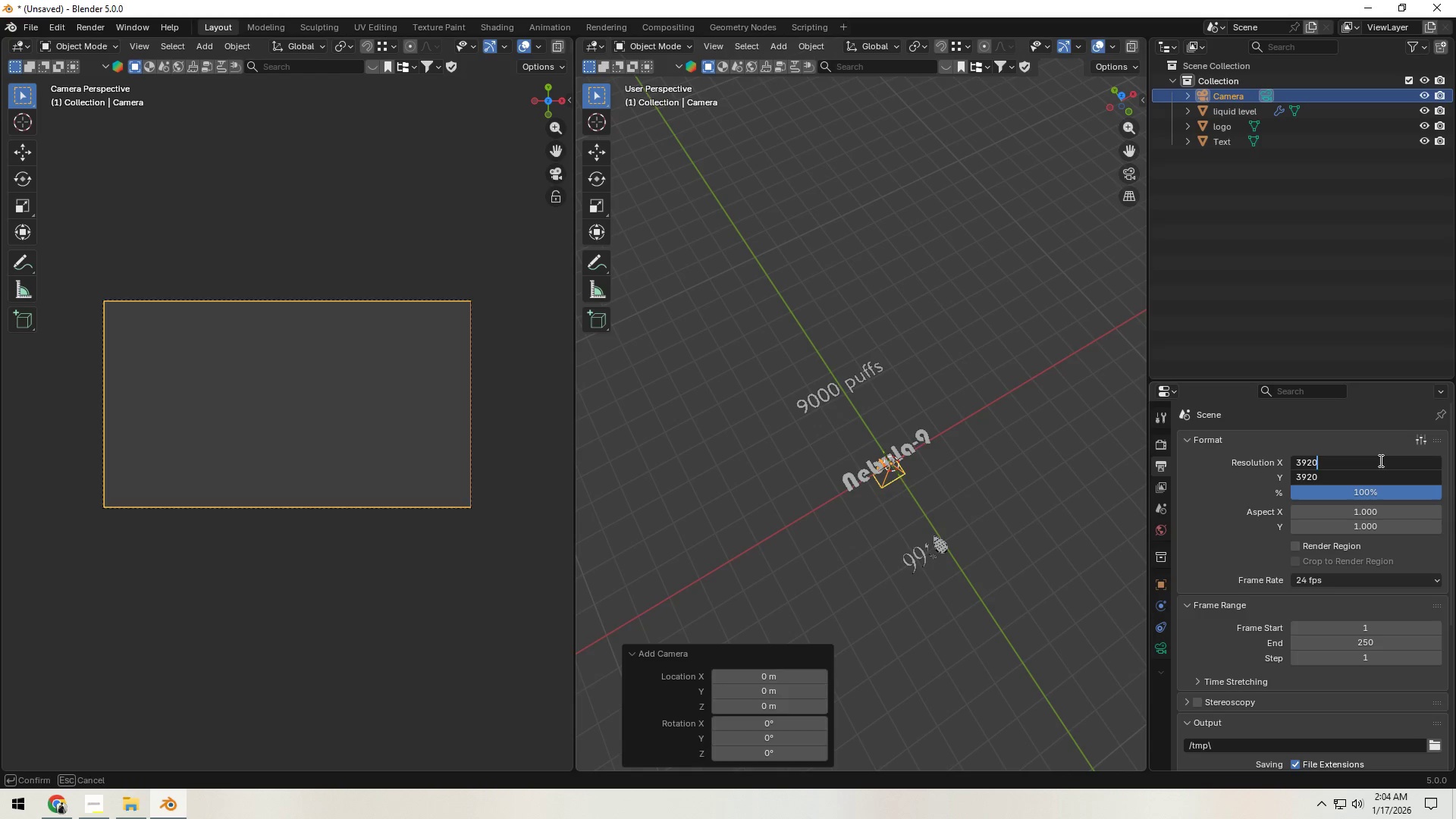 
key(NumpadEnter)
 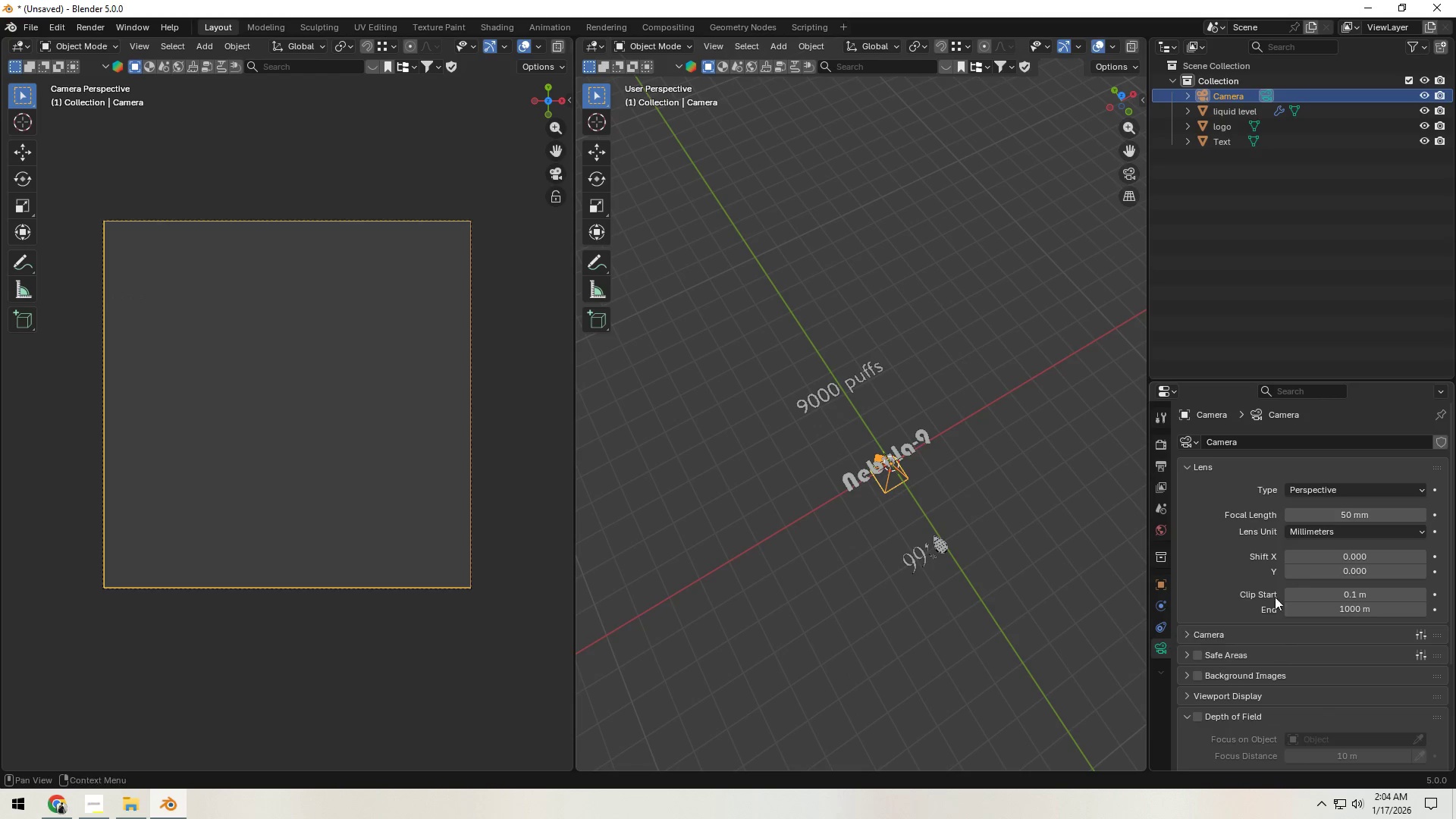 
left_click([1354, 490])
 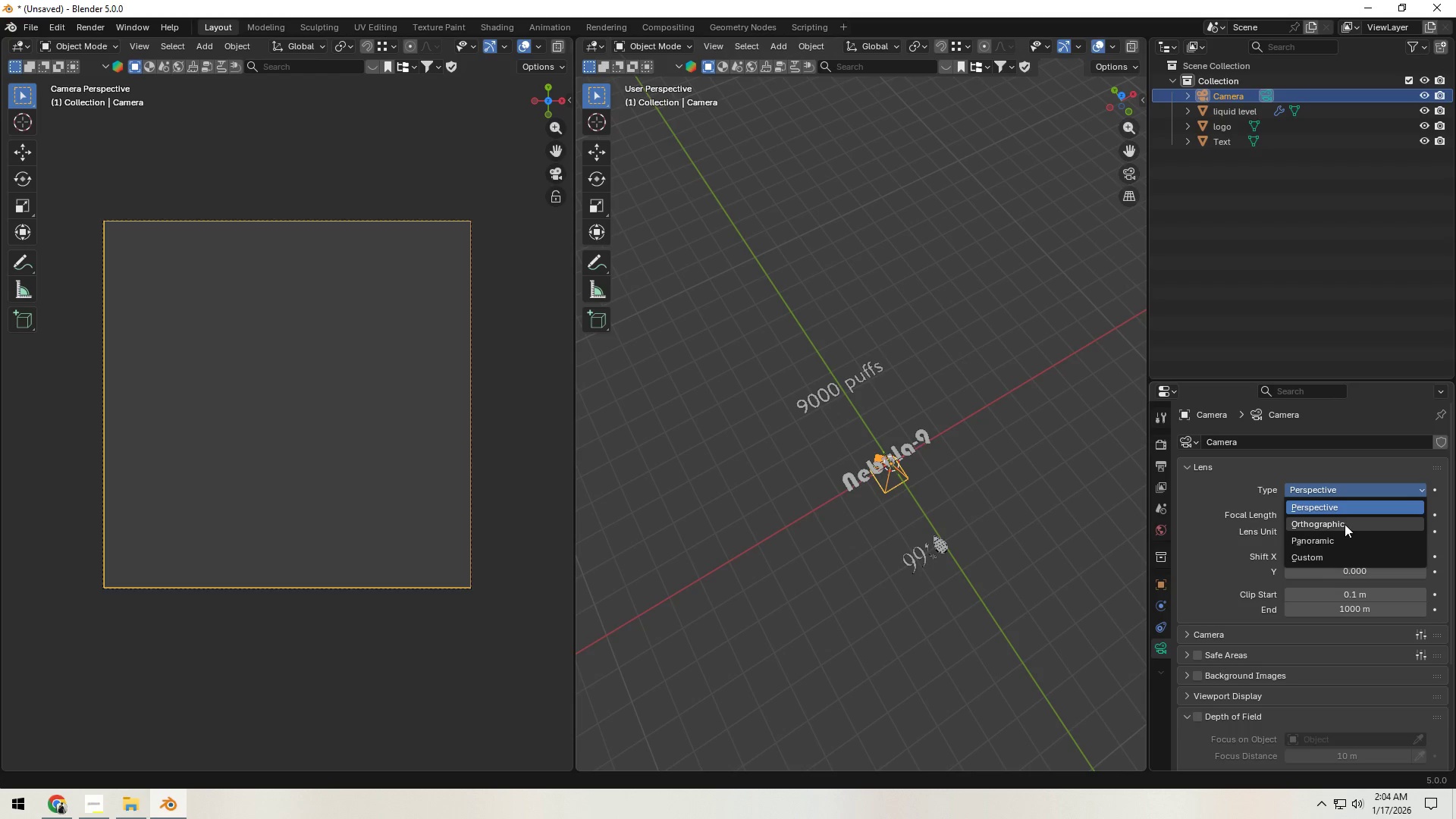 
left_click([1345, 524])
 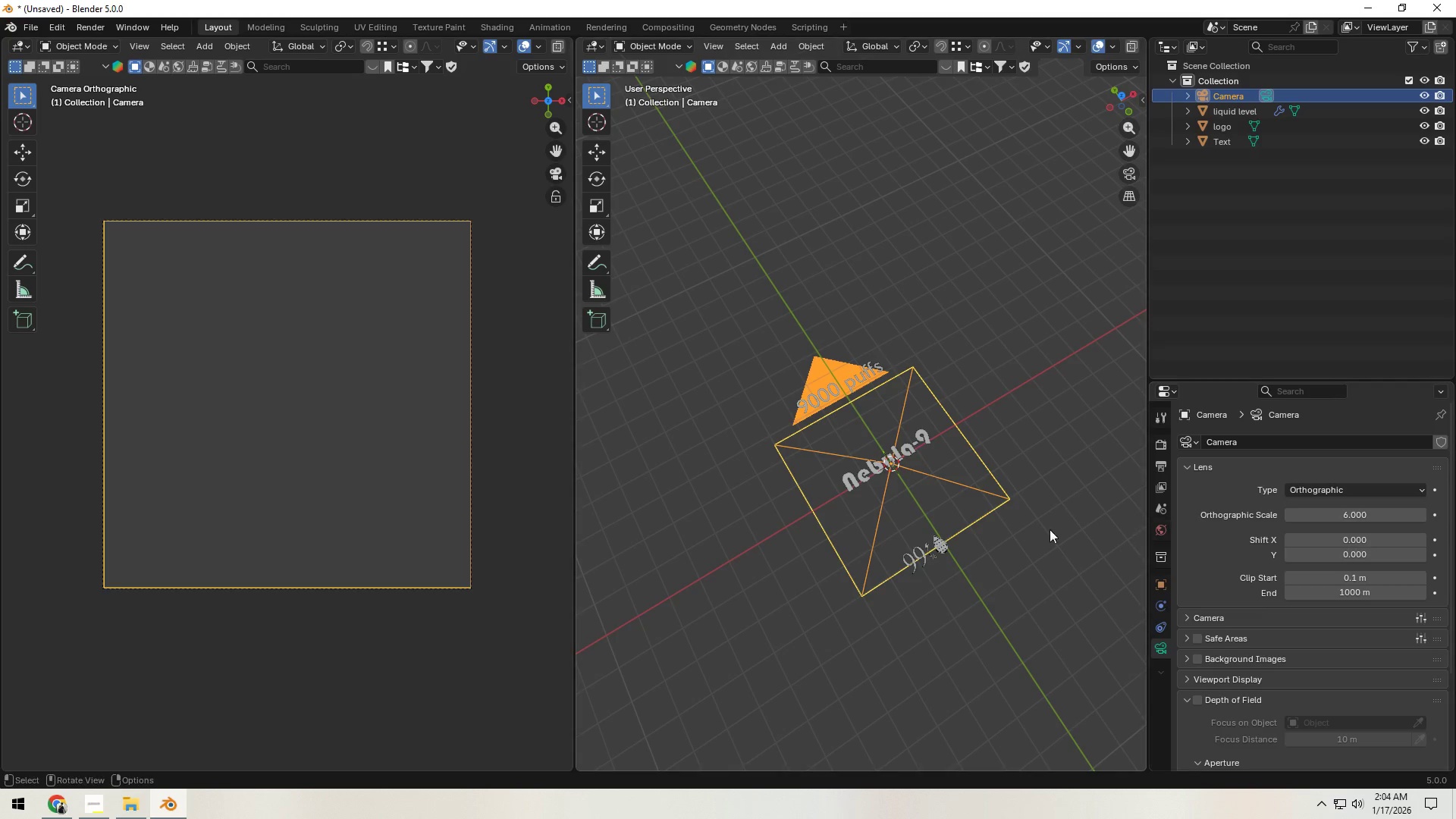 
type(GZ)
 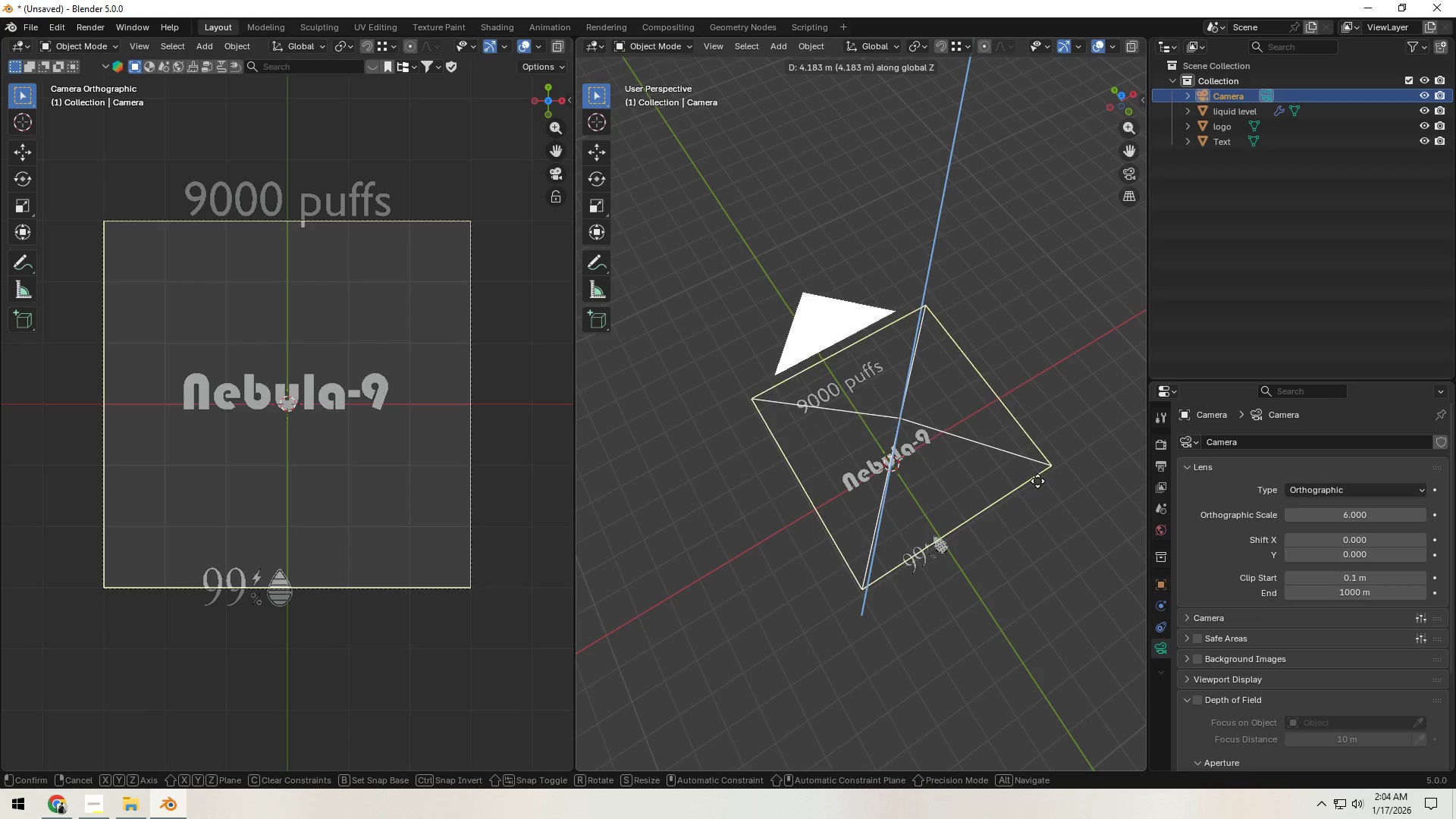 
left_click([1040, 471])
 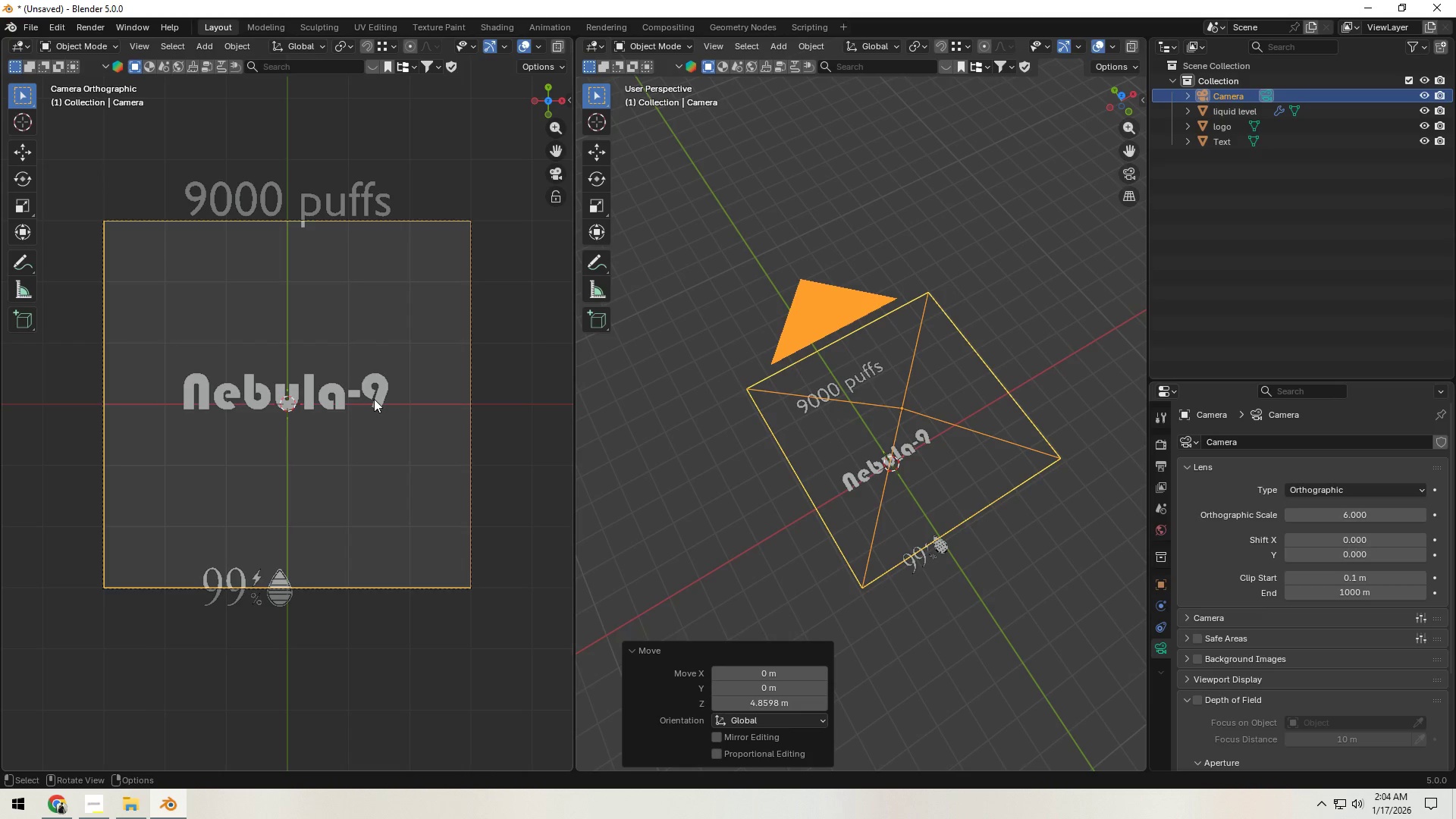 
type(AS)
 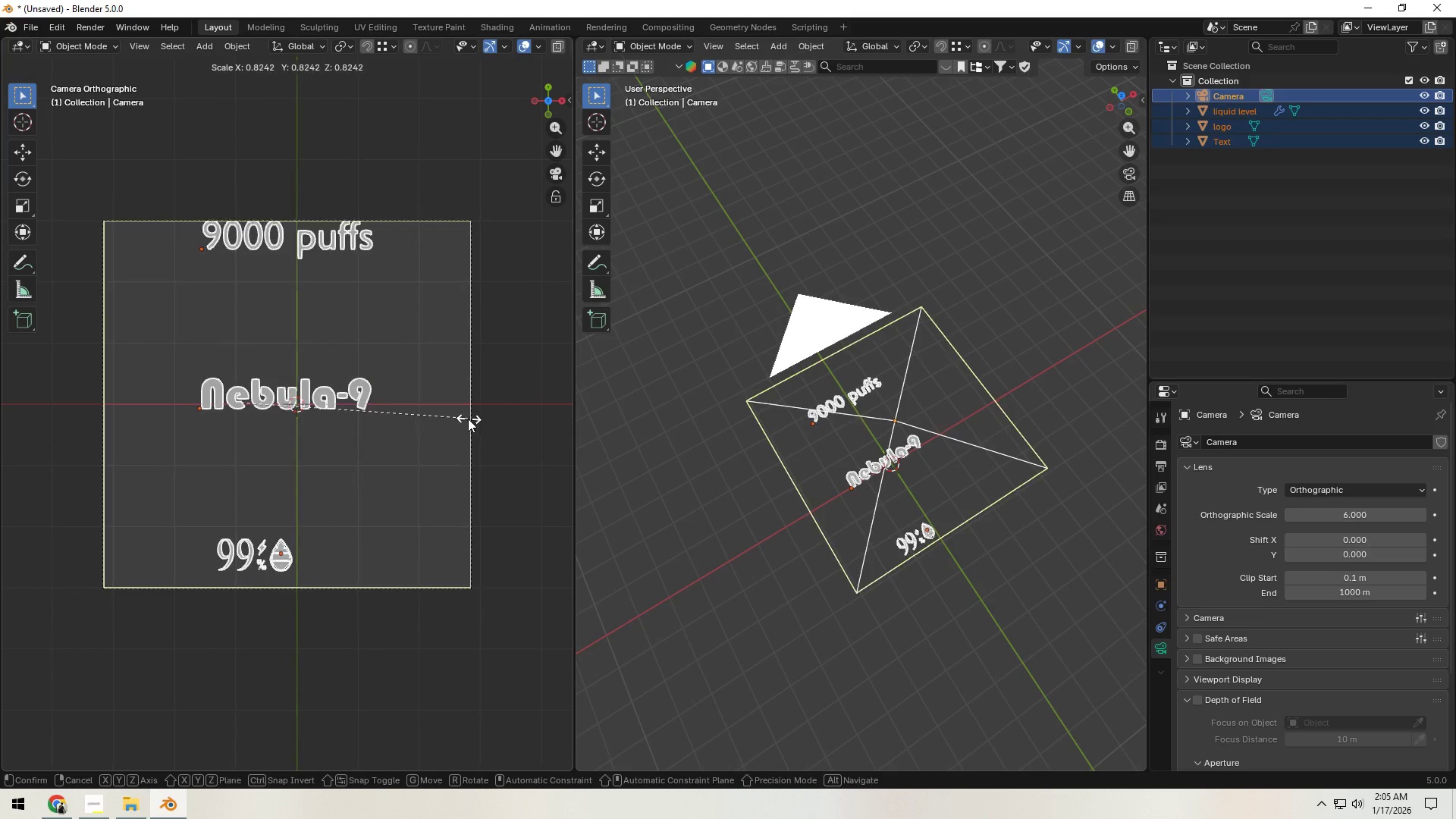 
right_click([466, 418])
 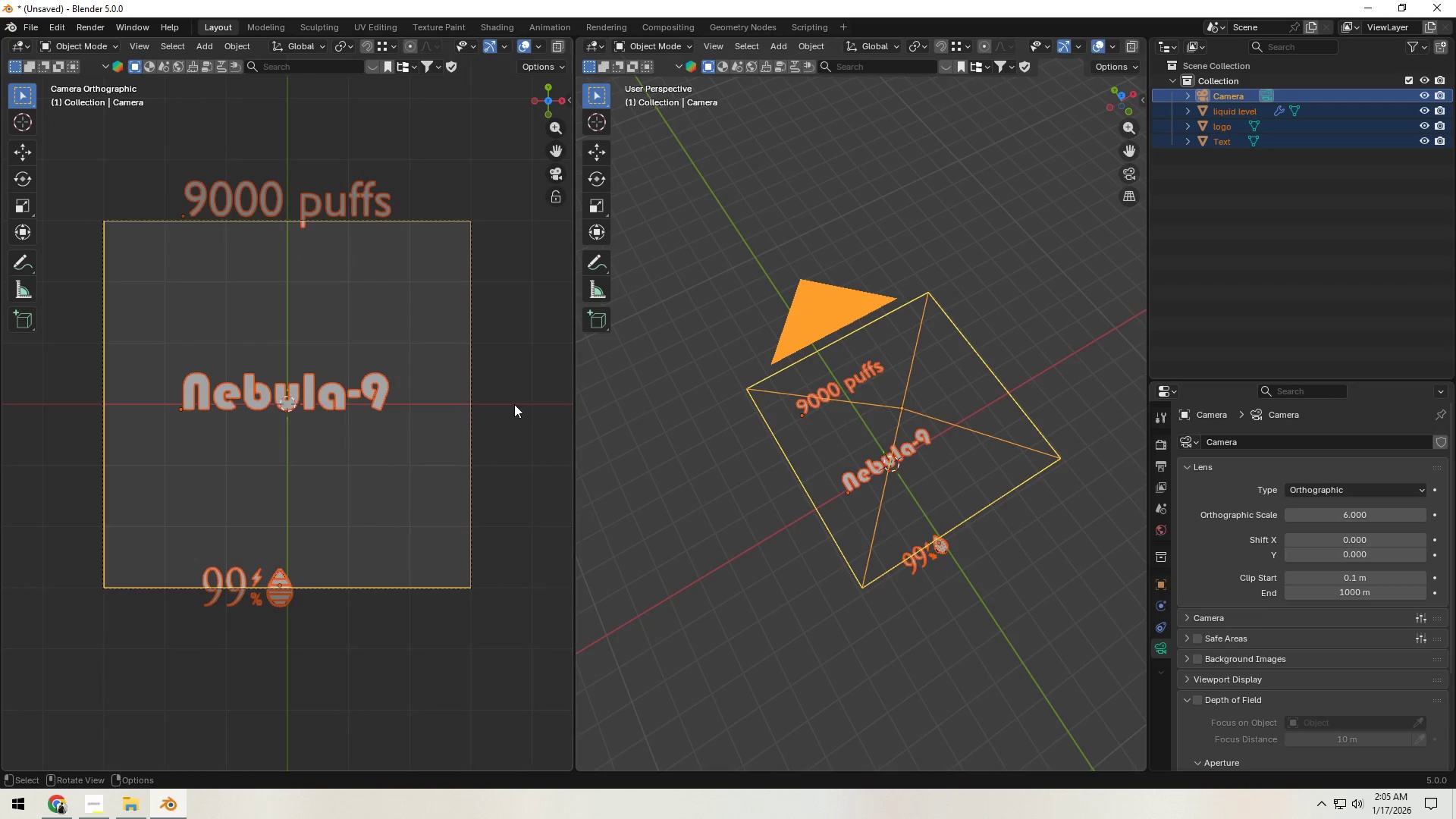 
hold_key(key=ShiftLeft, duration=0.98)
left_click([813, 304])
 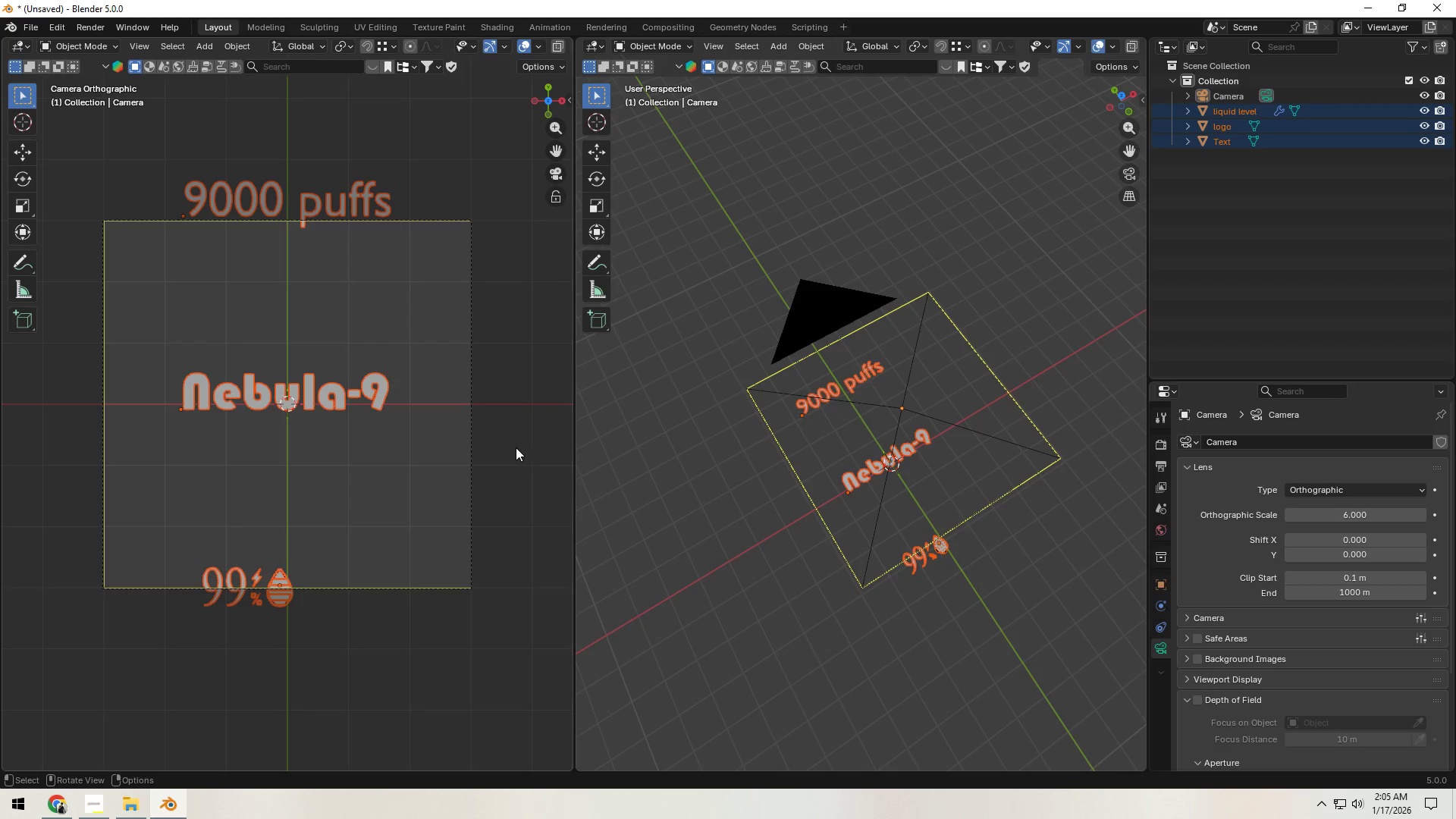 
hold_key(key=ShiftLeft, duration=1.36)
left_click([807, 494])
 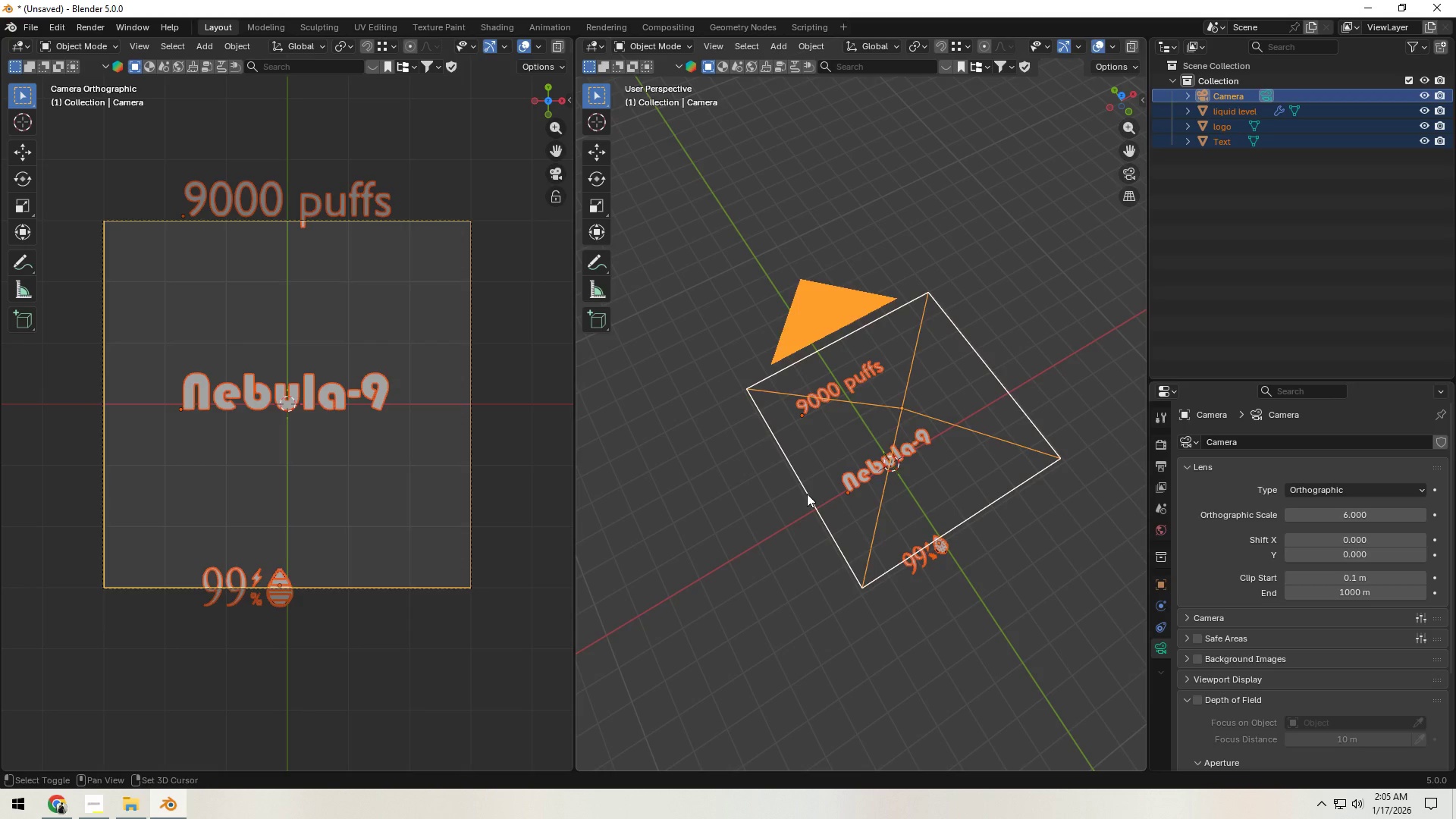 
double_click([807, 494])
 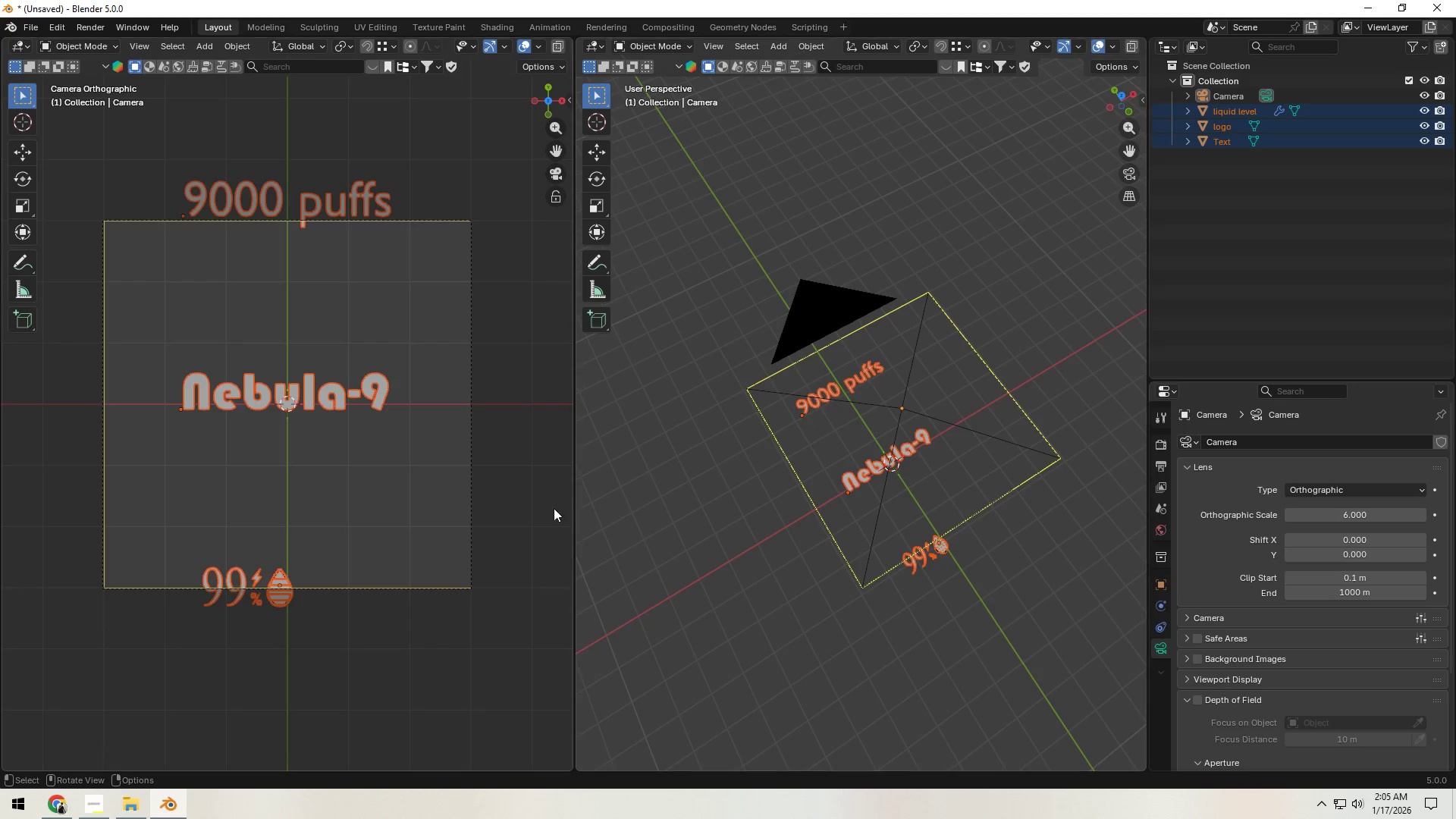 
key(S)
 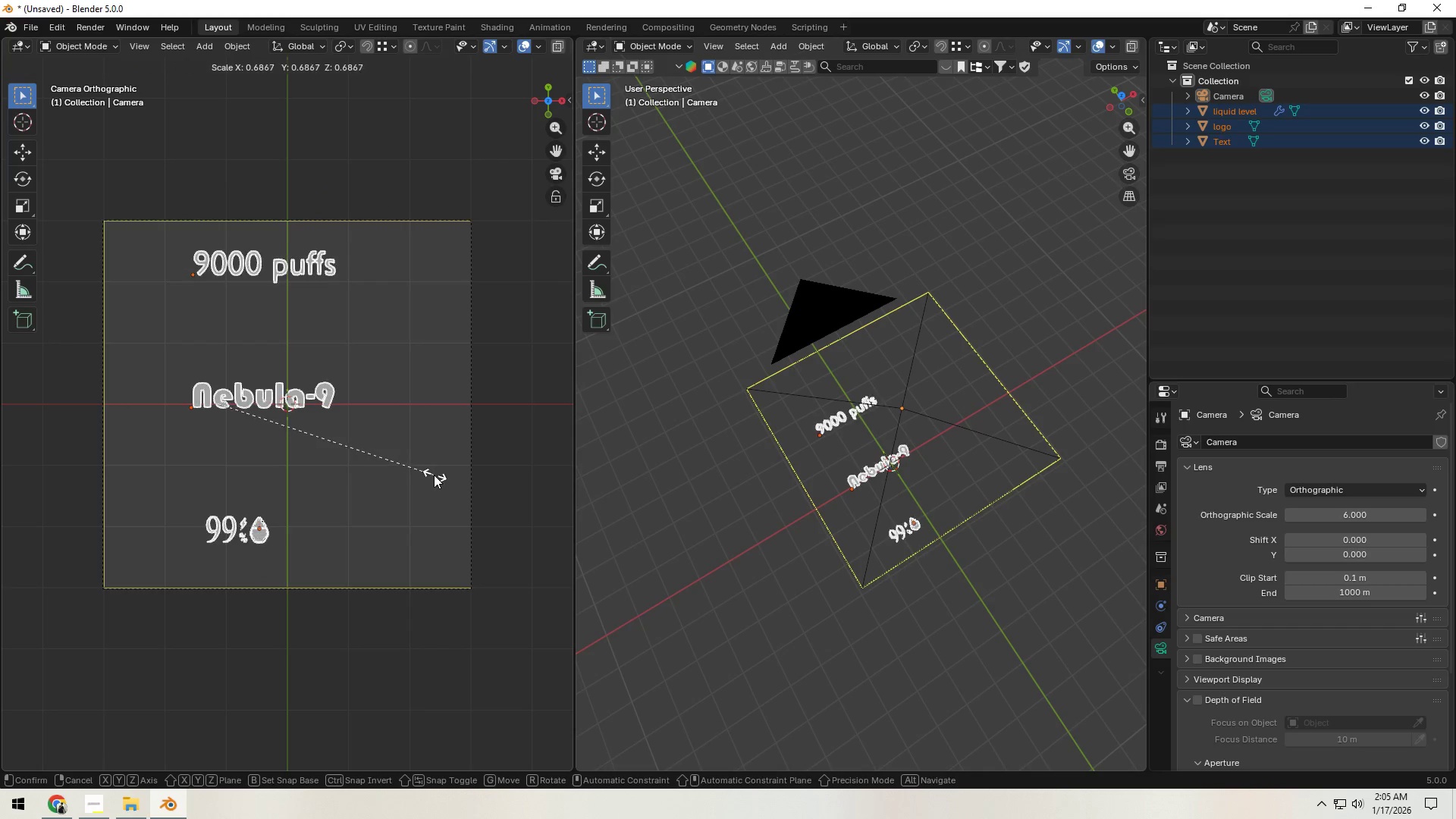 
left_click([419, 473])
 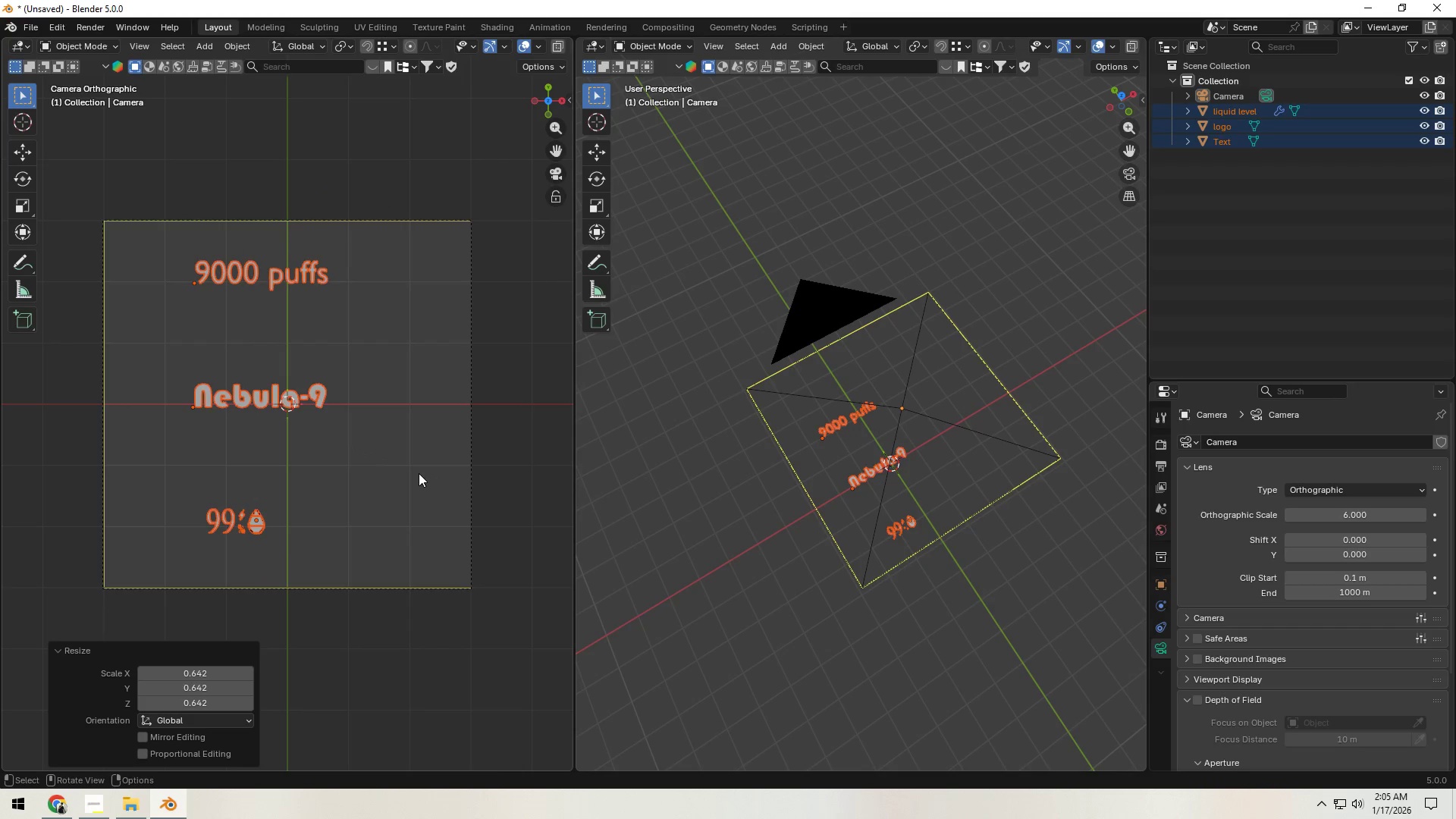 
key(G)
 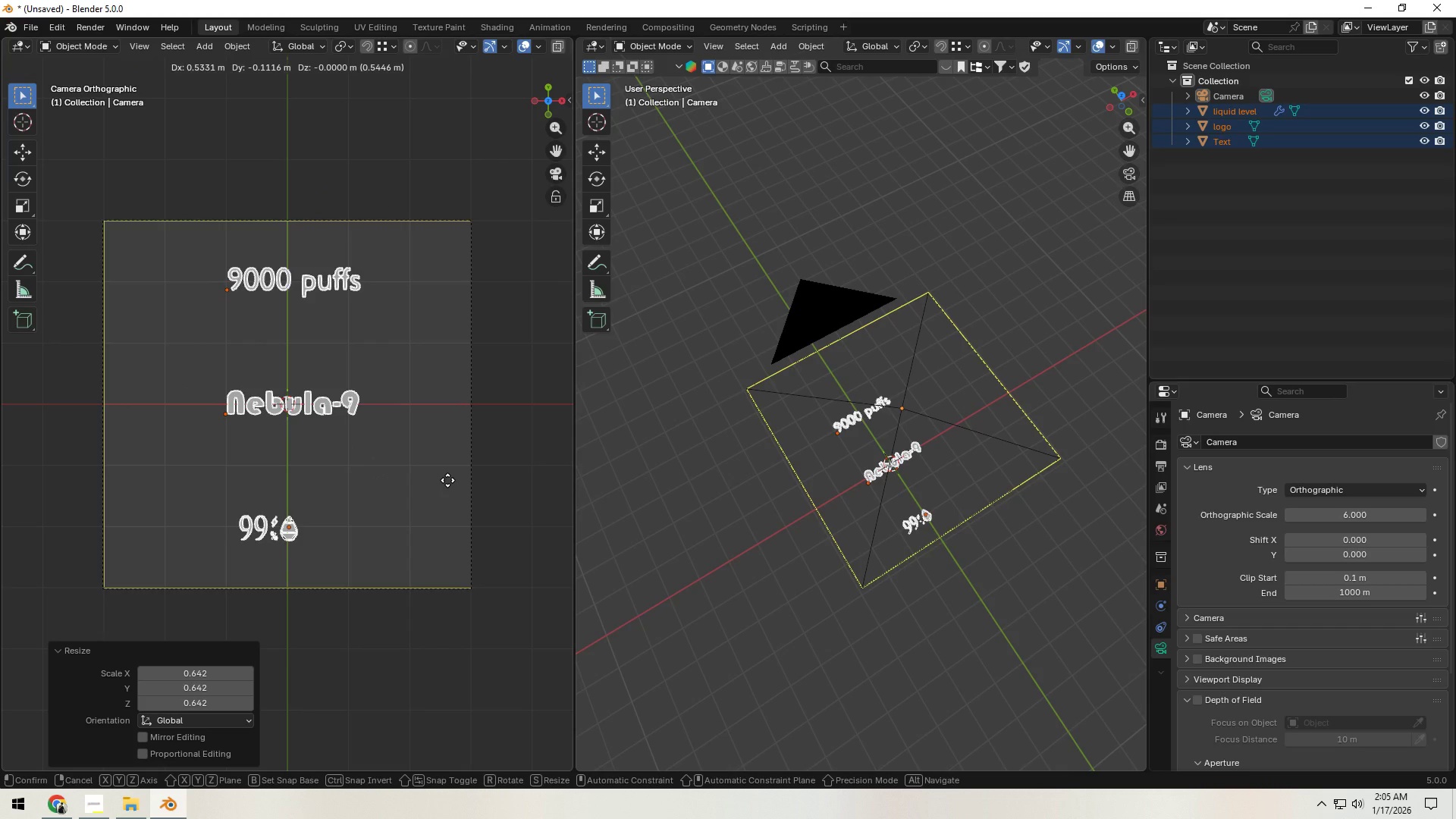 
left_click([447, 480])
 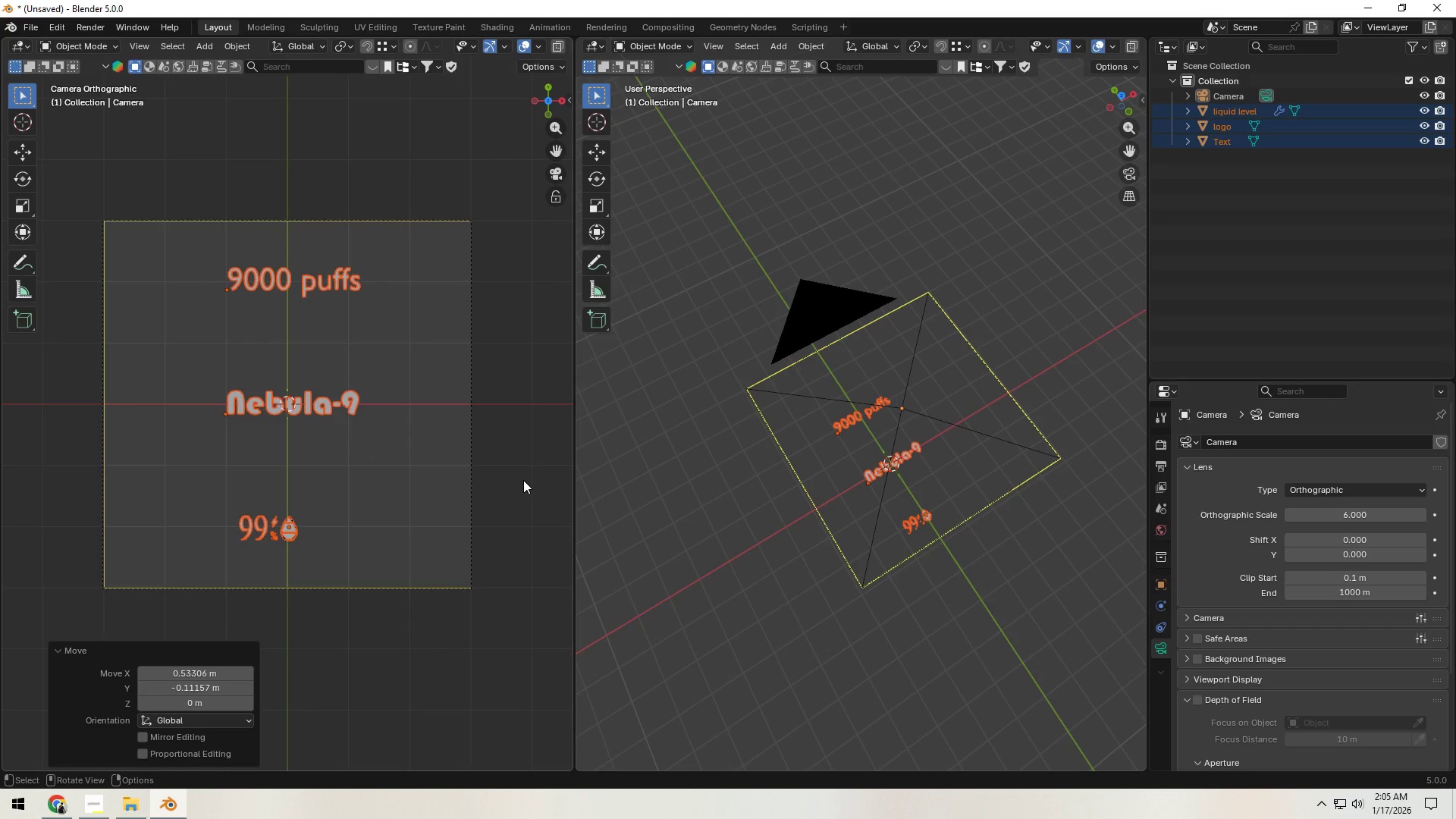 
left_click([523, 480])
 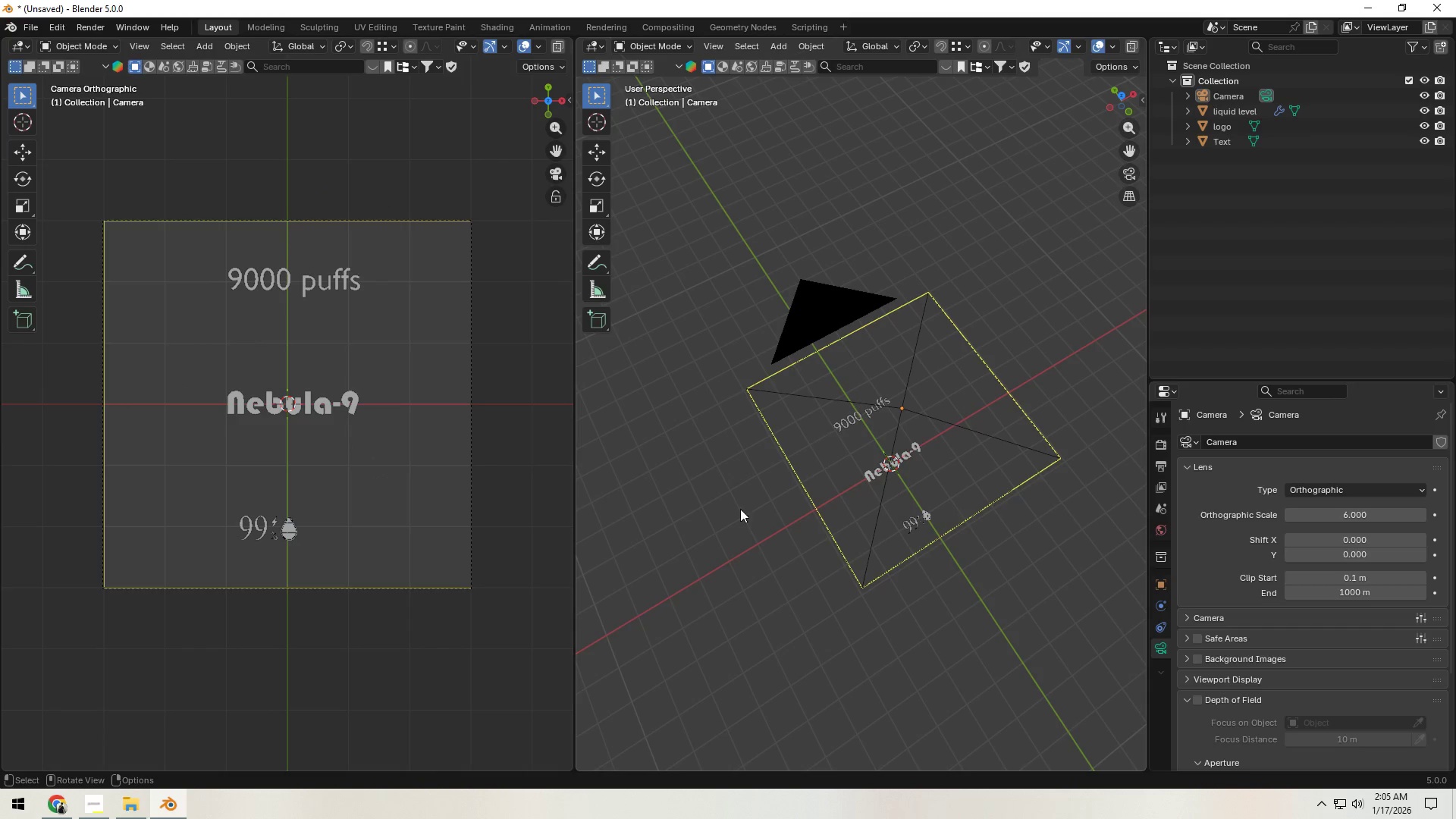 
hold_key(key=ControlLeft, duration=0.53)
 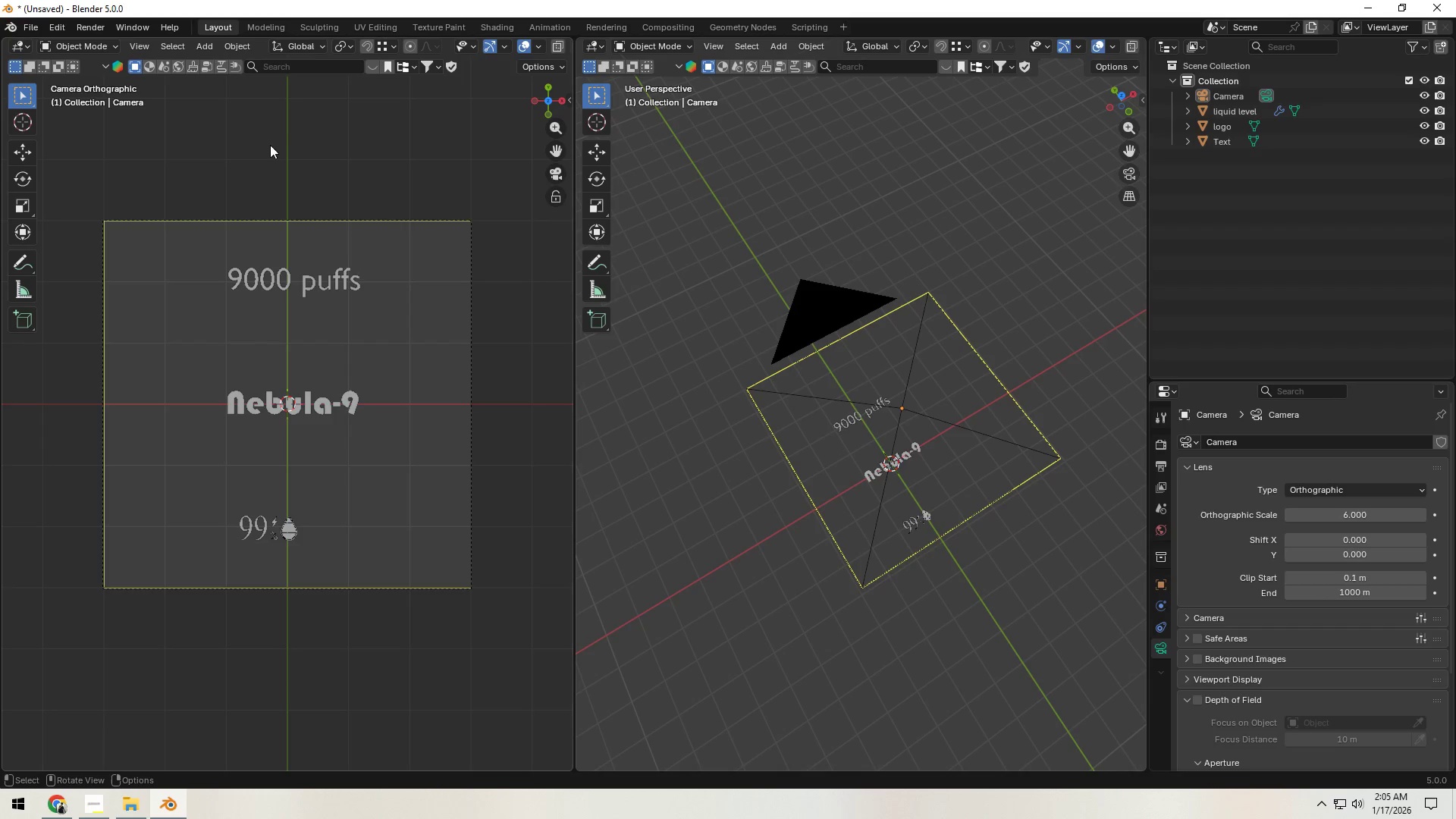 
left_click([94, 30])
 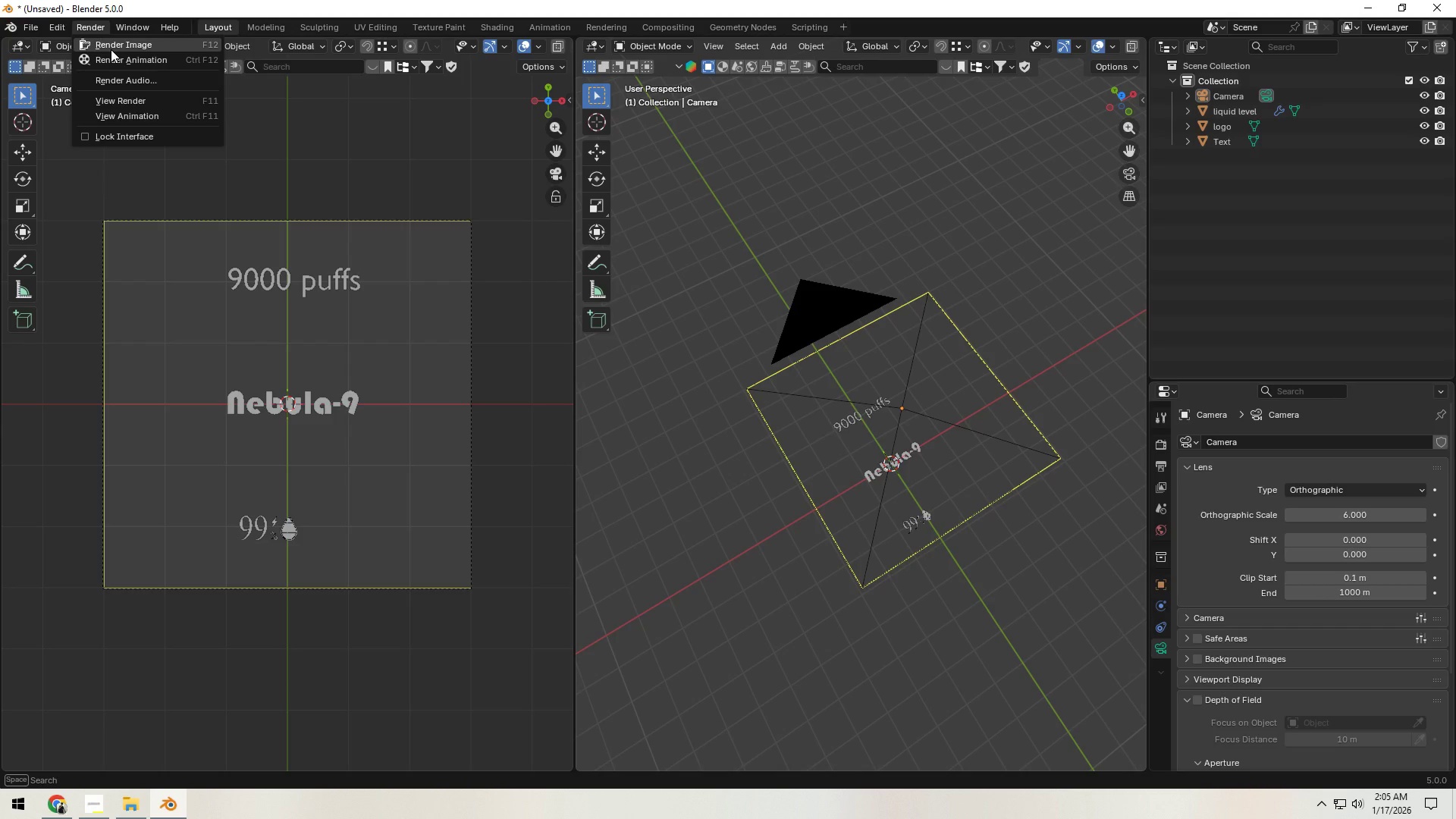 
left_click([111, 49])
 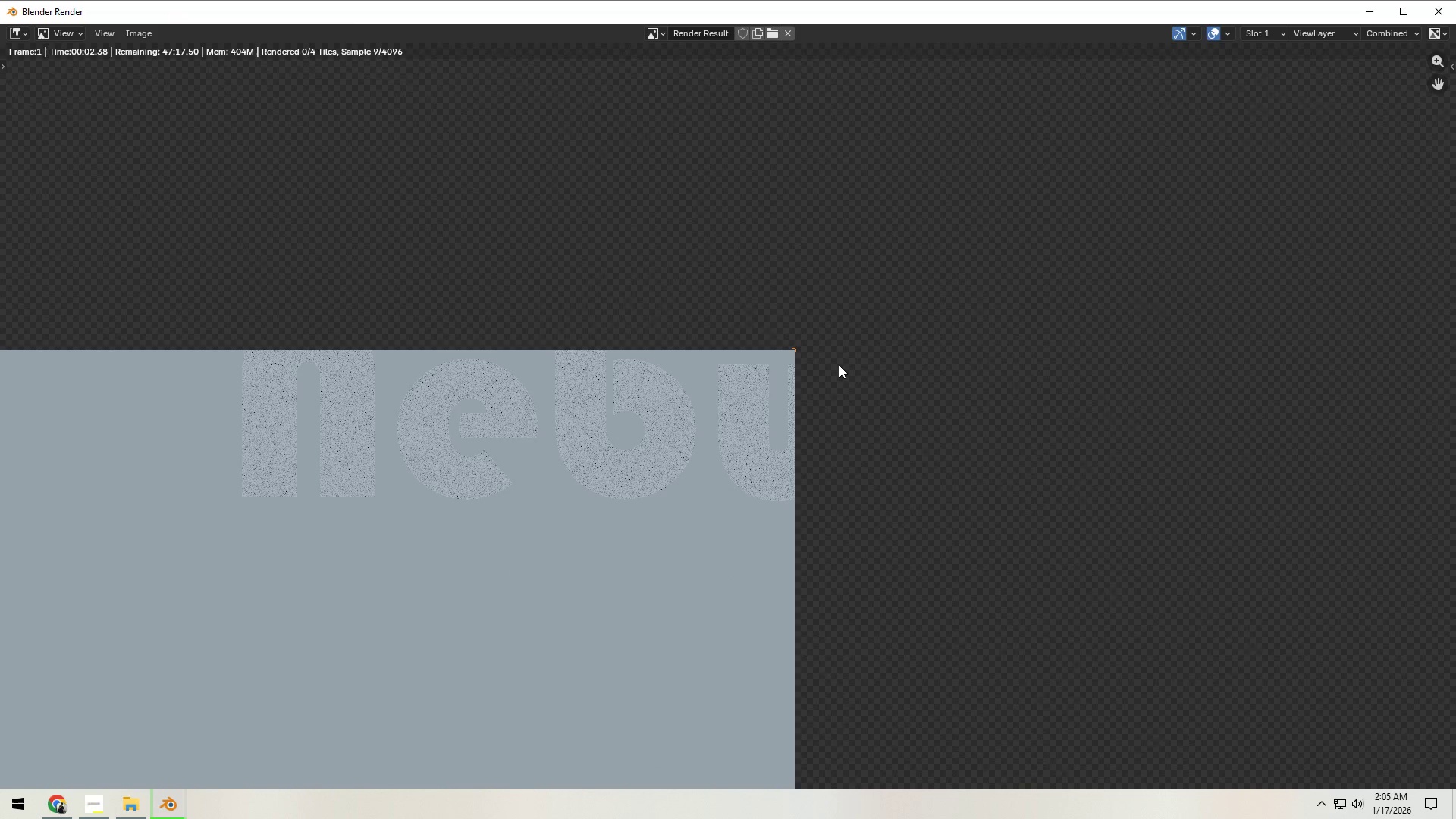 
left_click([1443, 13])
 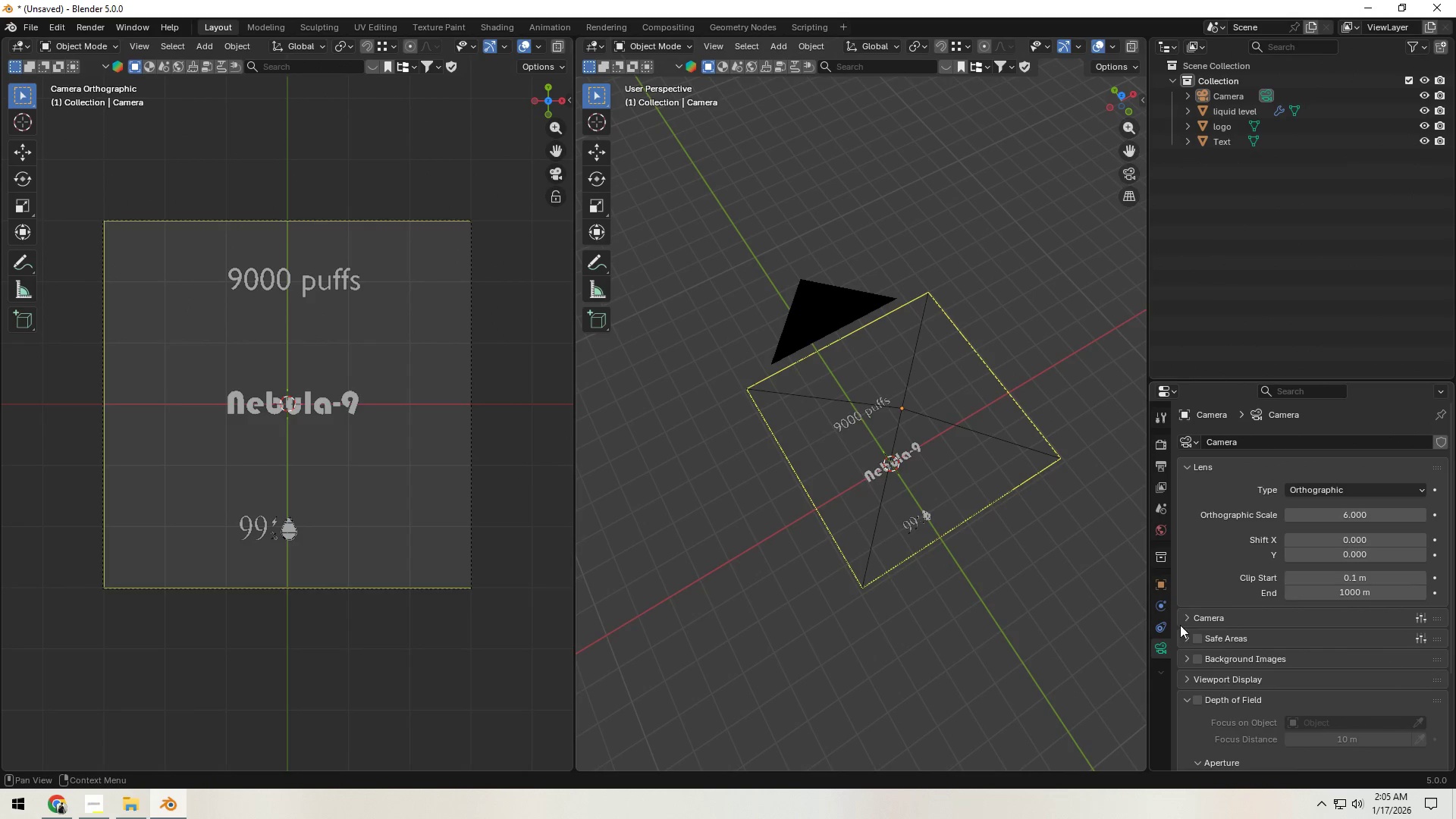 
wait(6.98)
 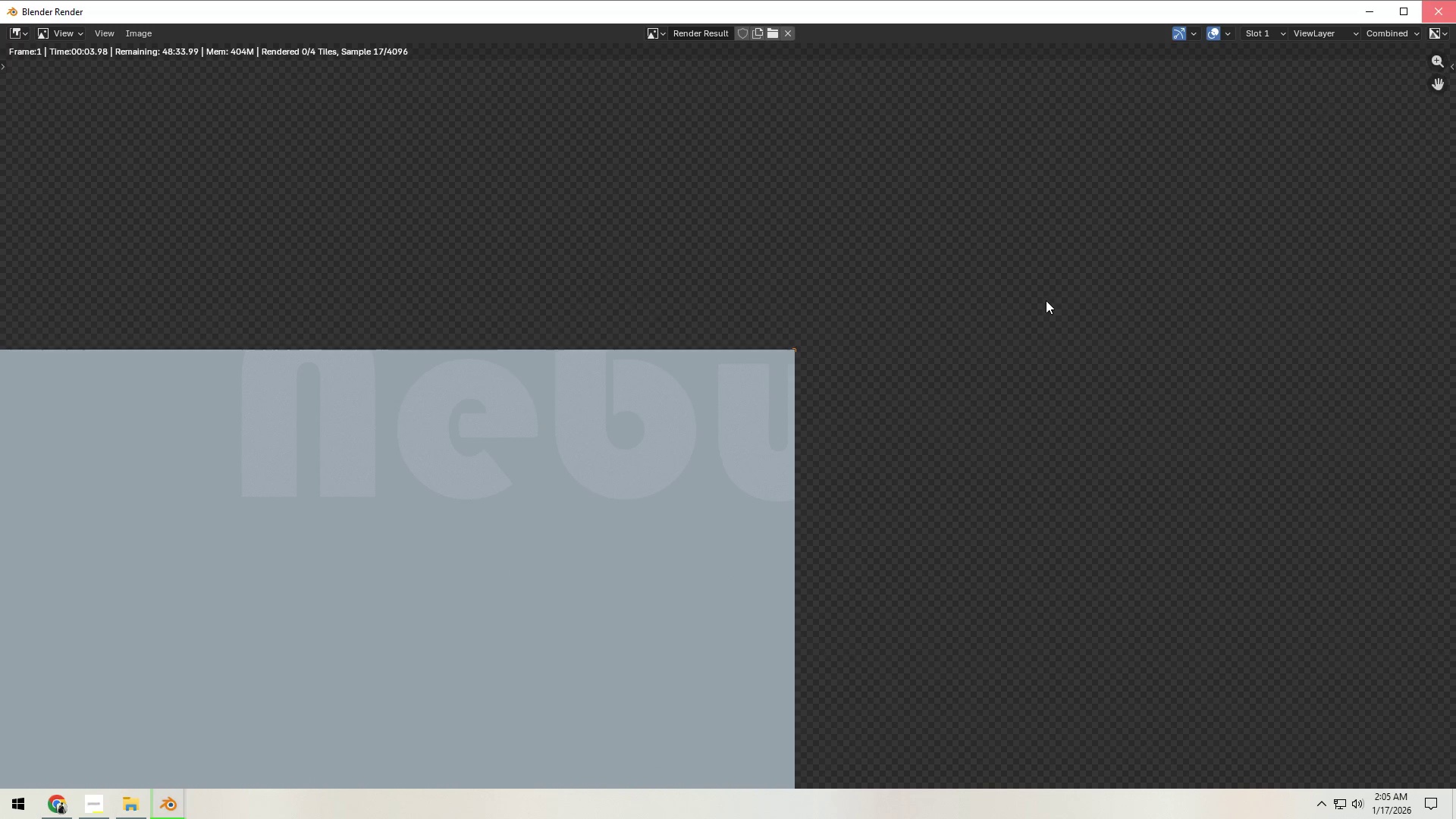 
left_click([1159, 463])
 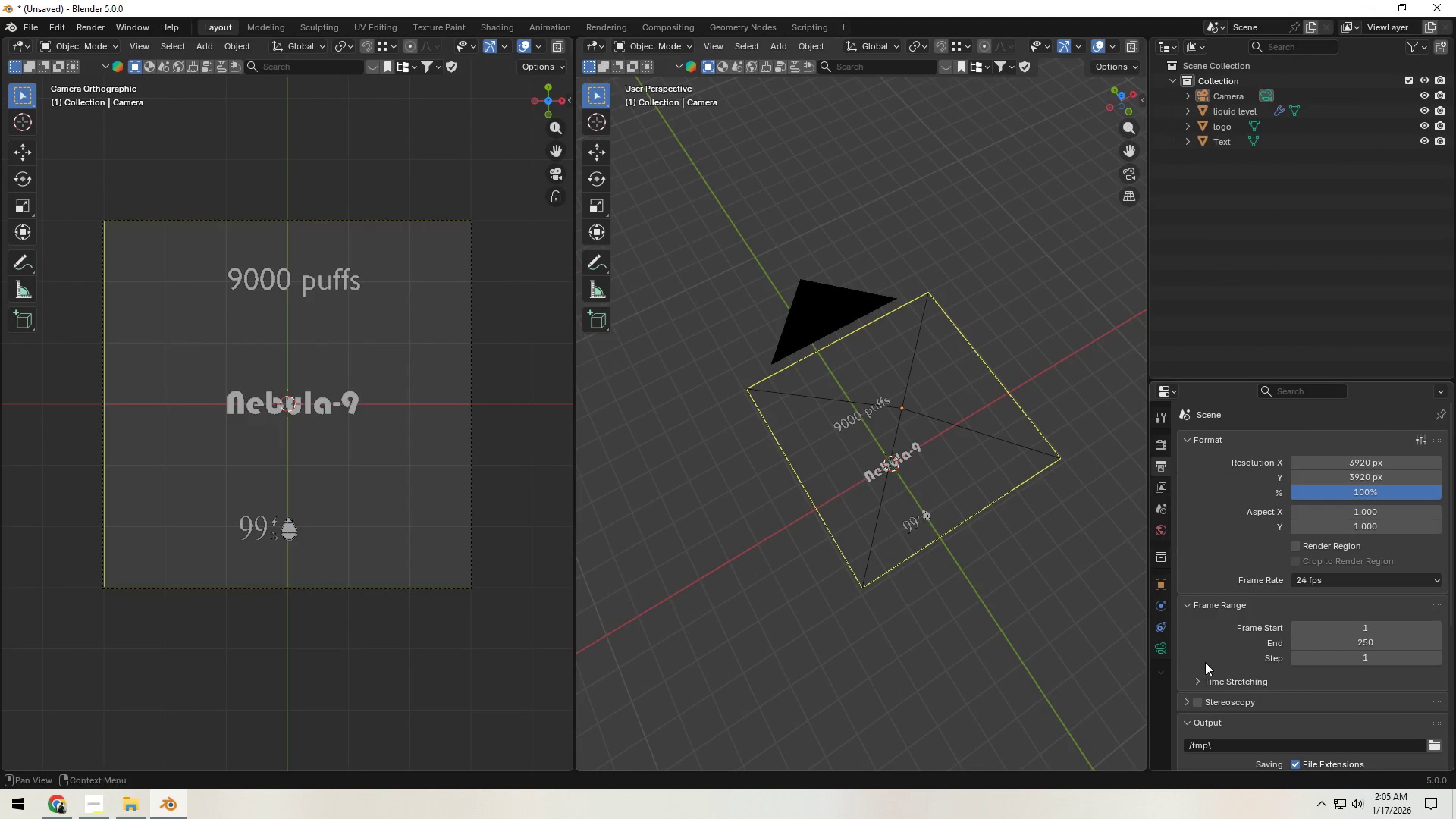 
scroll: coordinate [1208, 666], scroll_direction: down, amount: 11.0
 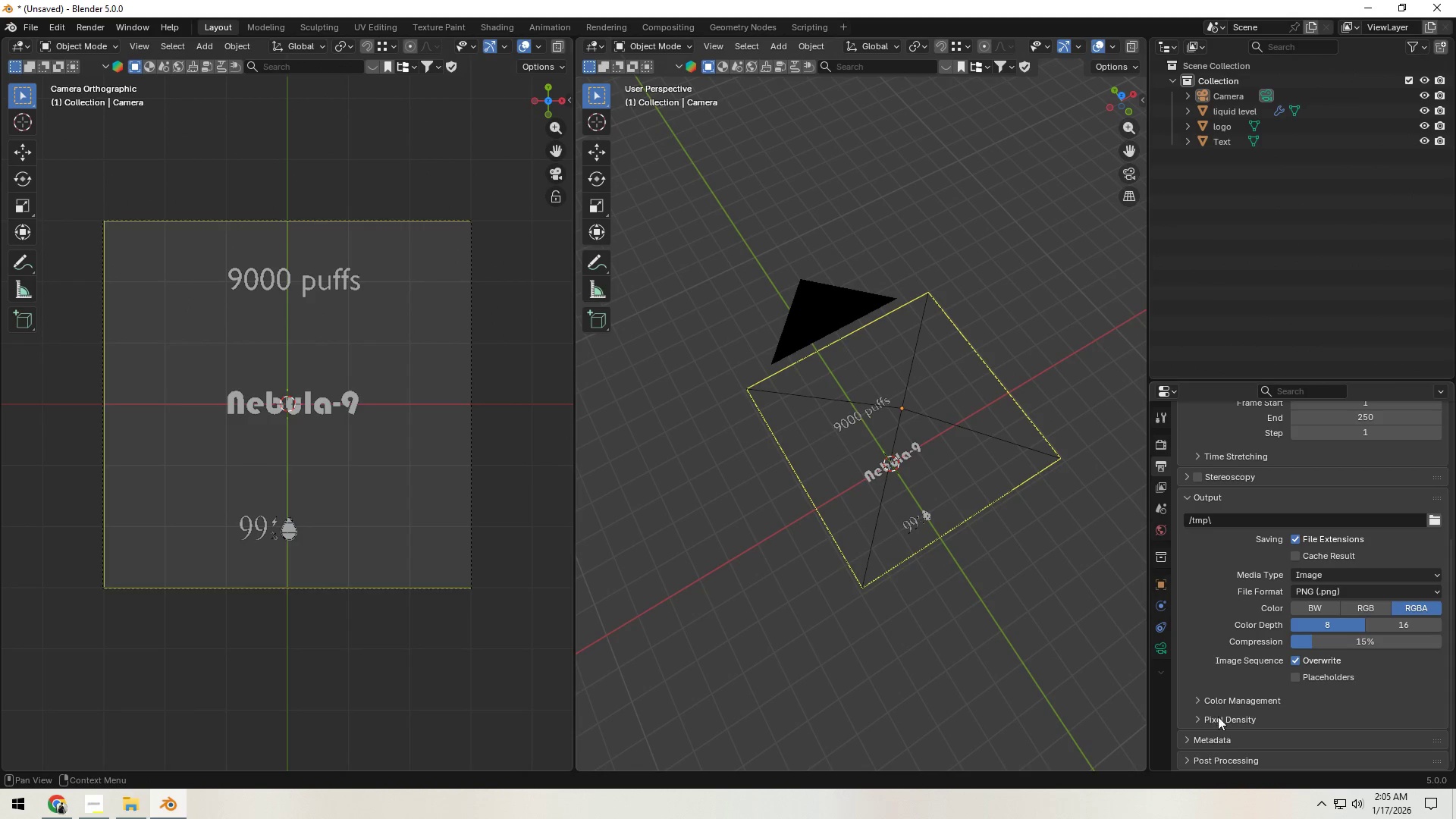 
scroll: coordinate [1220, 703], scroll_direction: up, amount: 11.0
 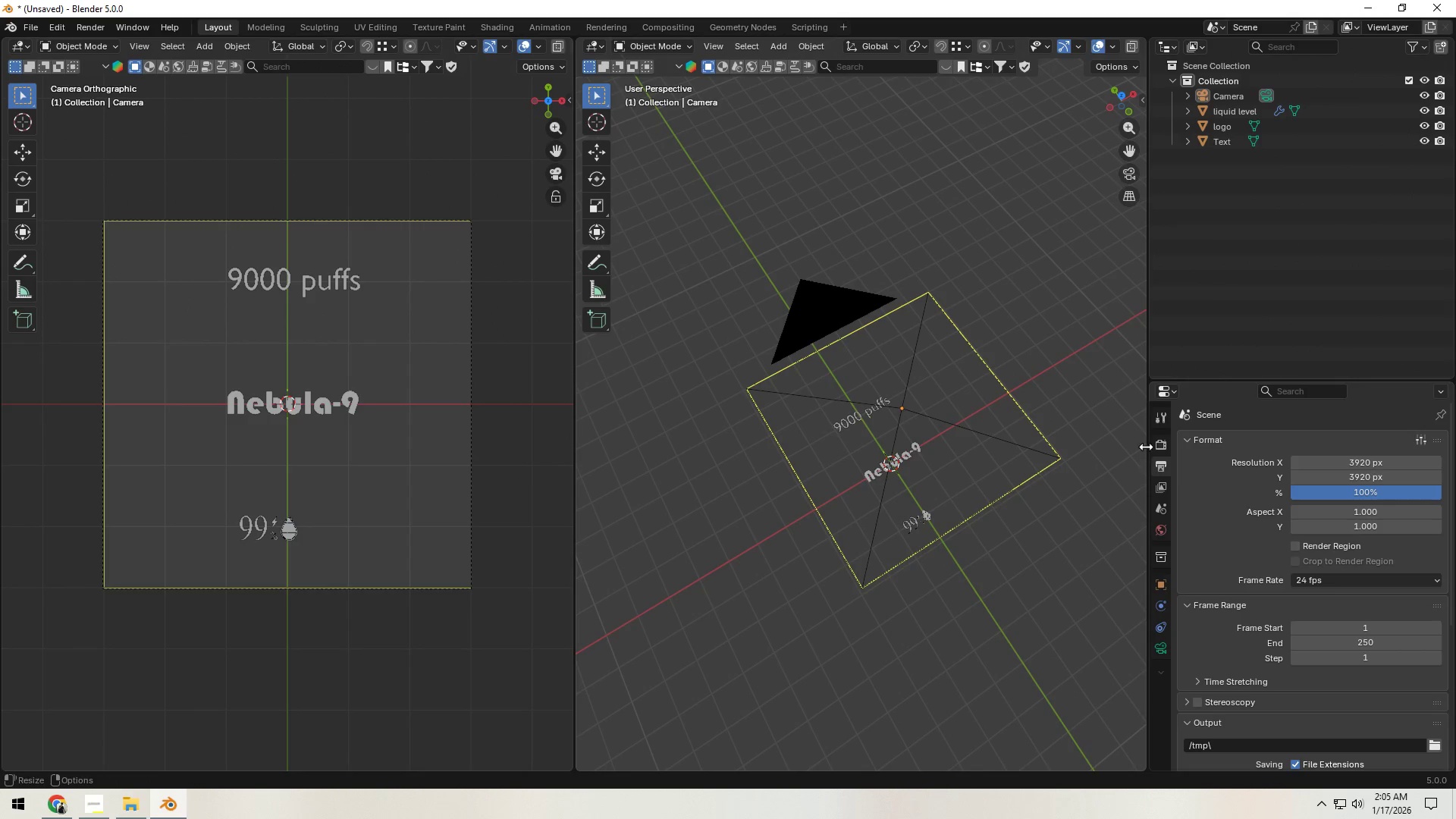 
left_click([1156, 442])
 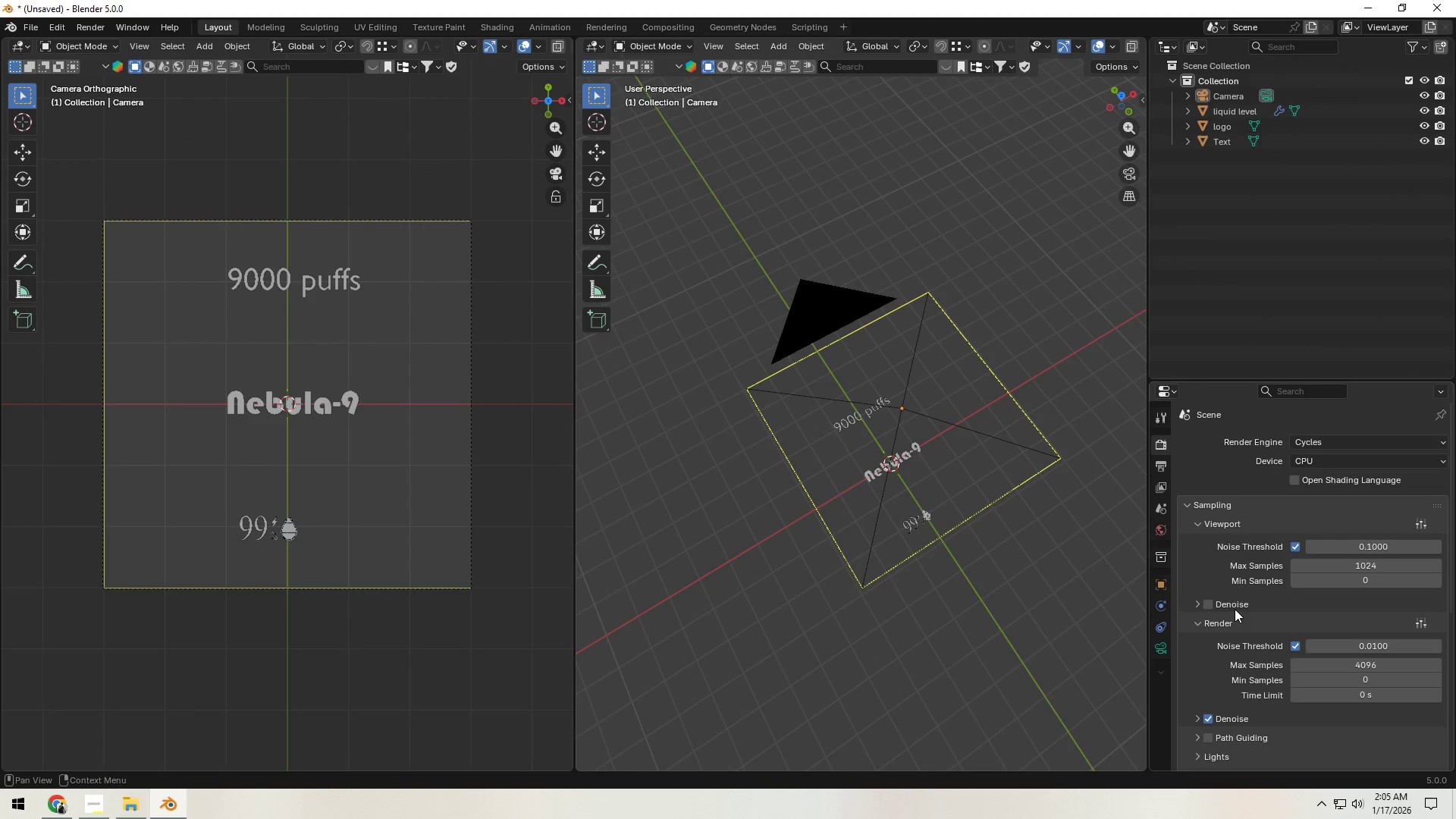 
scroll: coordinate [1242, 659], scroll_direction: down, amount: 12.0
 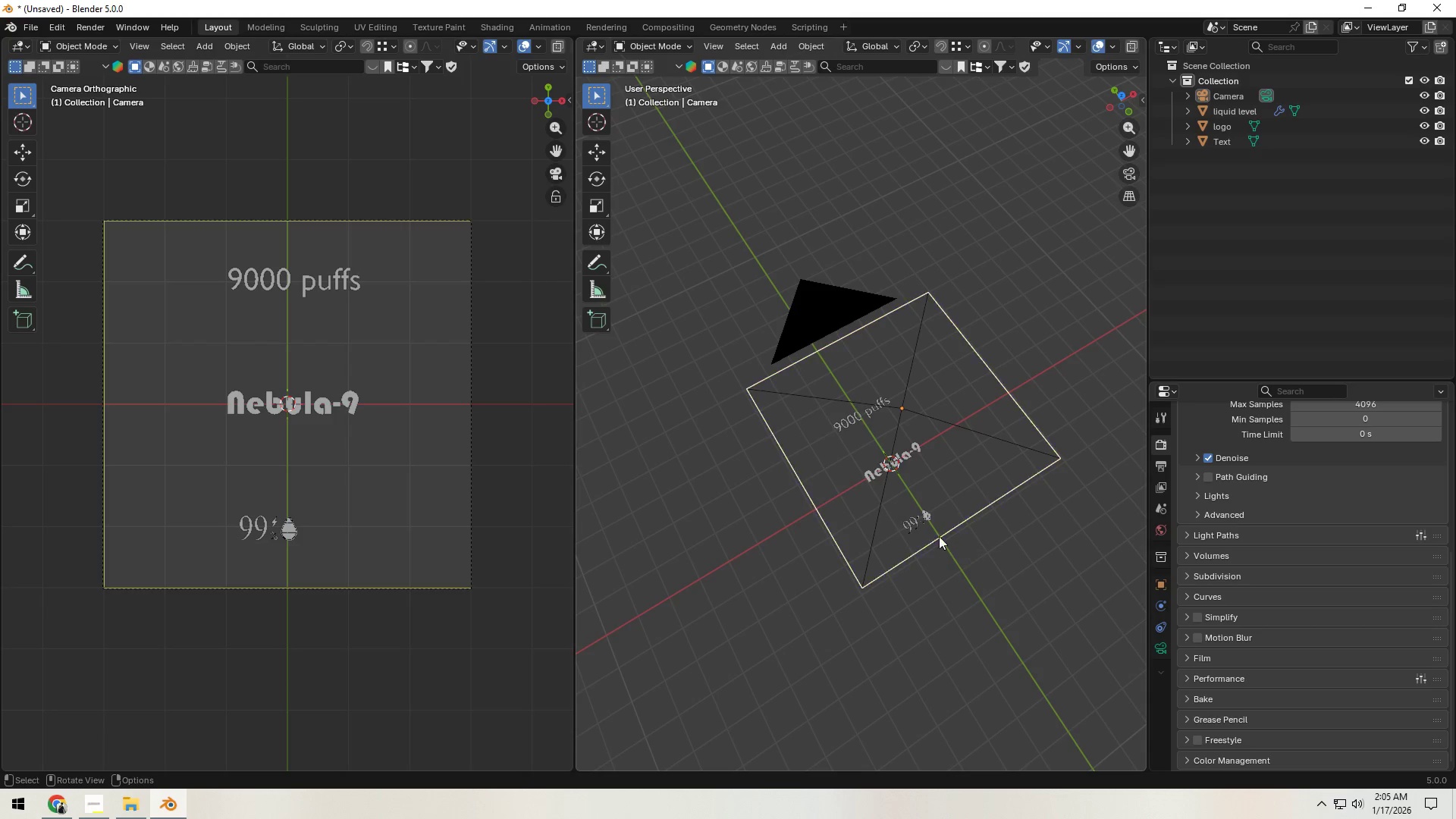 
left_click([1163, 532])
 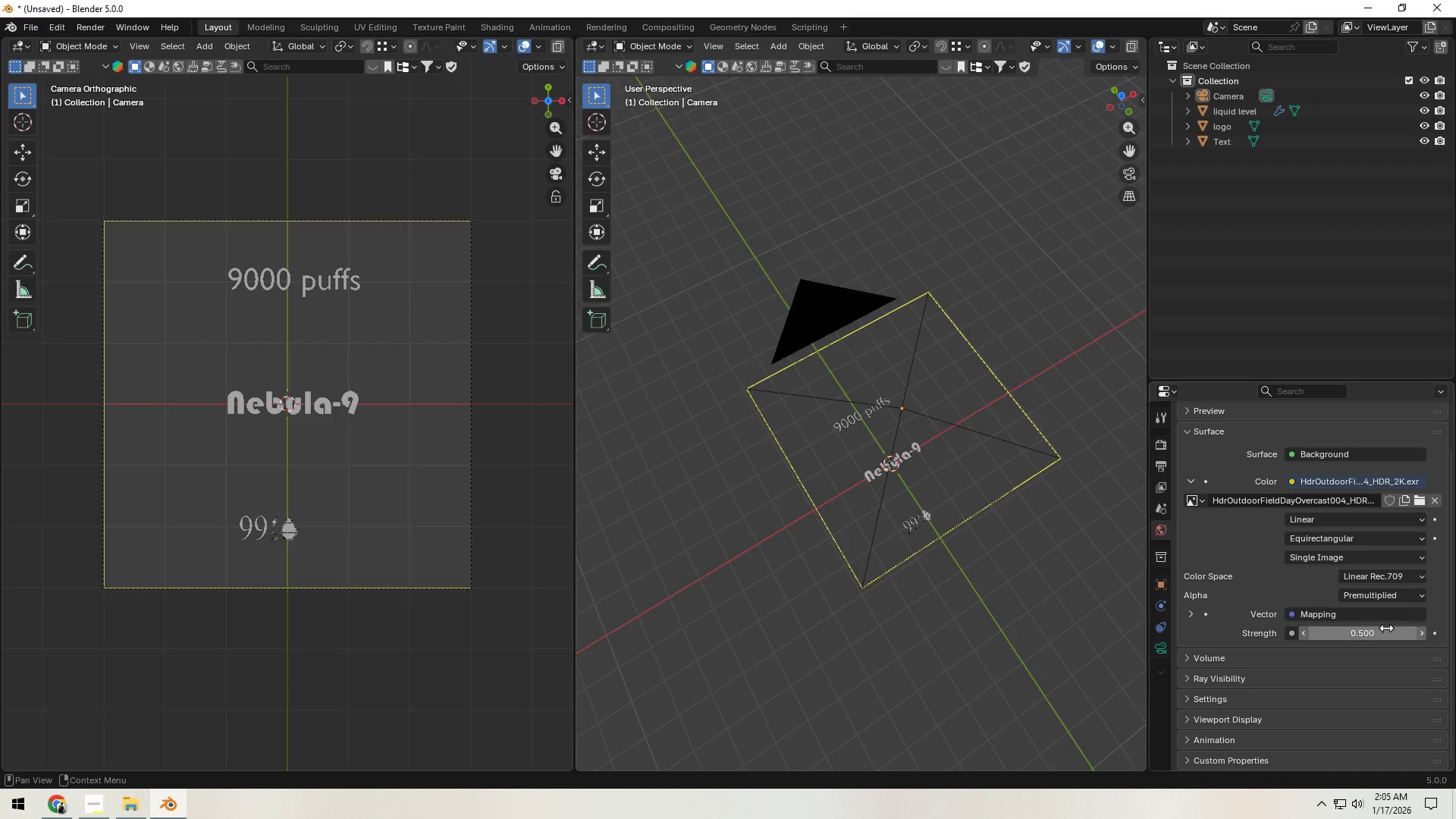 
left_click_drag(start_coordinate=[1384, 635], to_coordinate=[1091, 635])
 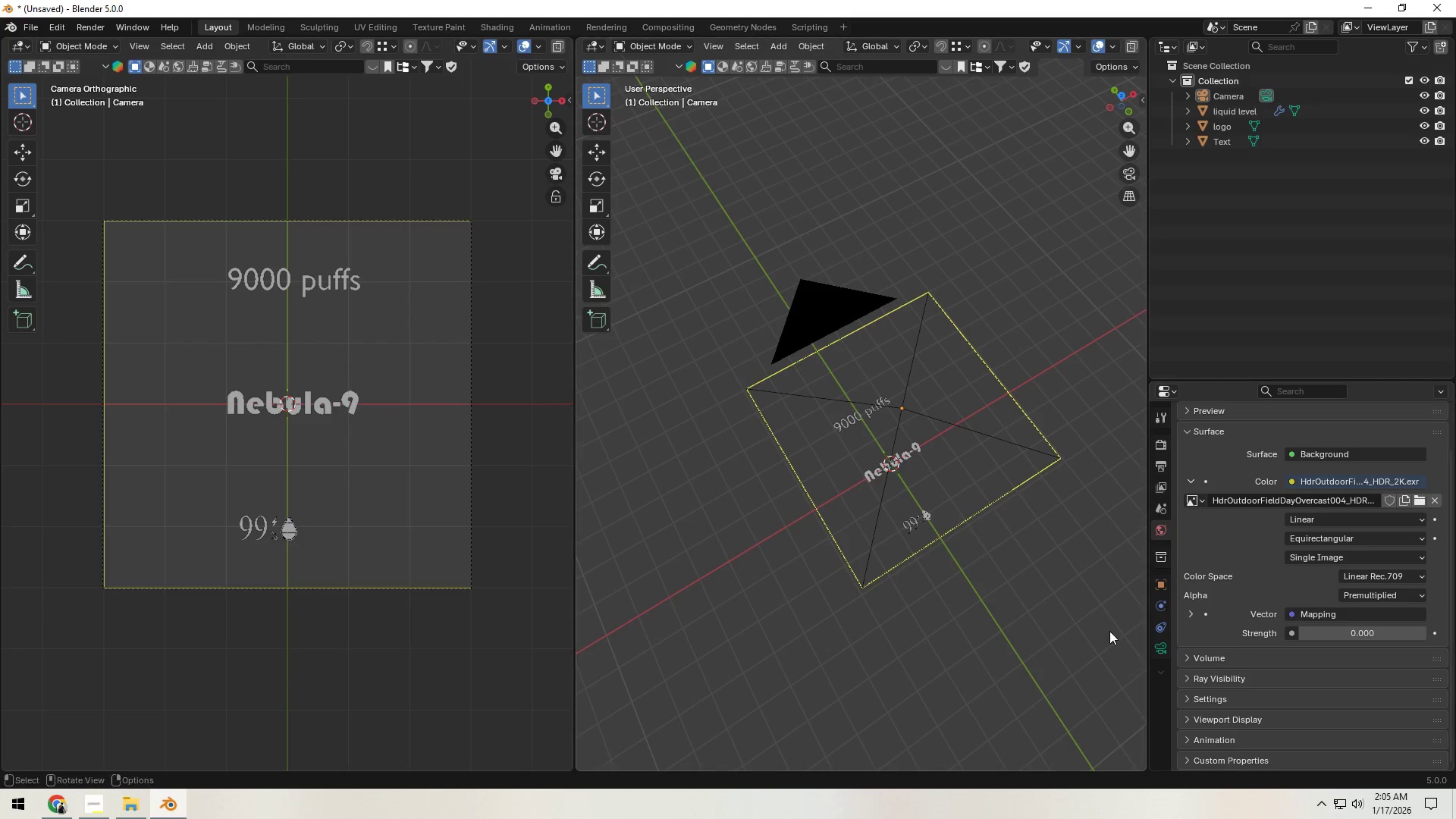 
left_click([1012, 617])
 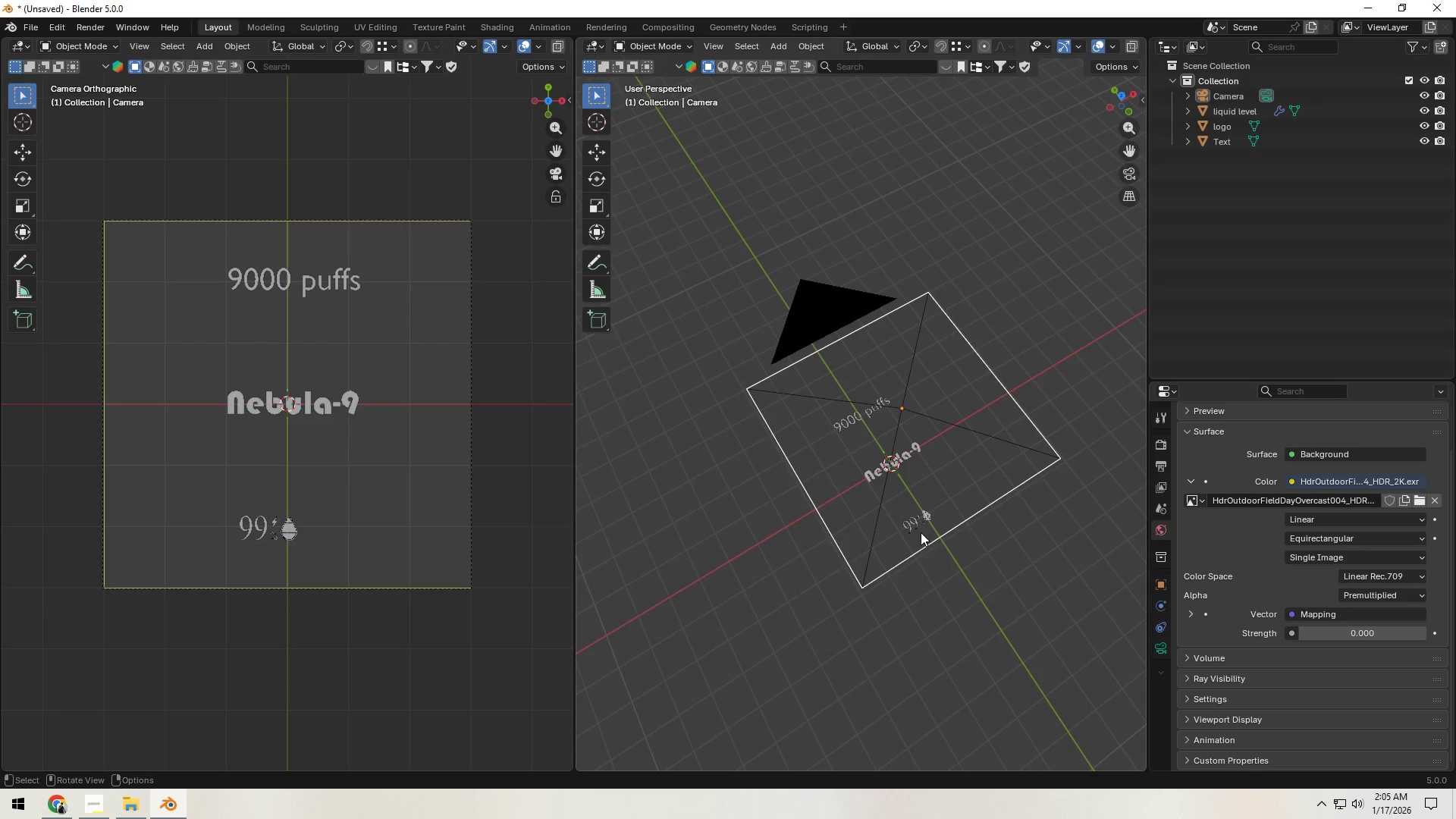 
left_click([916, 525])
 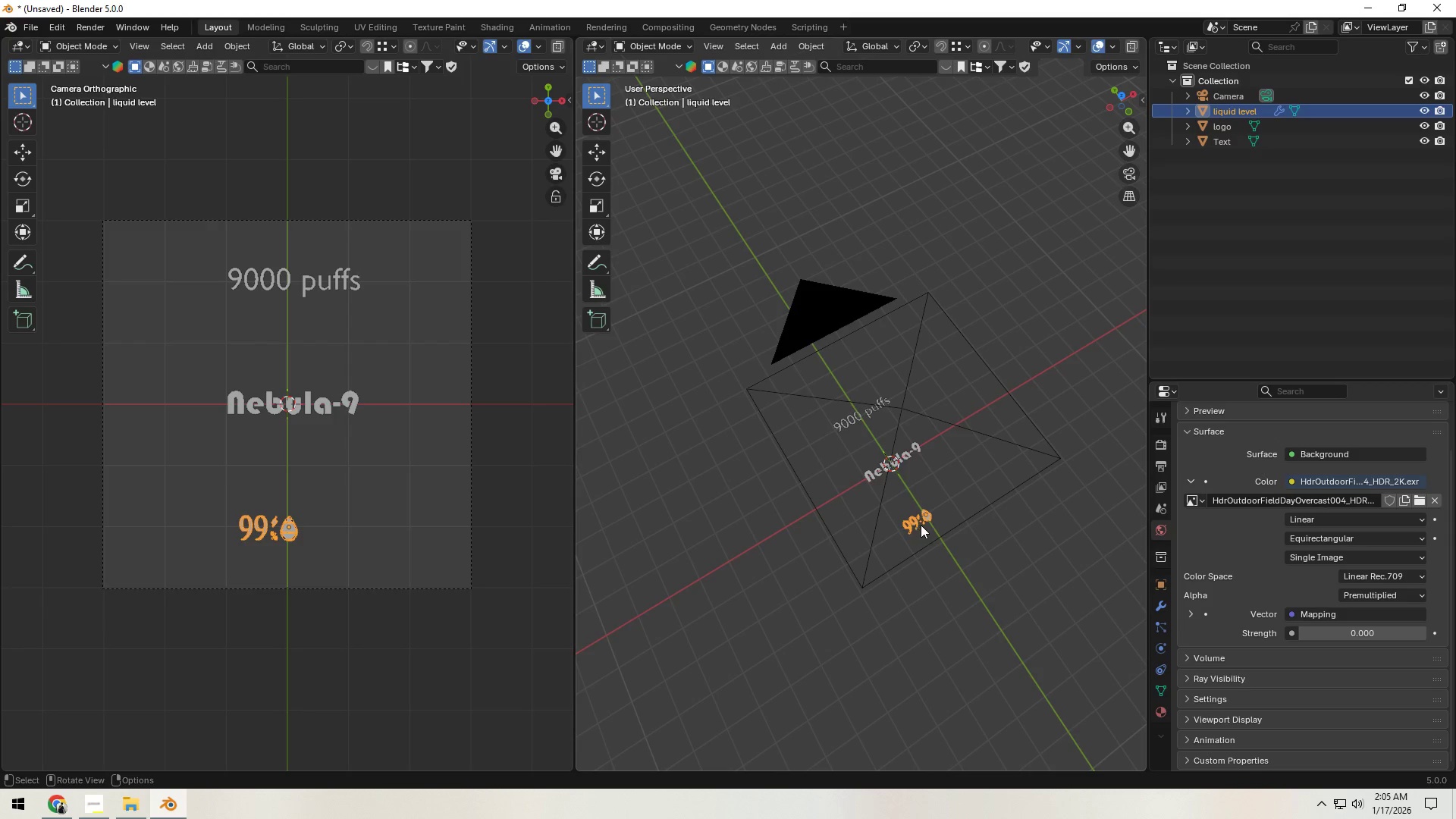 
hold_key(key=ShiftLeft, duration=1.51)
left_click([908, 458])
 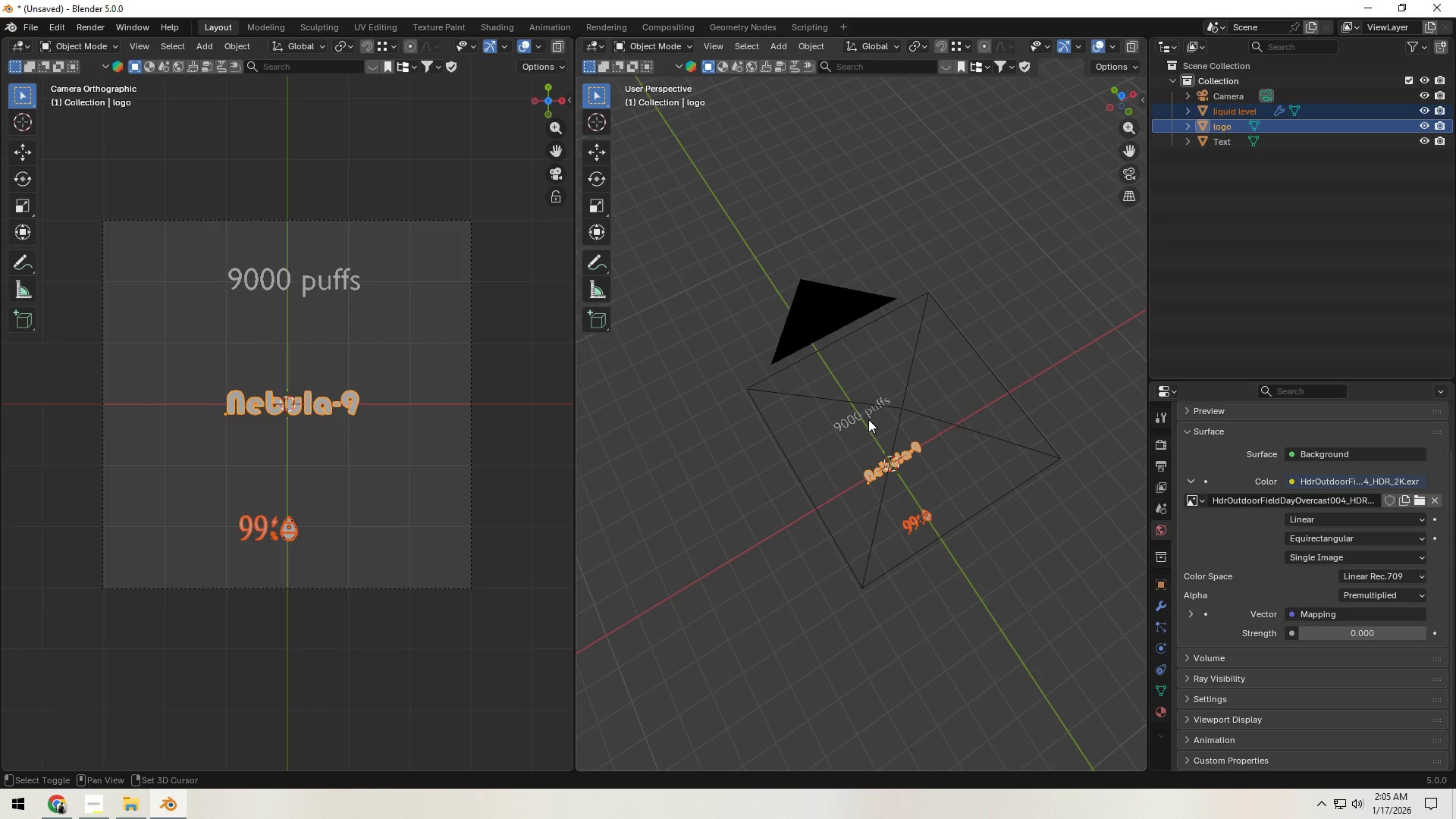 
left_click([868, 419])
 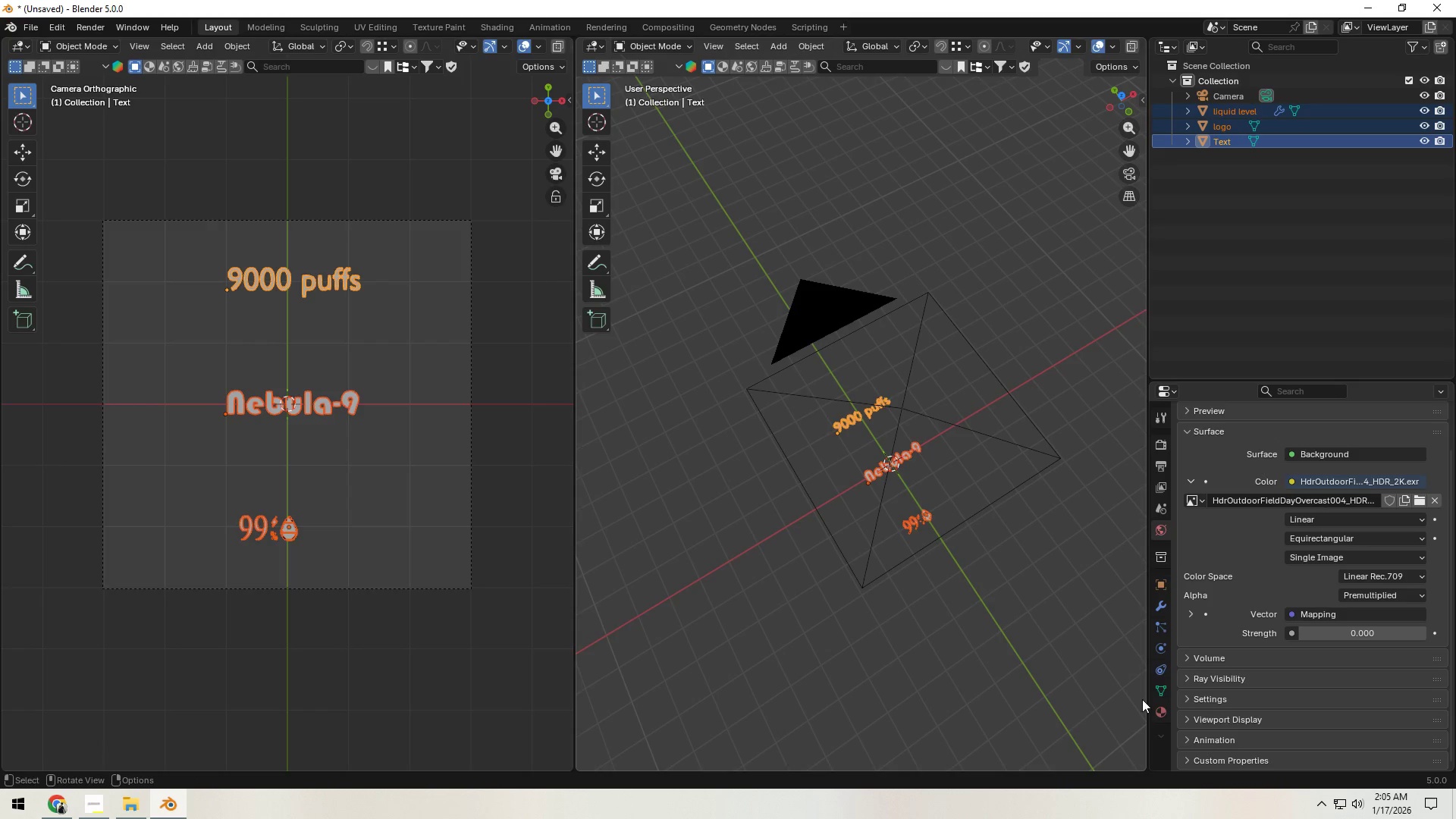 
left_click([1161, 710])
 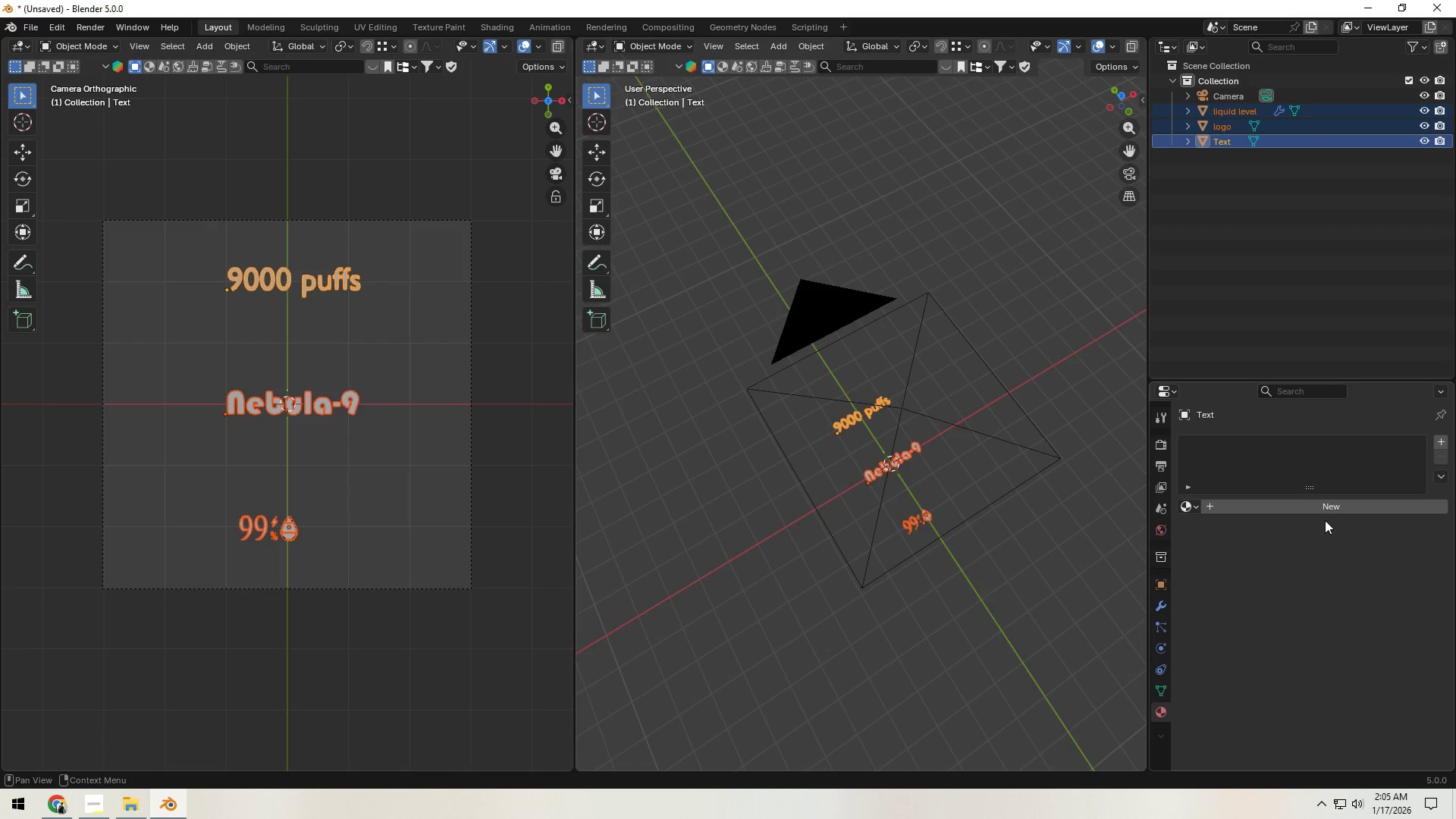 
left_click([1329, 509])
 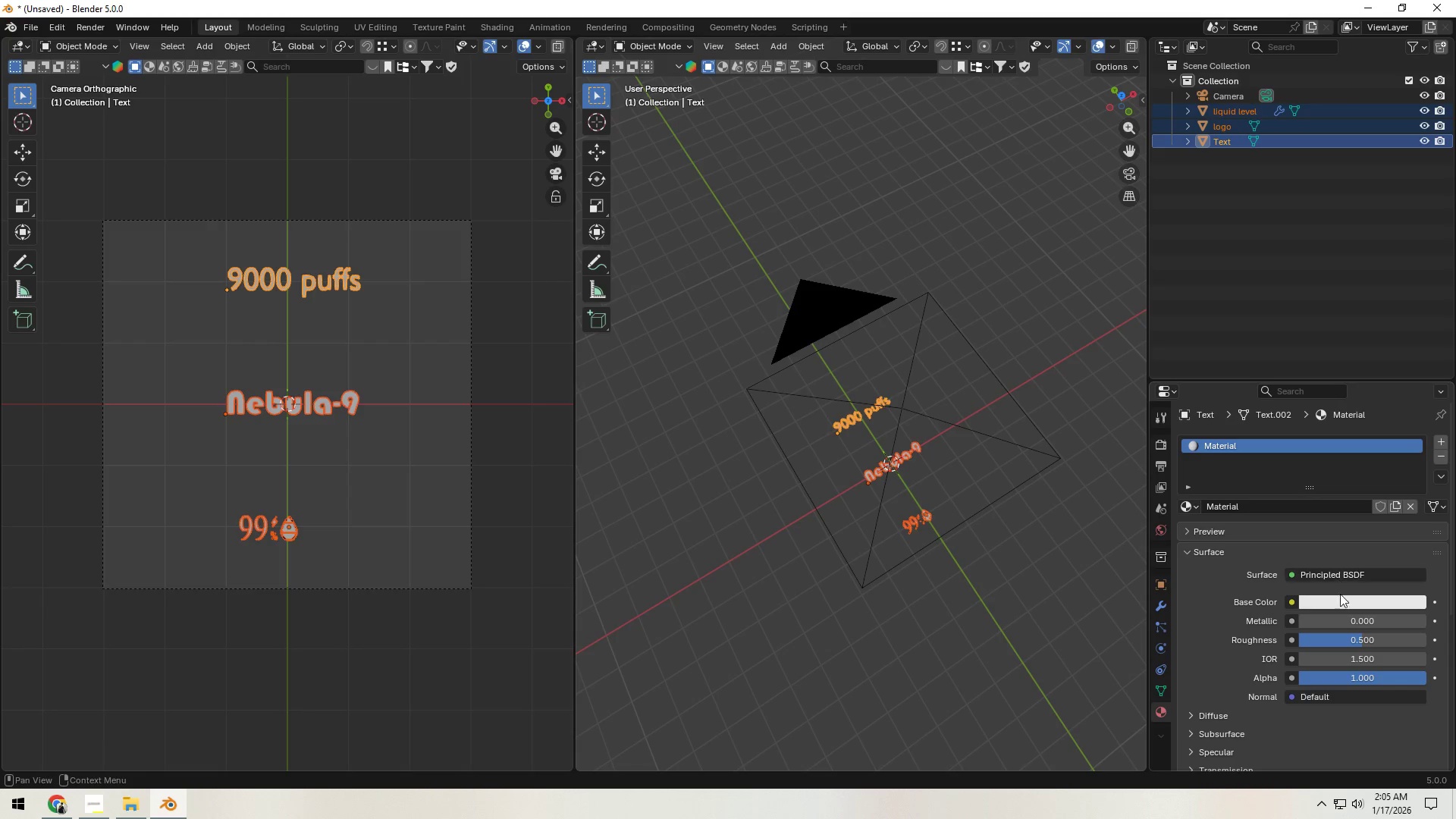 
left_click([1343, 602])
 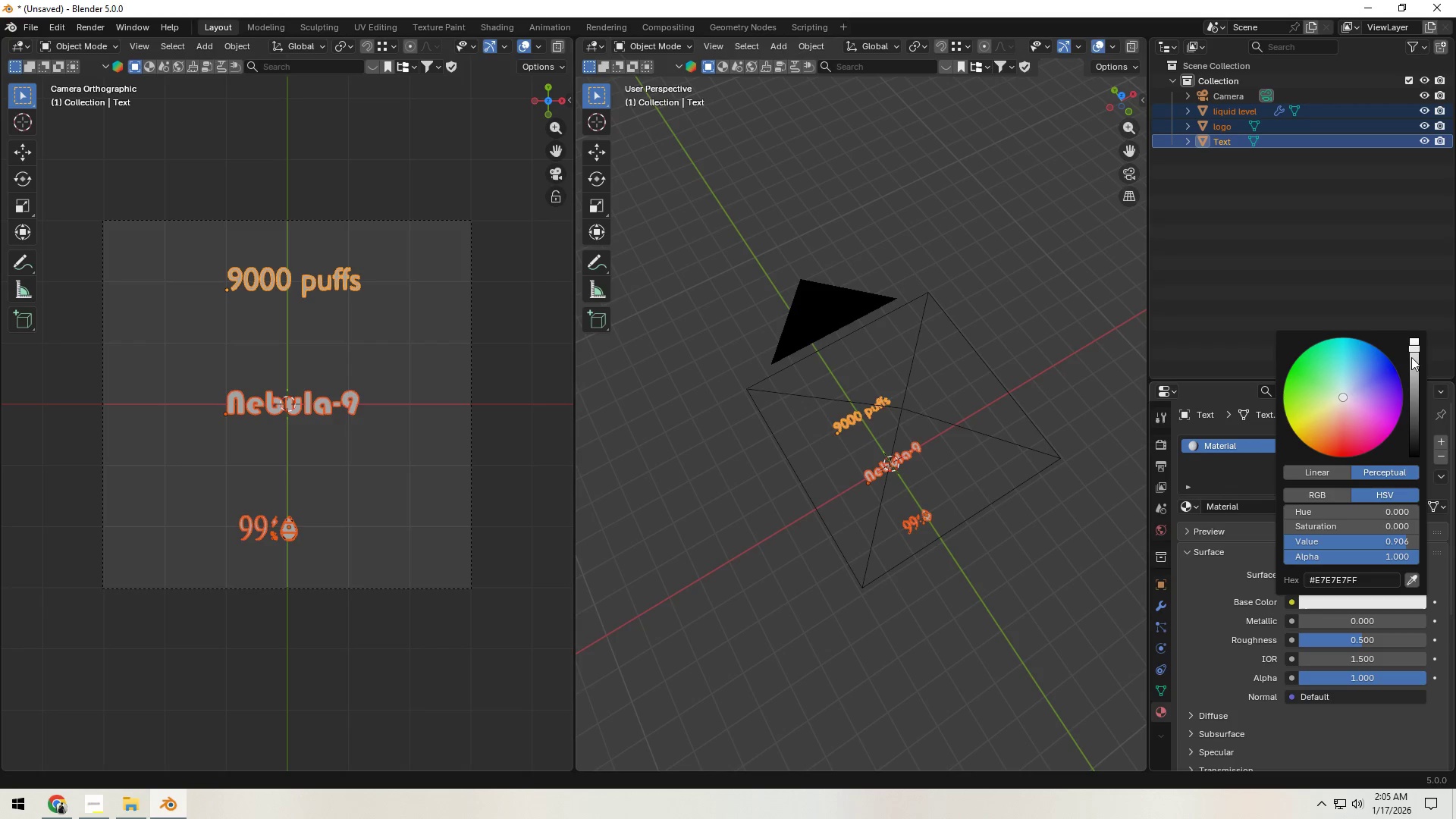 
left_click_drag(start_coordinate=[1411, 347], to_coordinate=[1411, 434])
 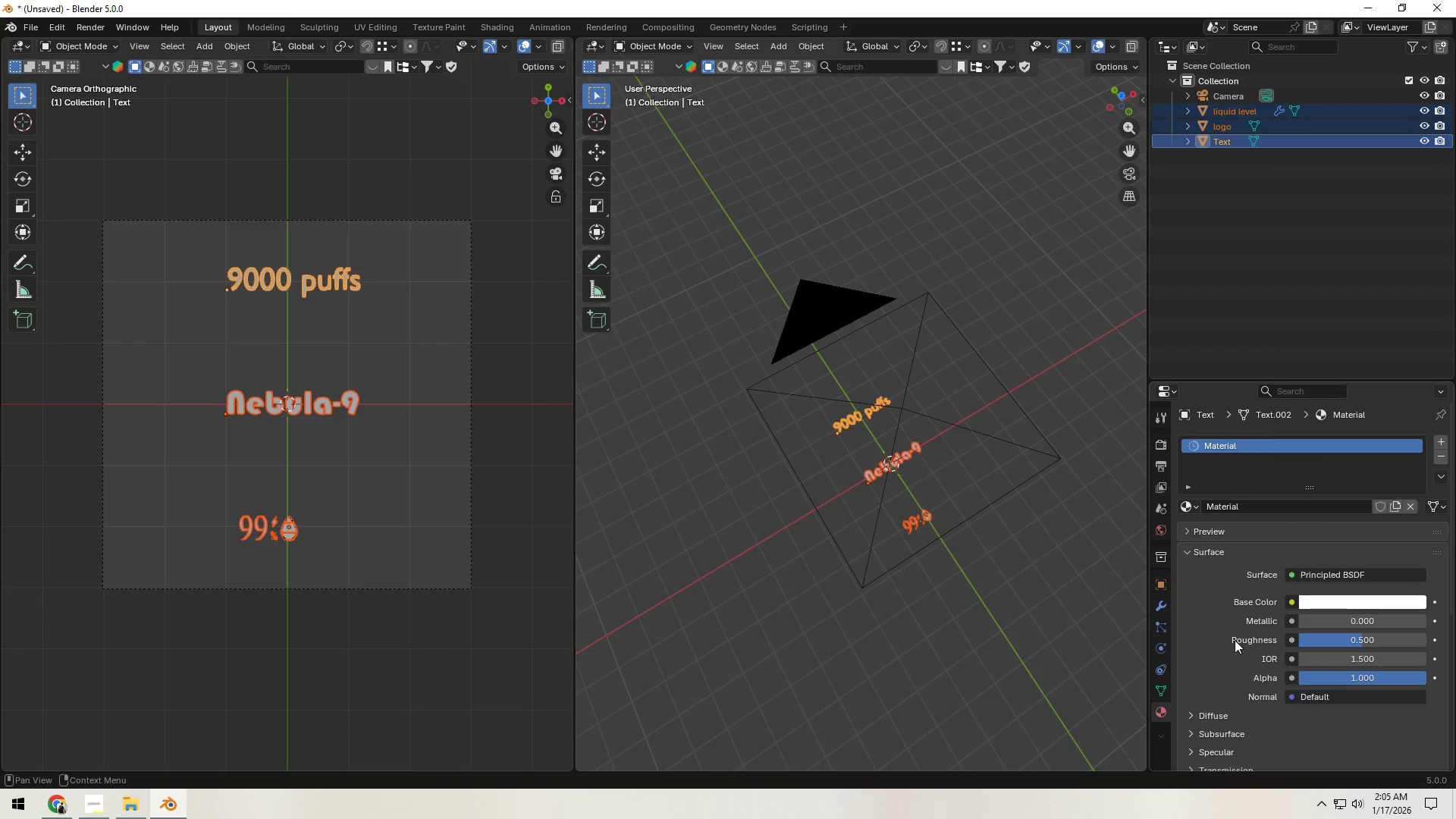 
left_click([1200, 641])
 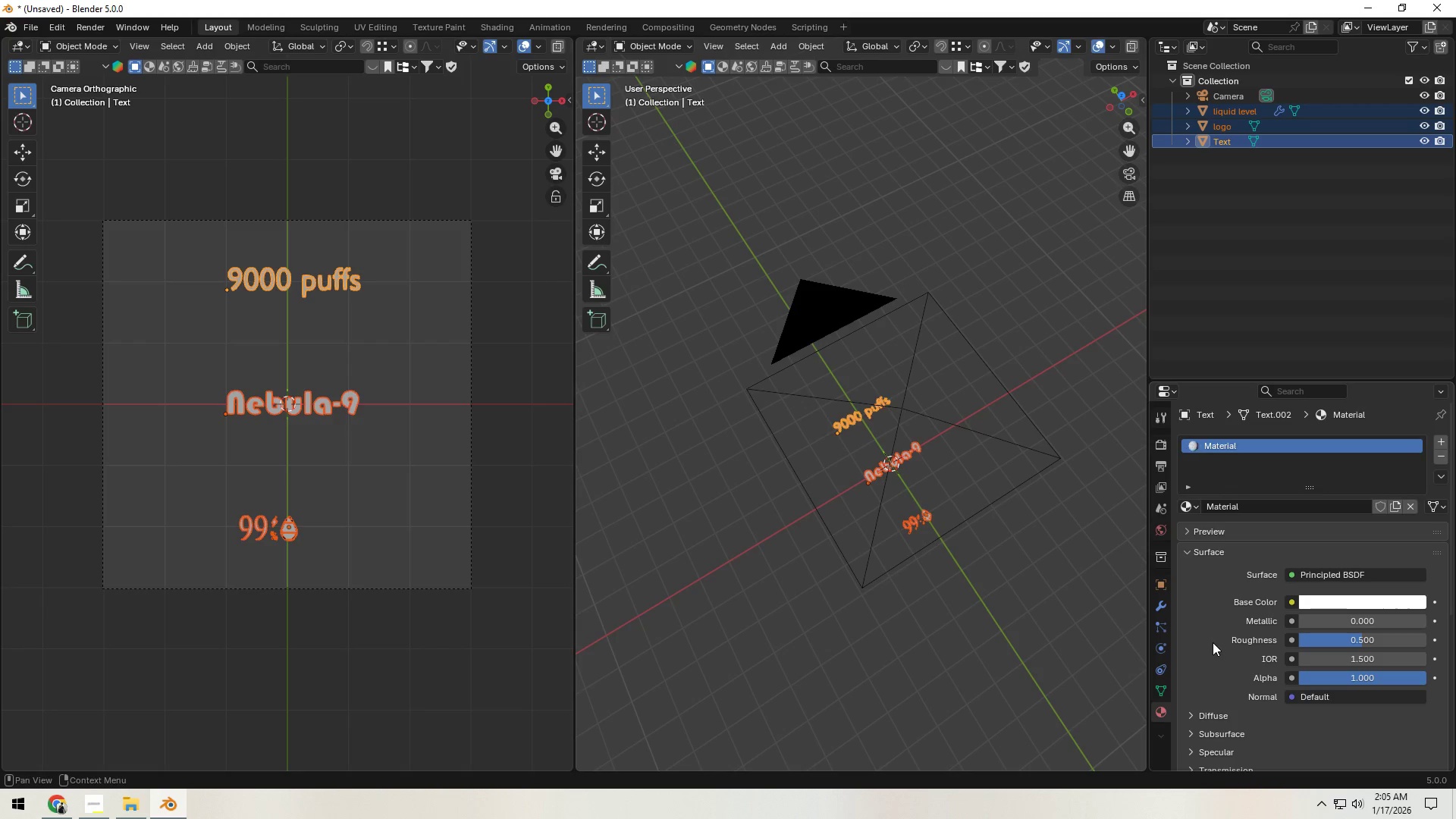 
scroll: coordinate [1257, 683], scroll_direction: down, amount: 4.0
 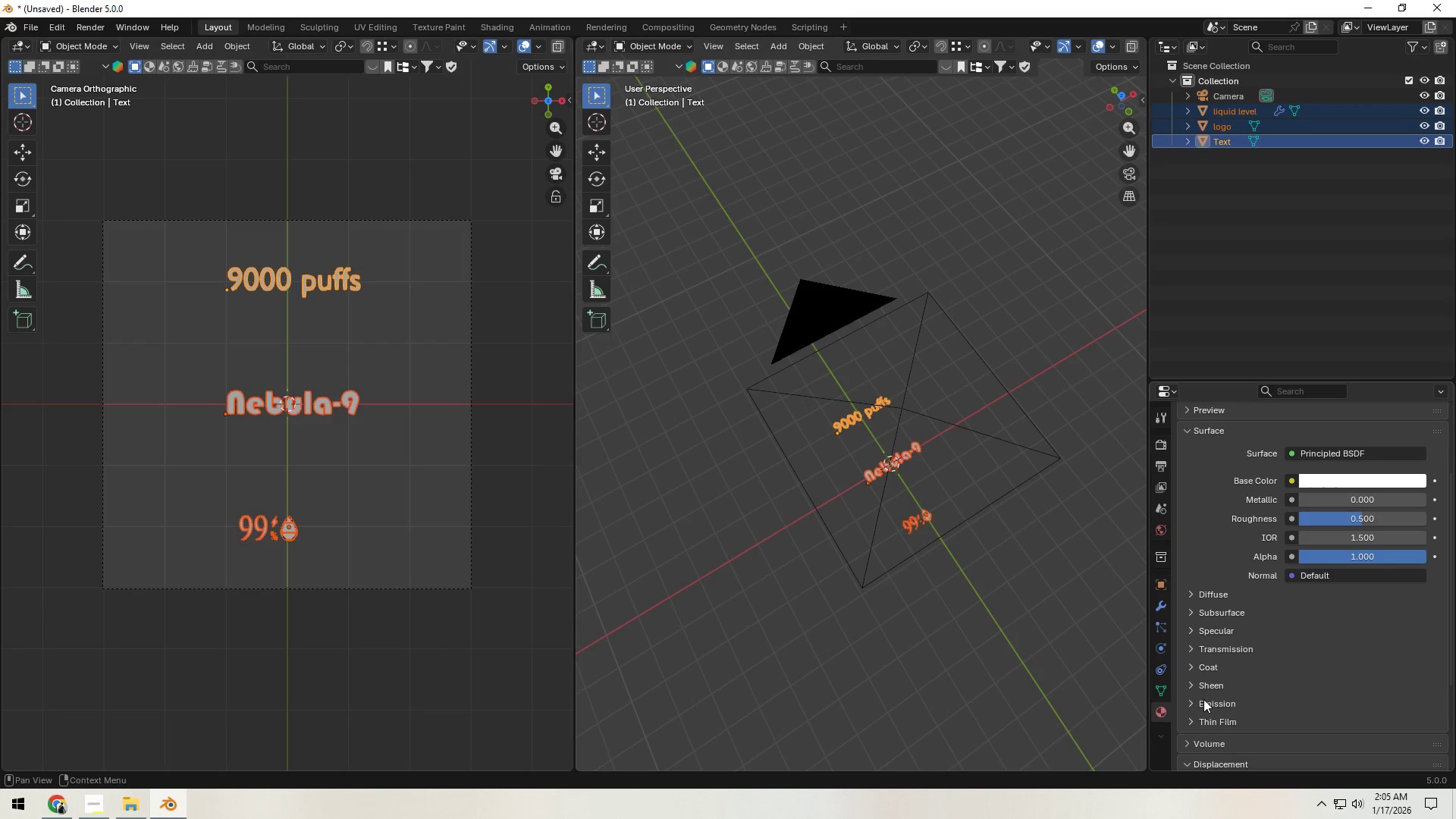 
left_click([1189, 701])
 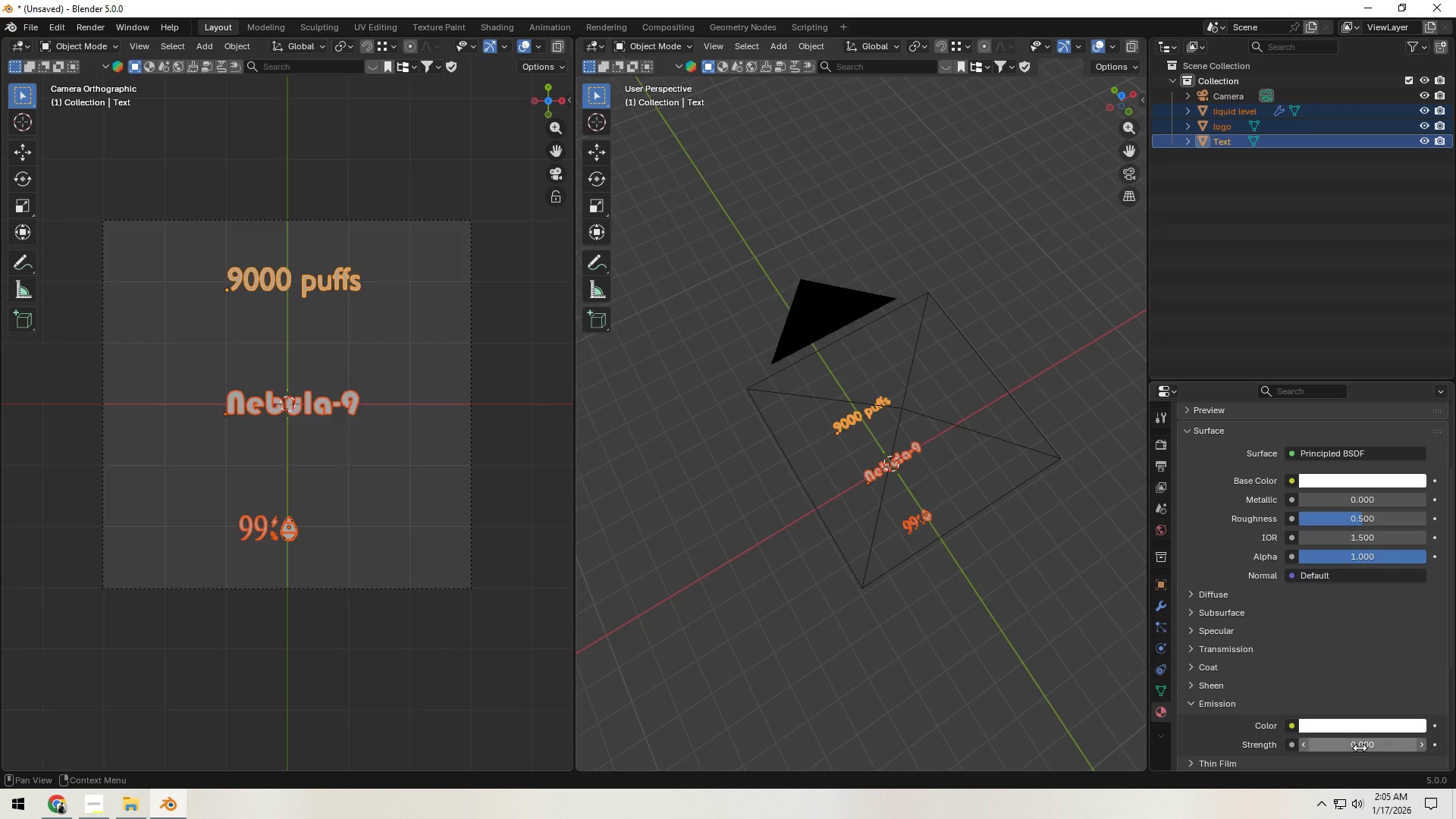 
left_click([1360, 748])
 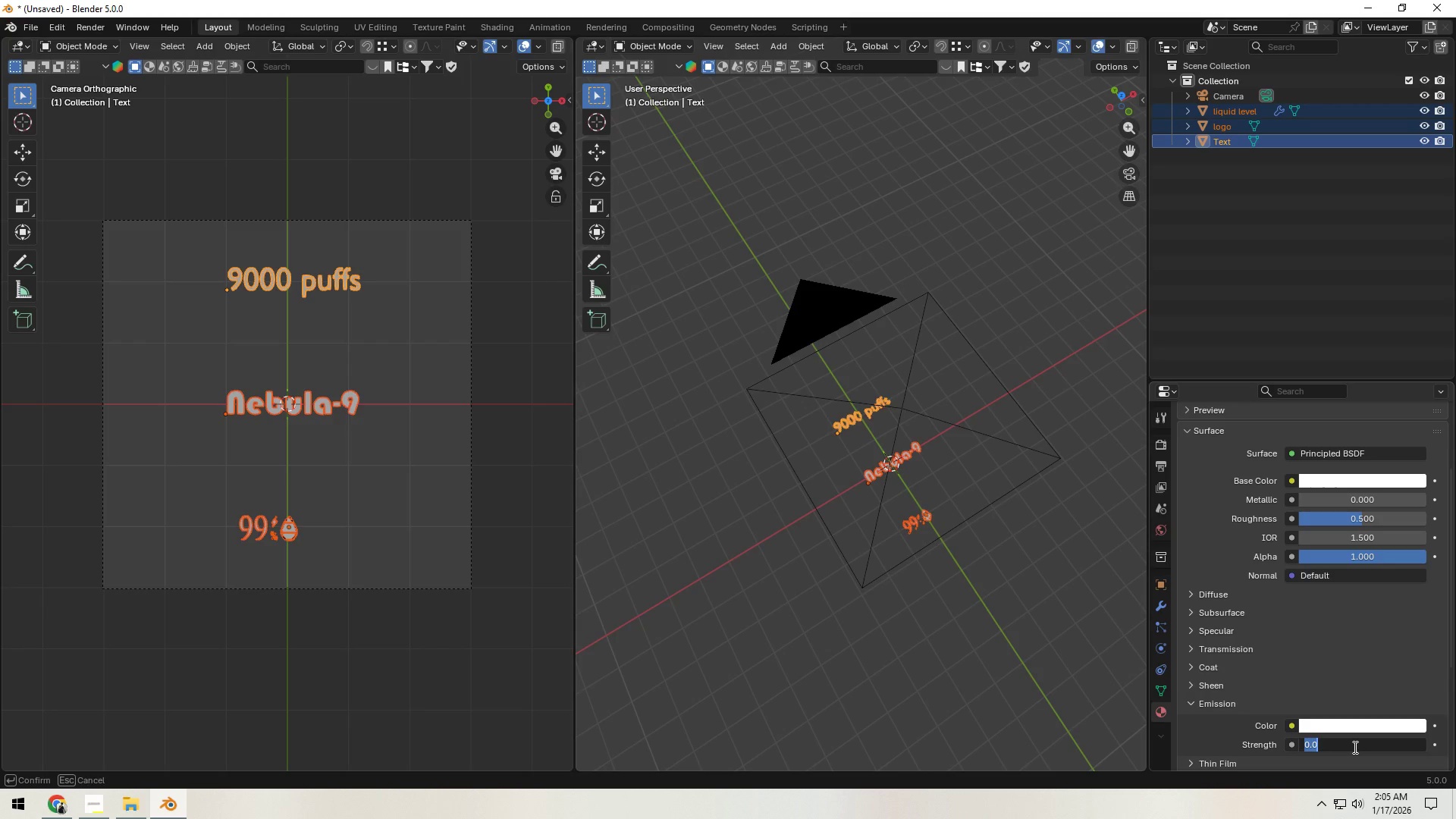 
key(Numpad1)
 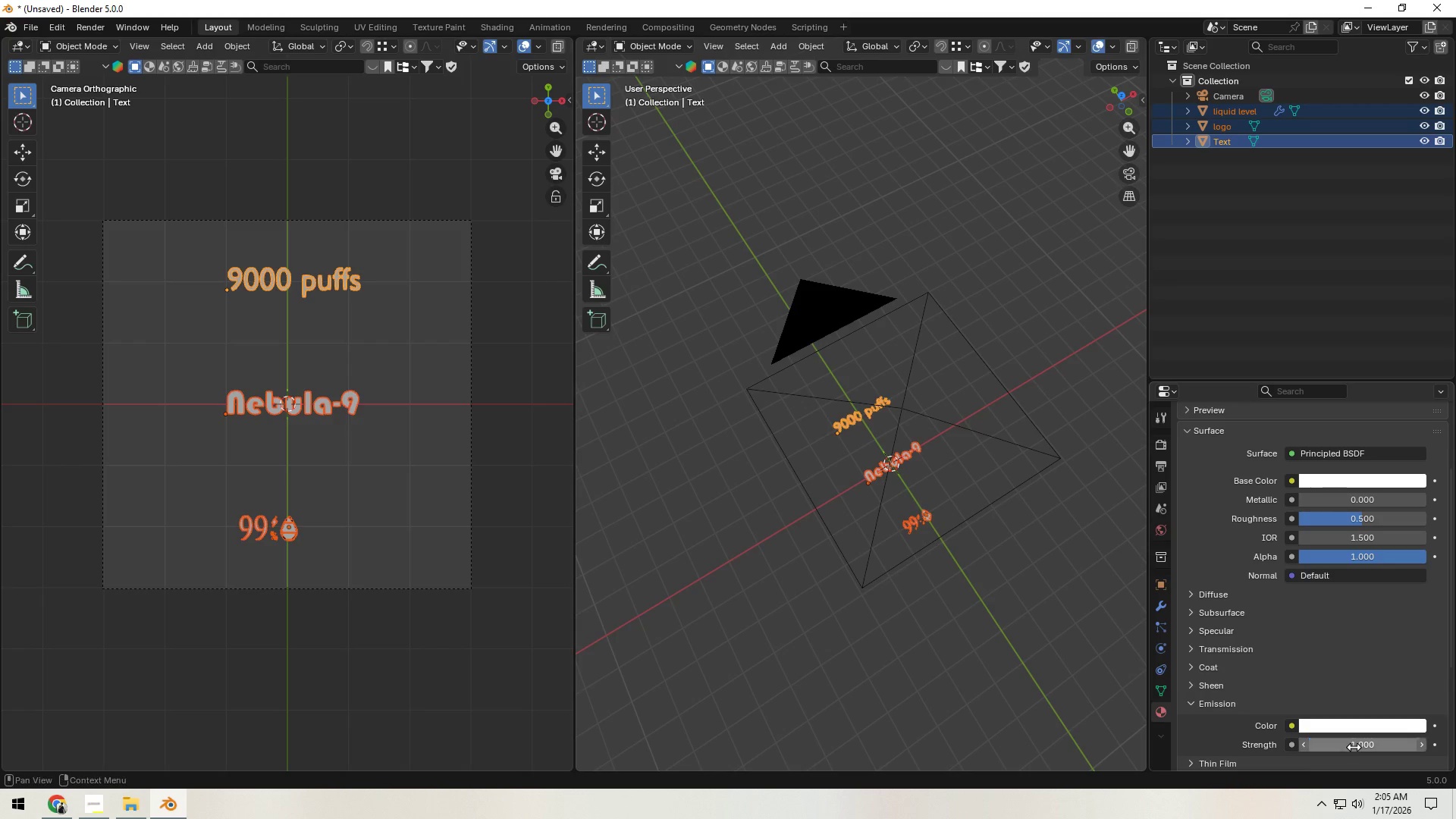 
key(NumpadEnter)
 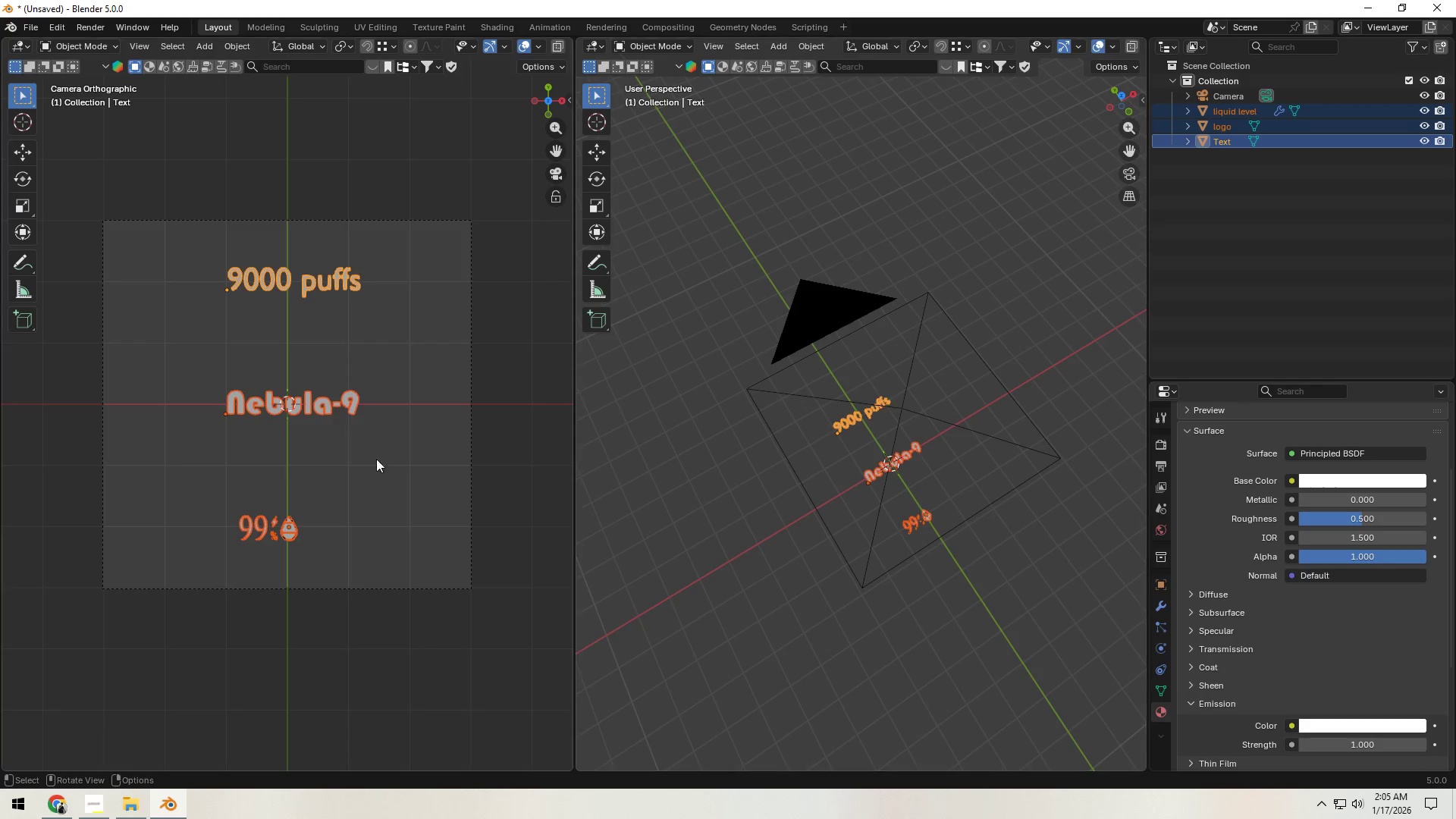 
key(Backquote)
 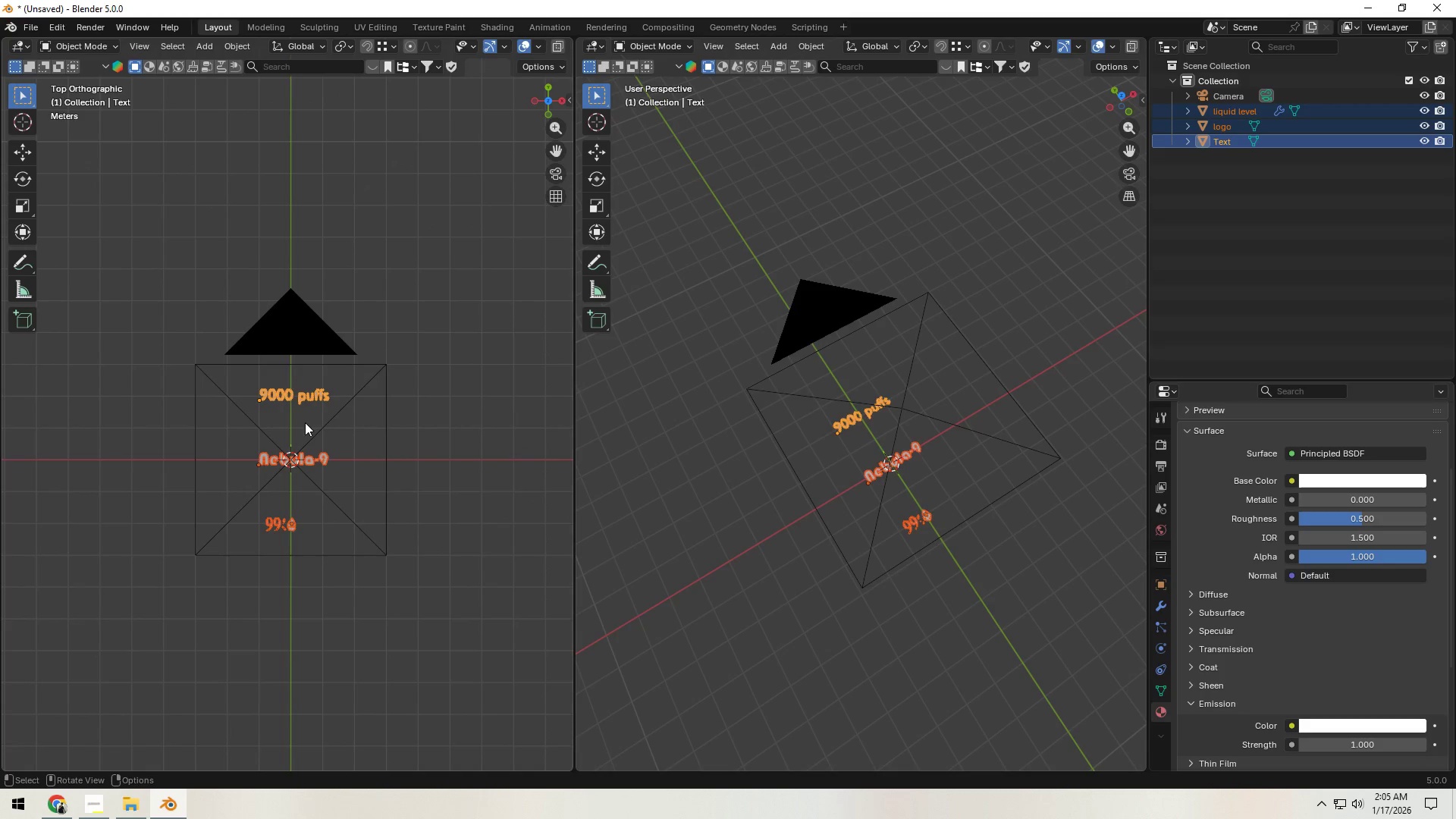 
scroll: coordinate [314, 473], scroll_direction: up, amount: 7.0
 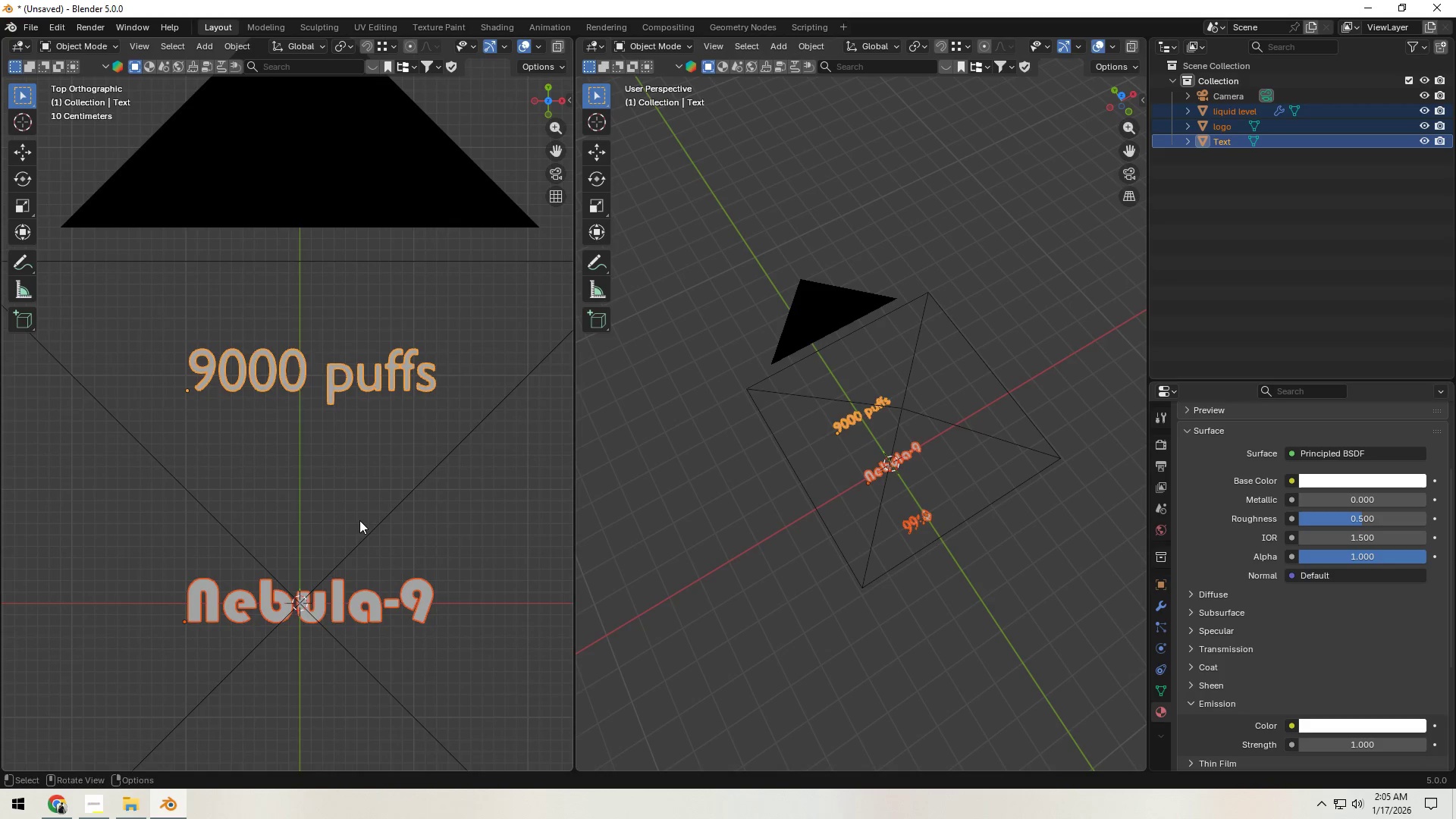 
hold_key(key=ShiftLeft, duration=0.61)
 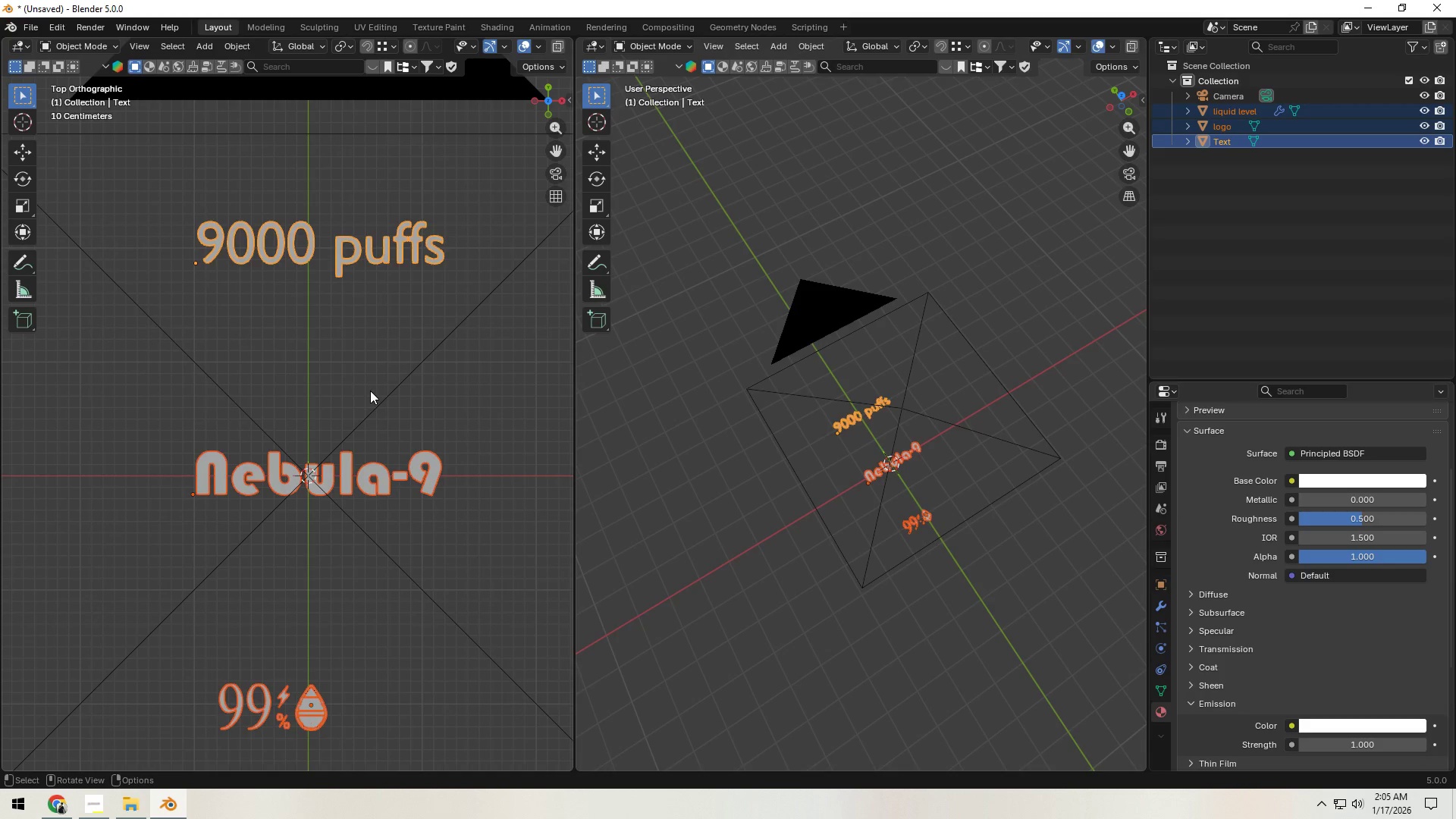 
hold_key(key=Backquote, duration=1.05)
 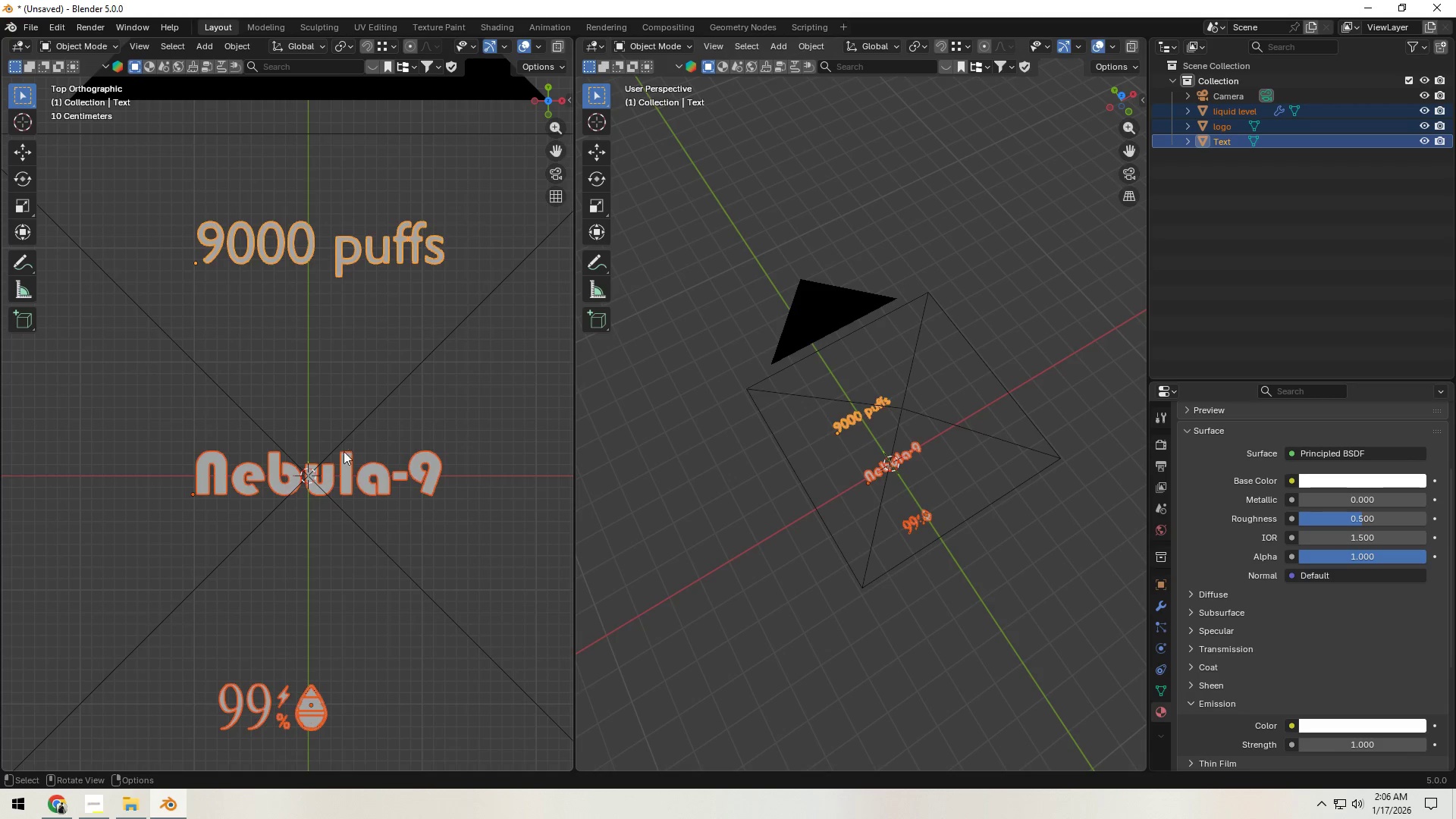 
right_click([405, 372])
 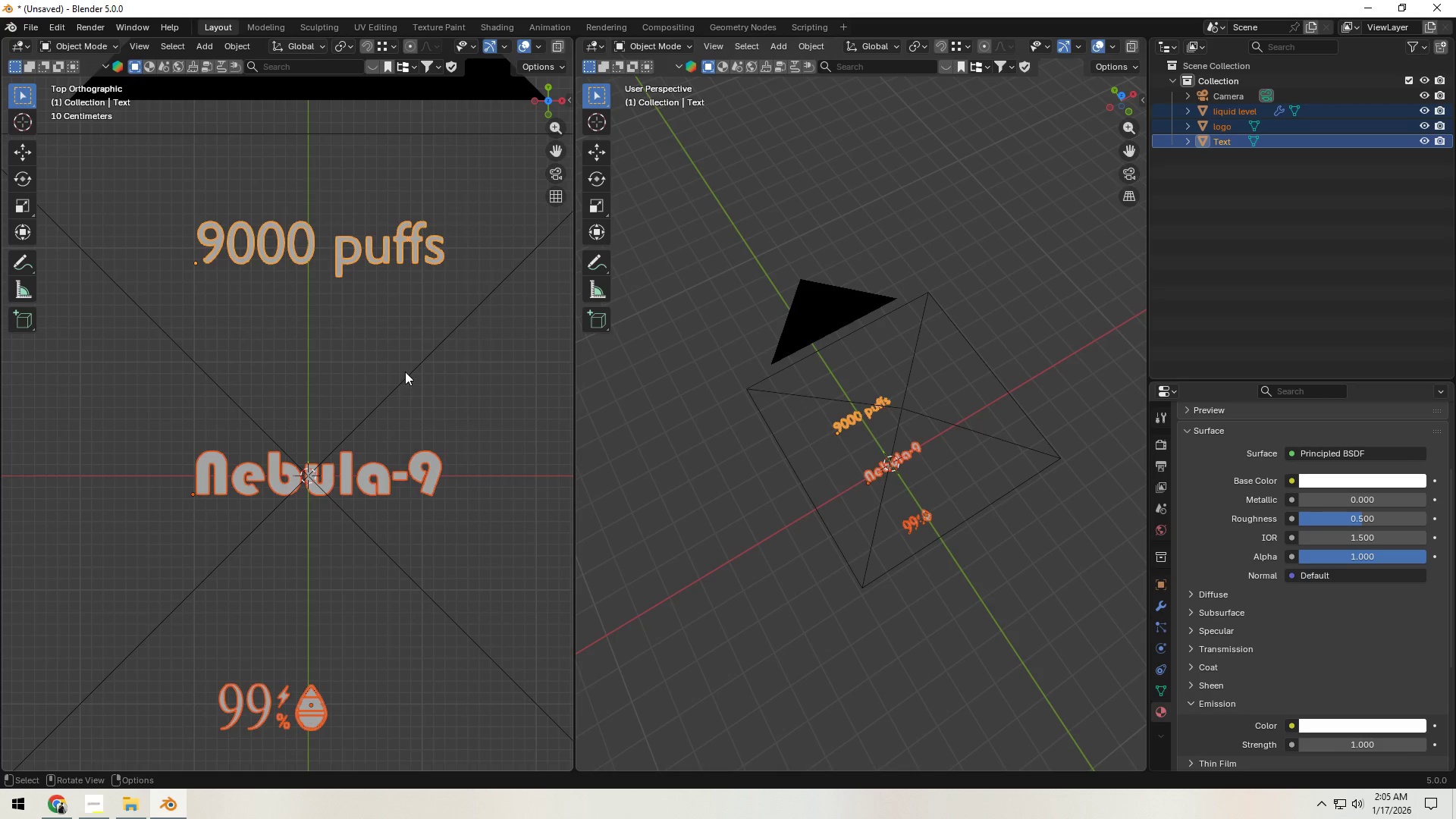 
hold_key(key=Backquote, duration=24.66)
 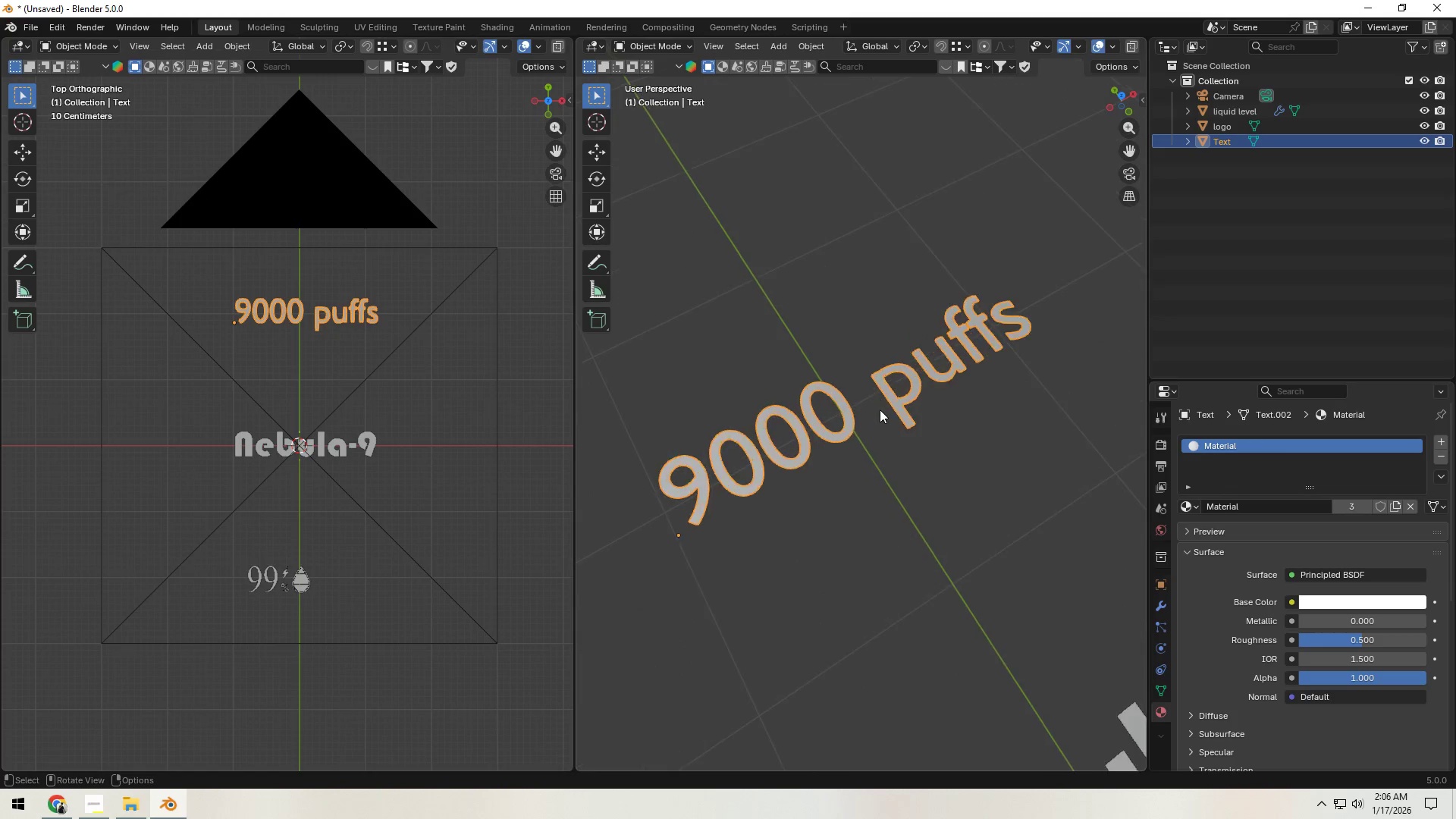 
hold_key(key=Z, duration=0.55)
 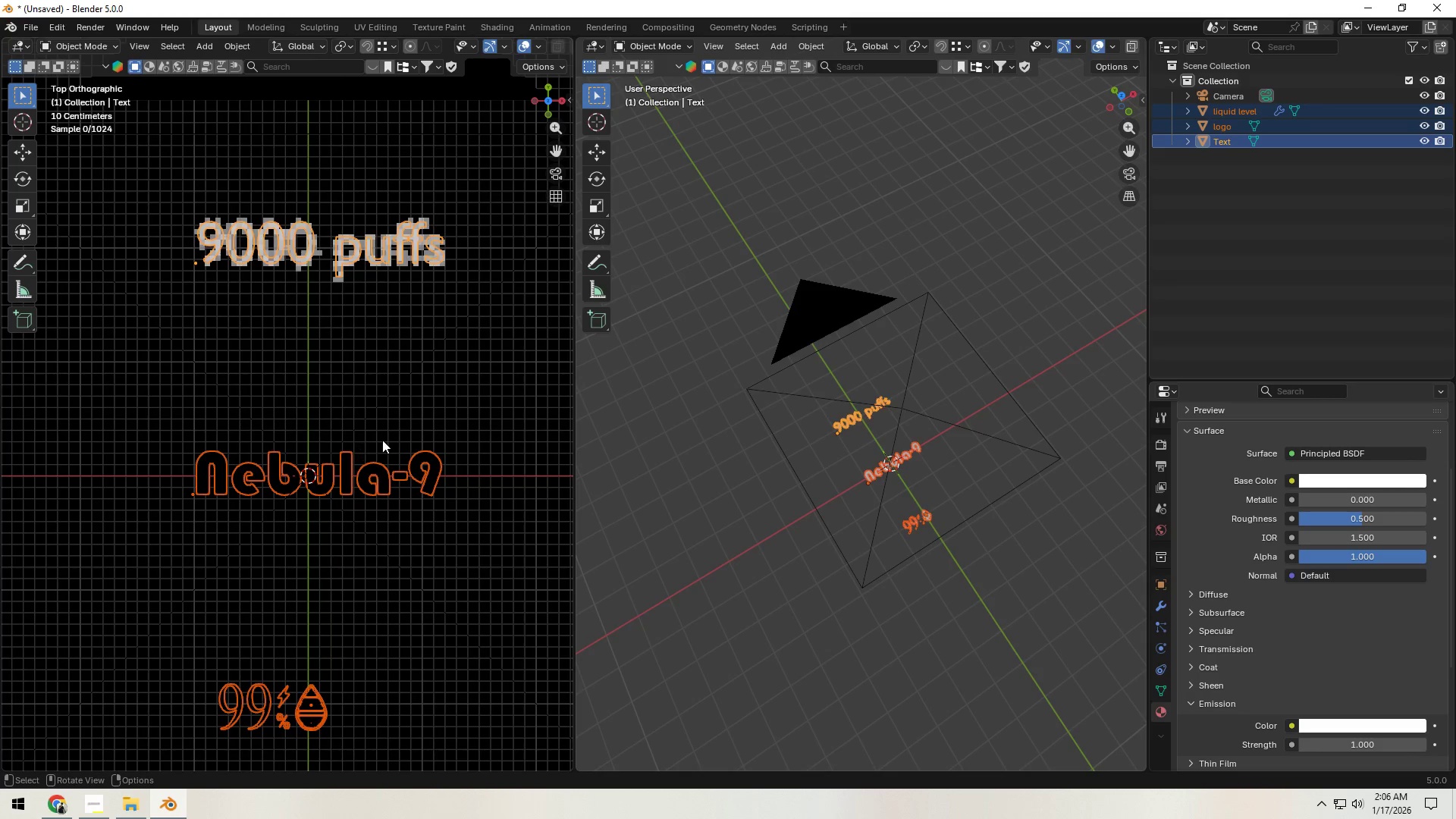 
hold_key(key=Z, duration=21.41)
 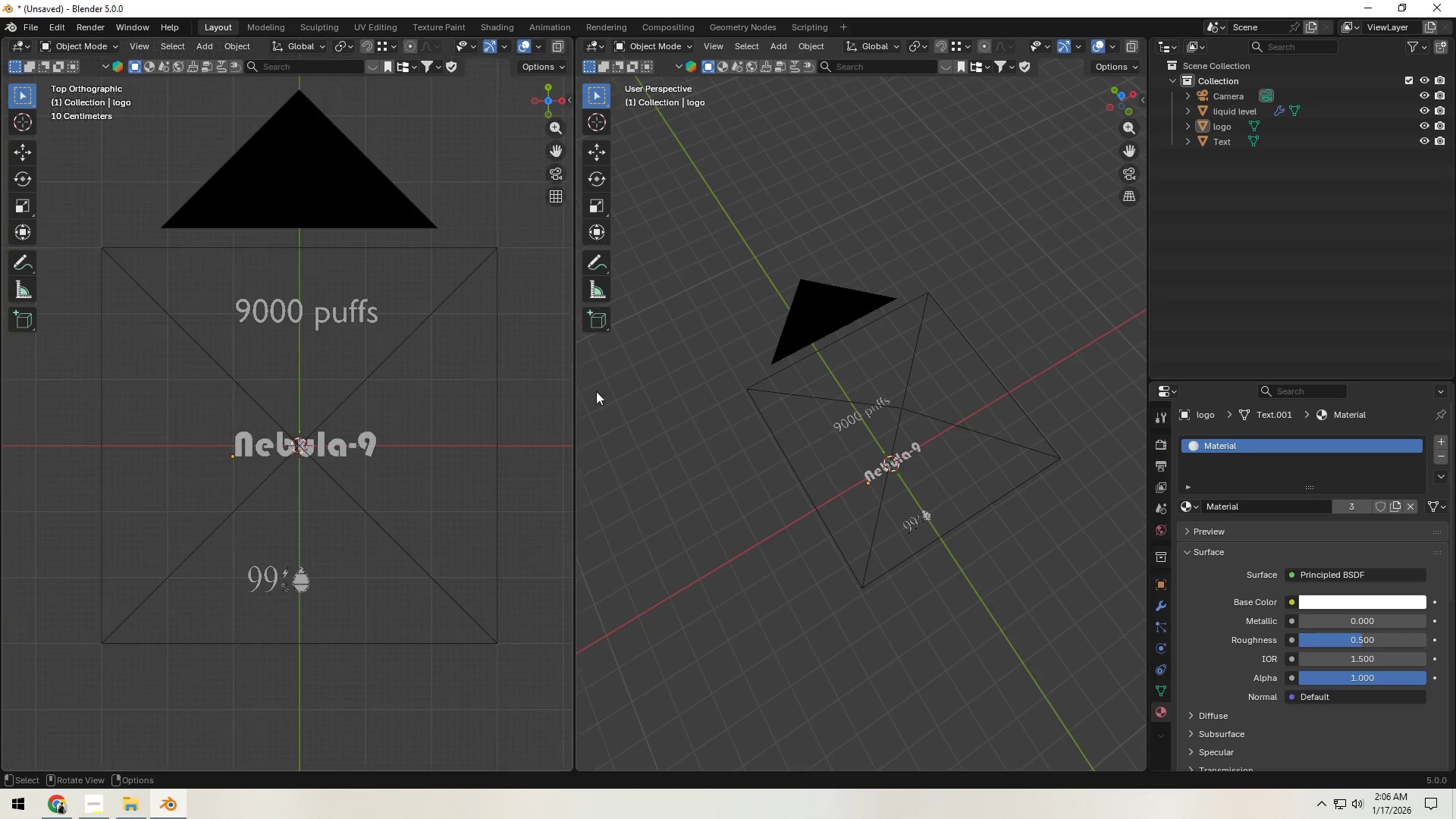 
left_click([918, 516])
 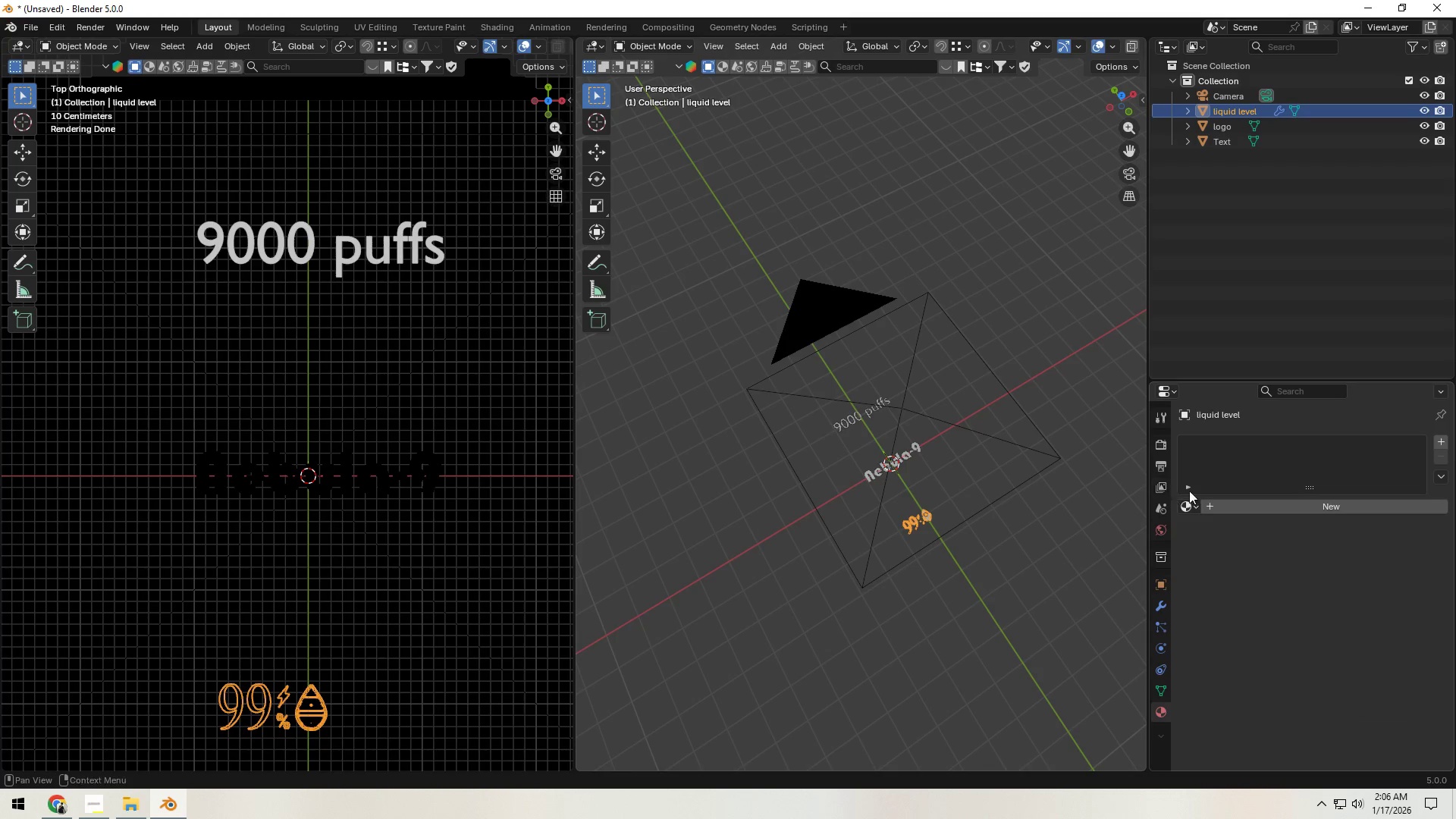 
left_click([1190, 508])
 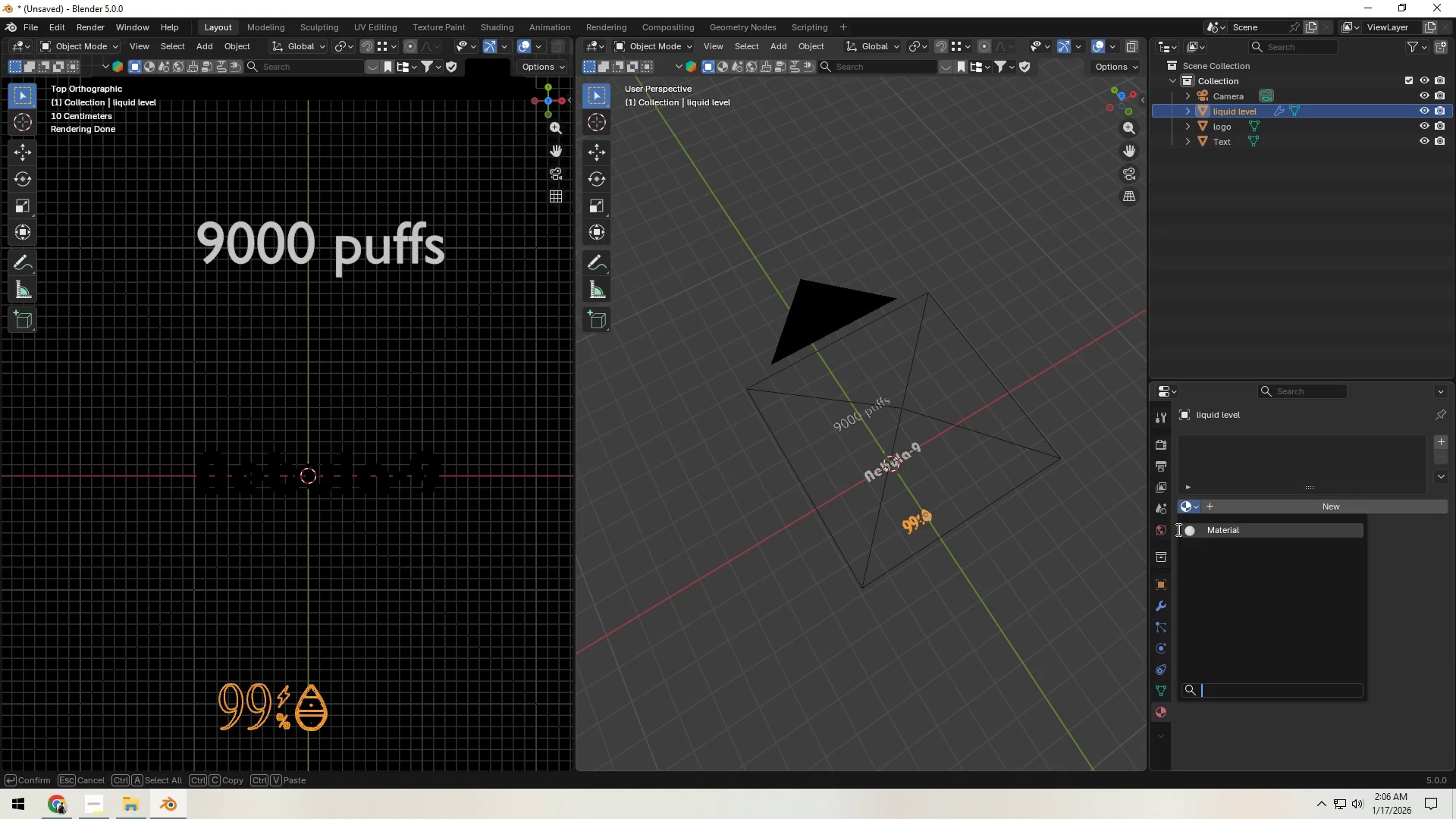 
left_click([1201, 533])
 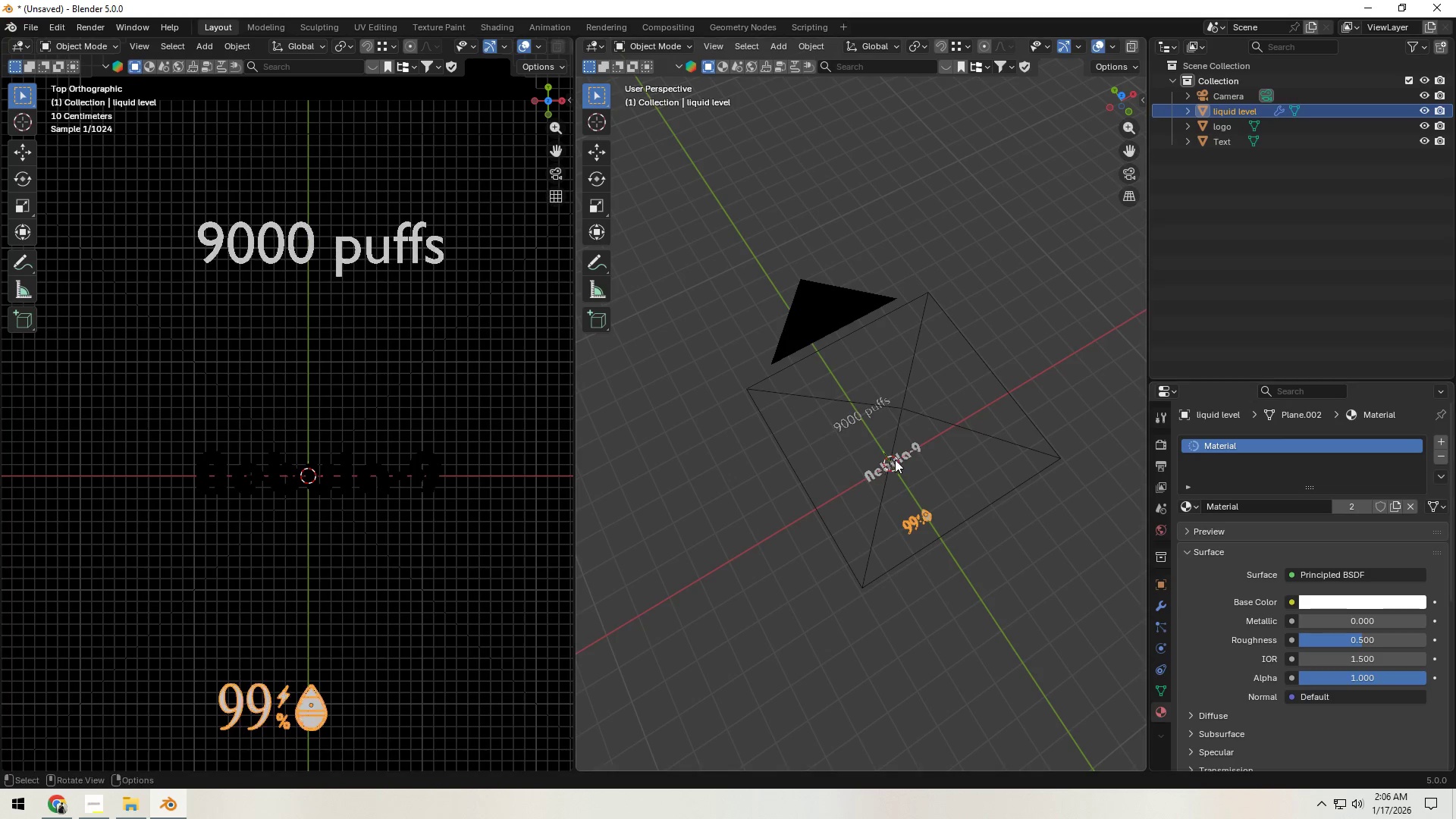 
left_click([902, 460])
 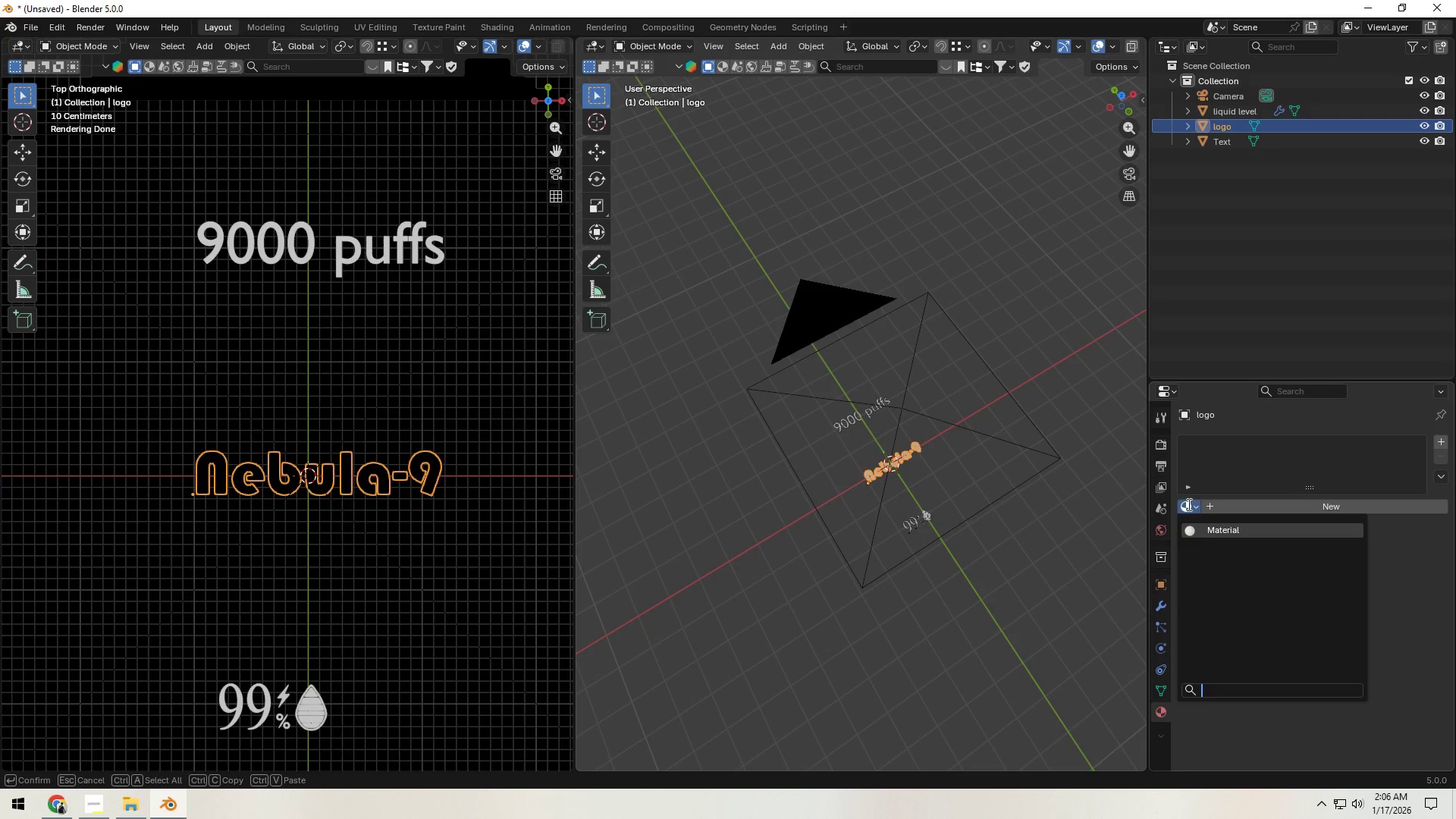 
double_click([1204, 529])
 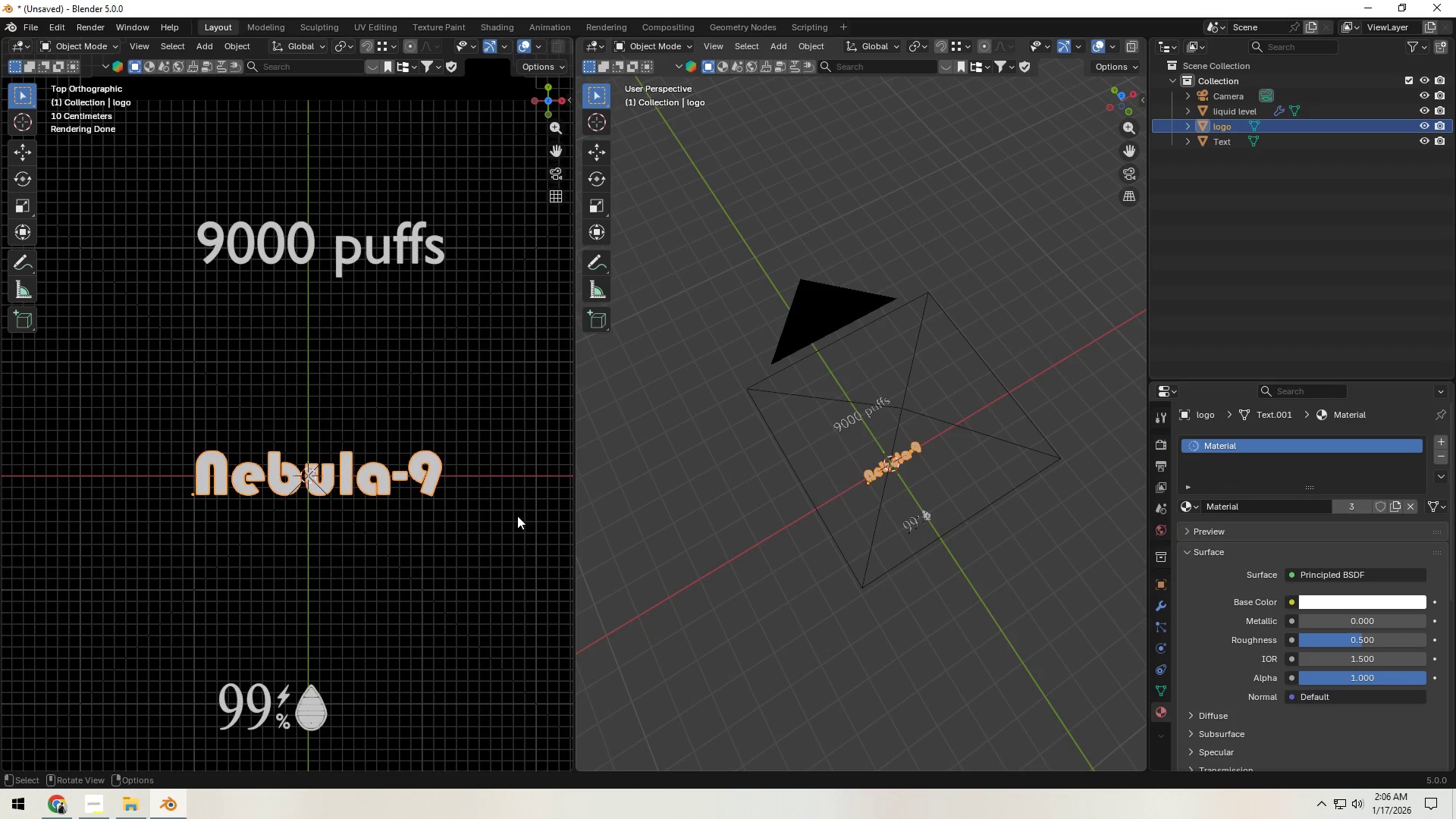 
left_click([517, 516])
 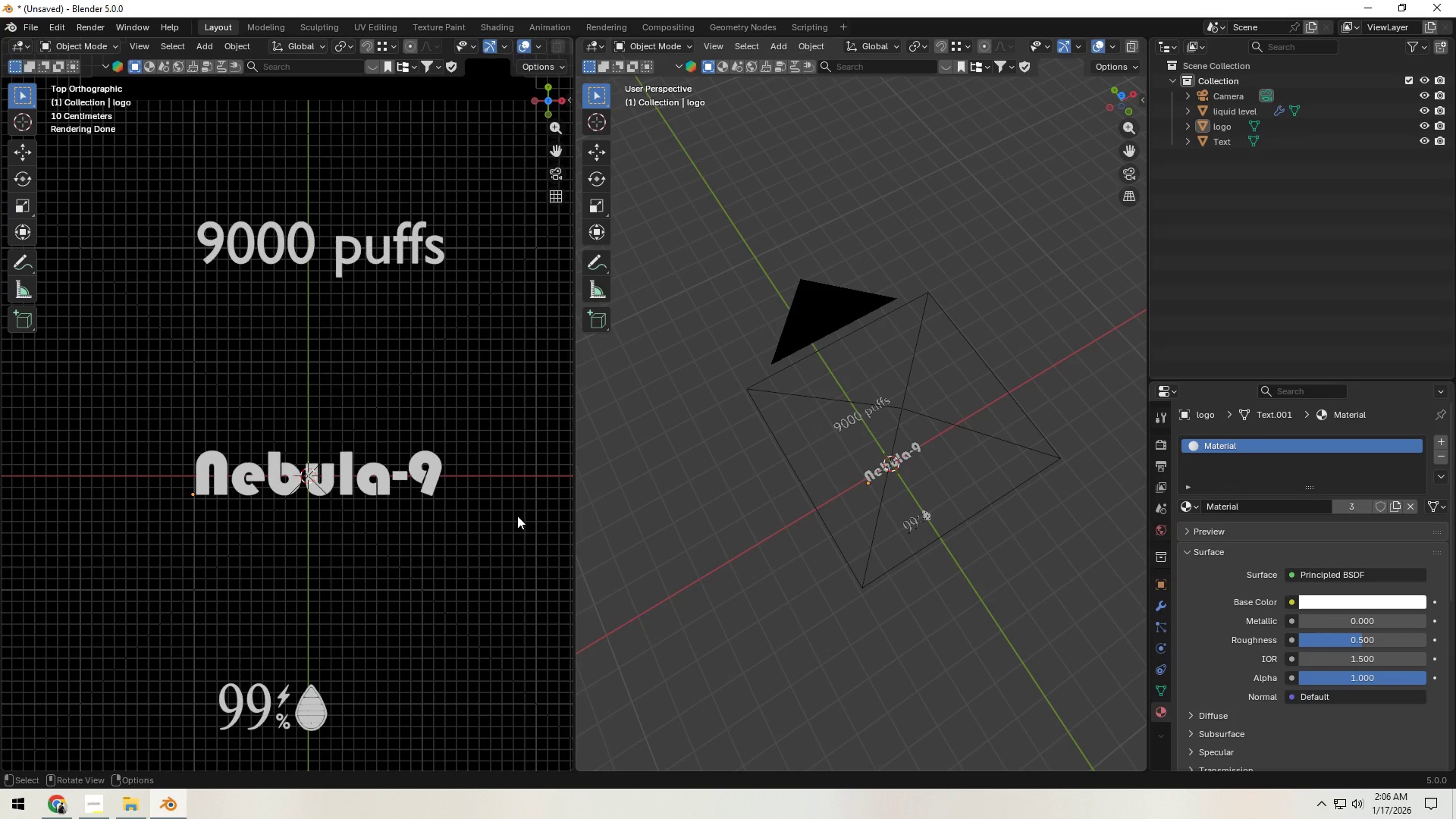 
scroll: coordinate [517, 516], scroll_direction: down, amount: 3.0
 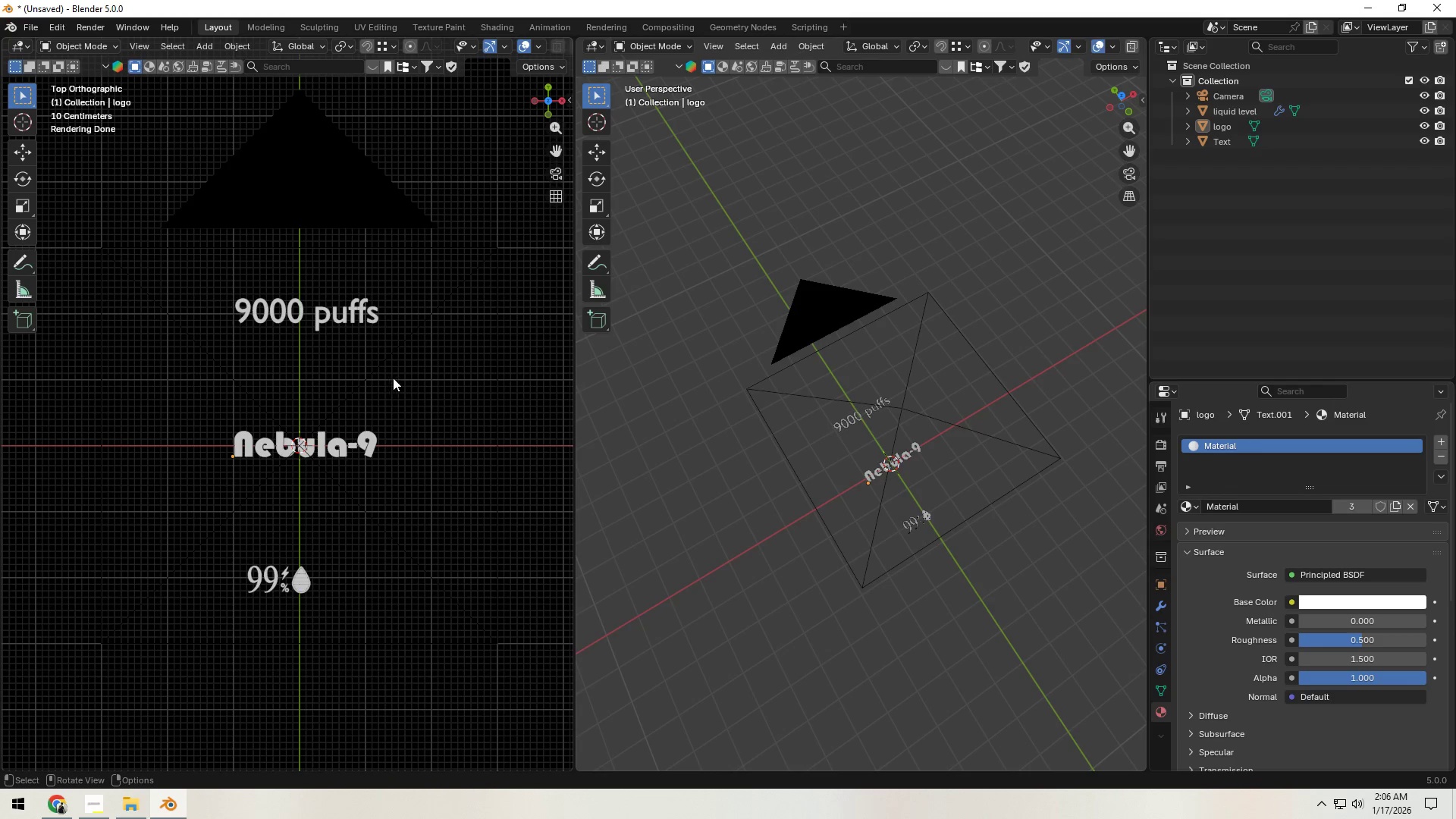 
left_click([862, 416])
 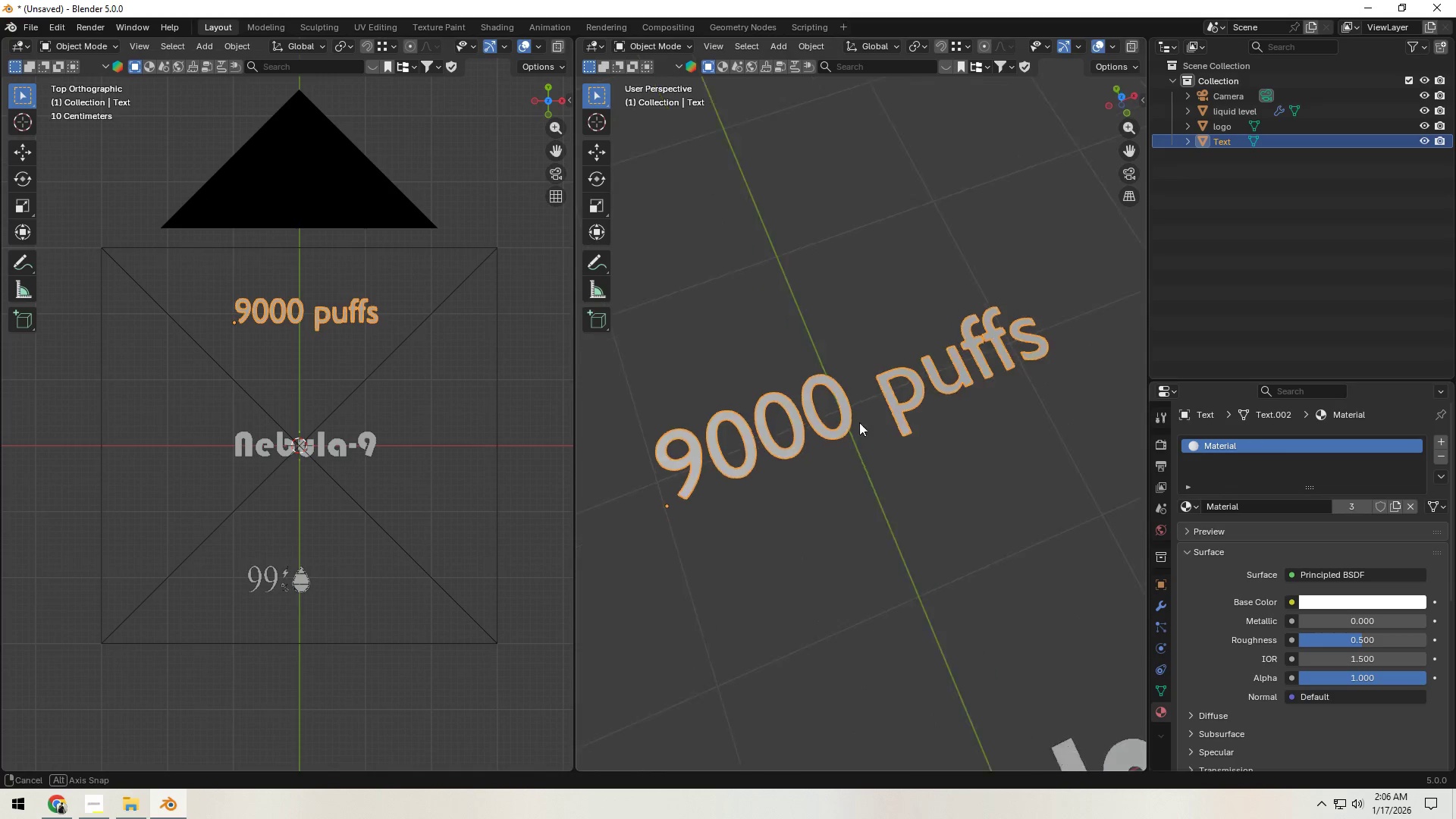 
key(Tab)
 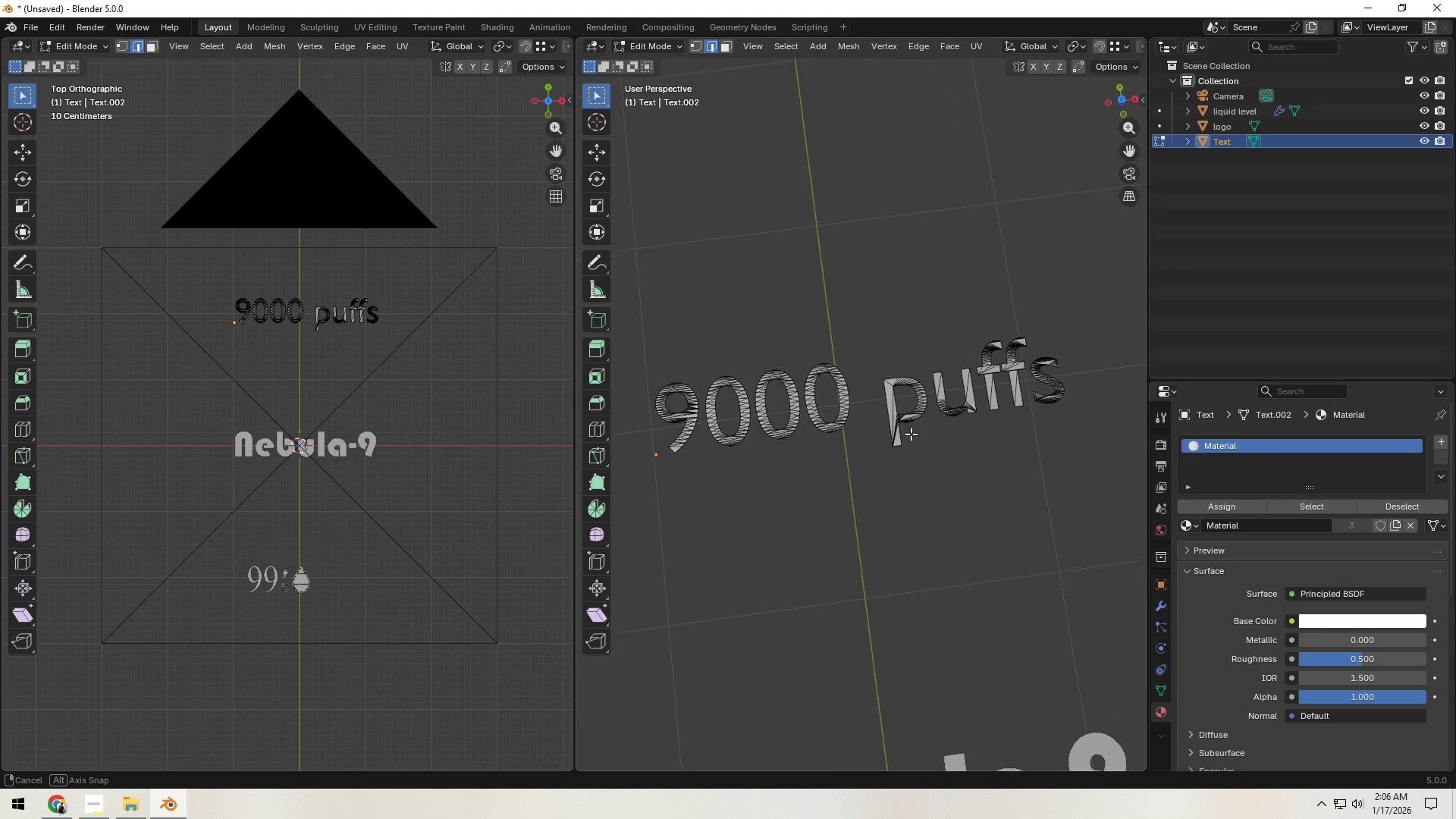 
key(Shift+ShiftLeft)
 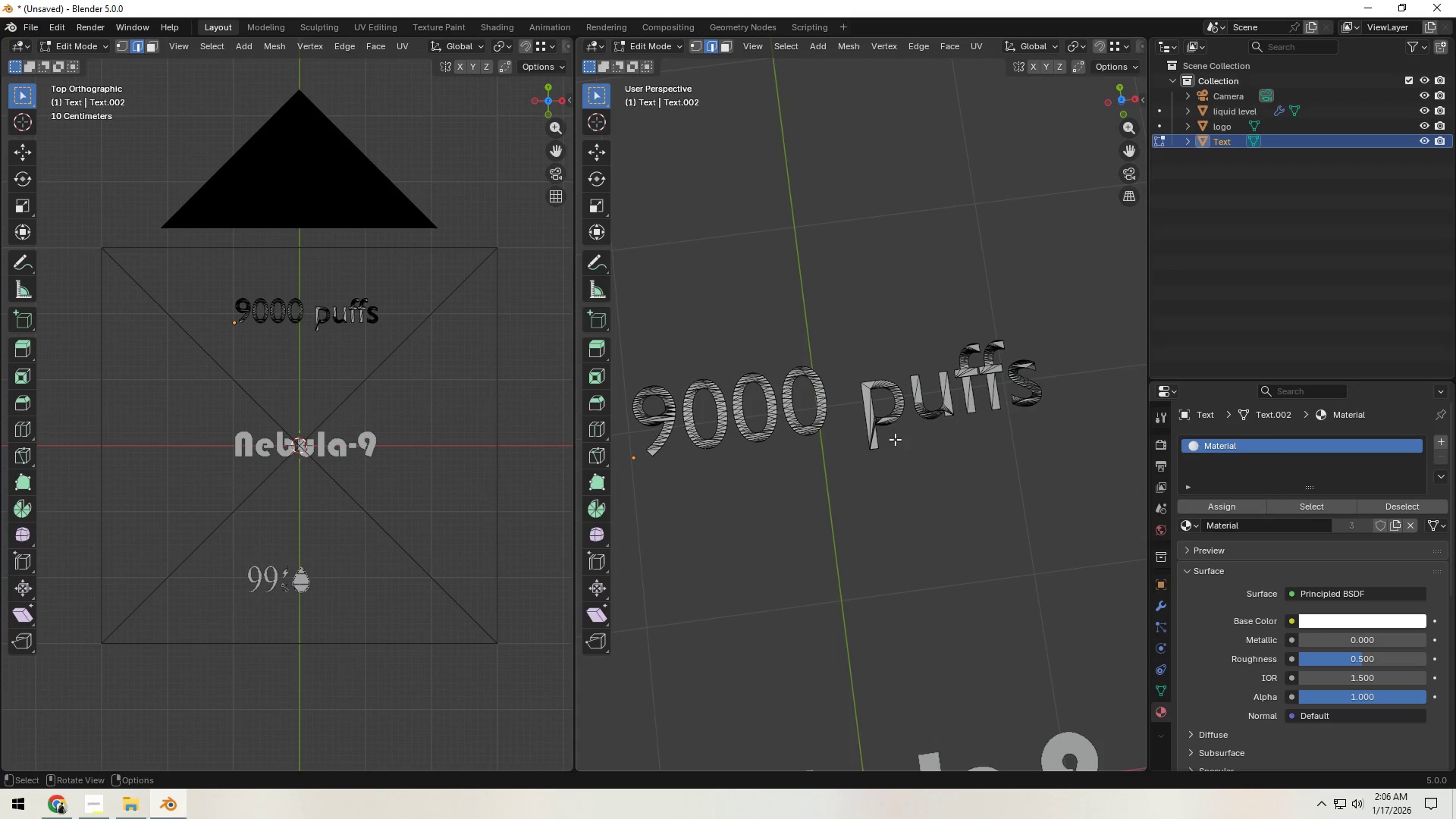 
key(Backquote)
 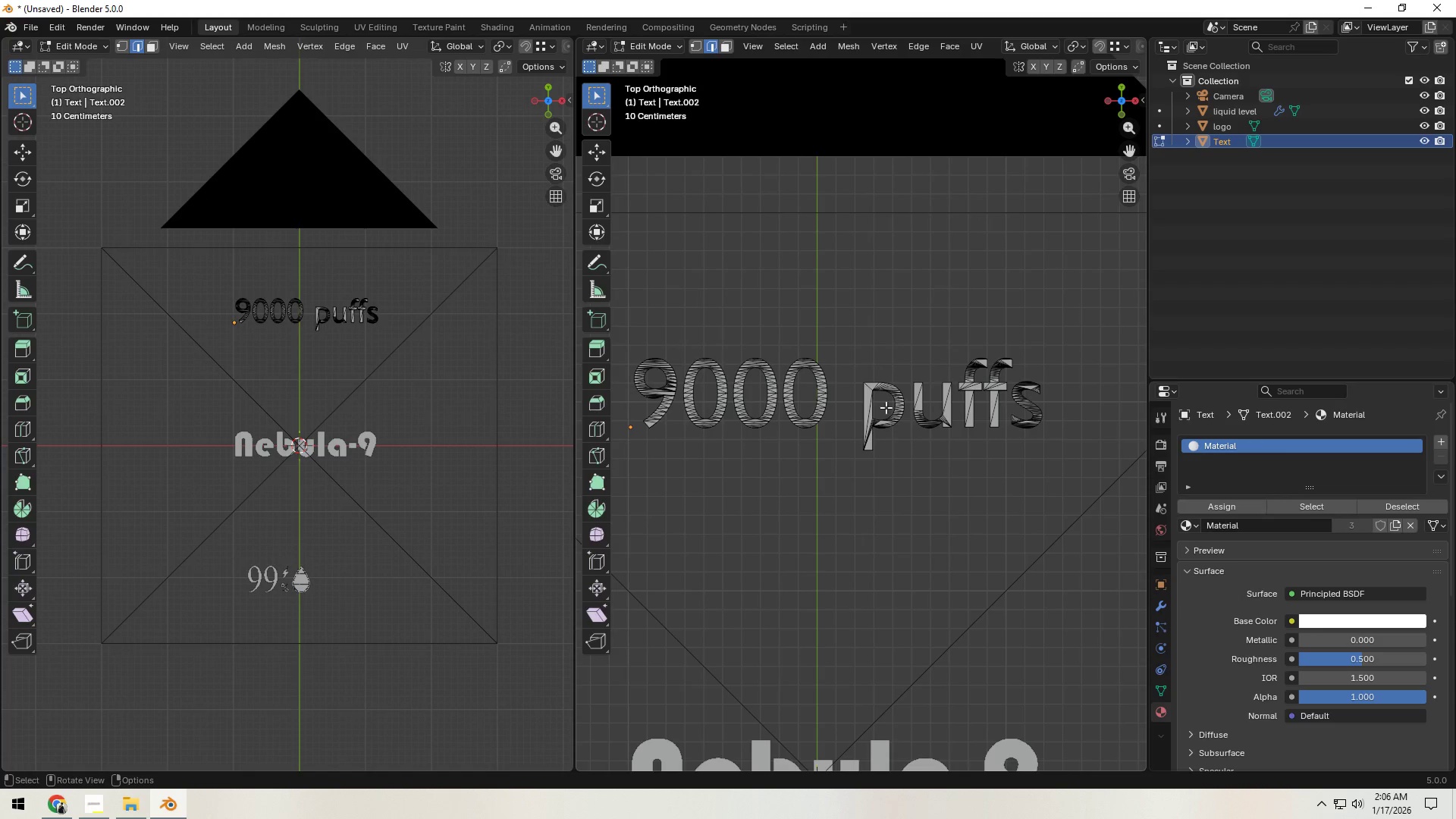 
left_click_drag(start_coordinate=[839, 345], to_coordinate=[1087, 485])
 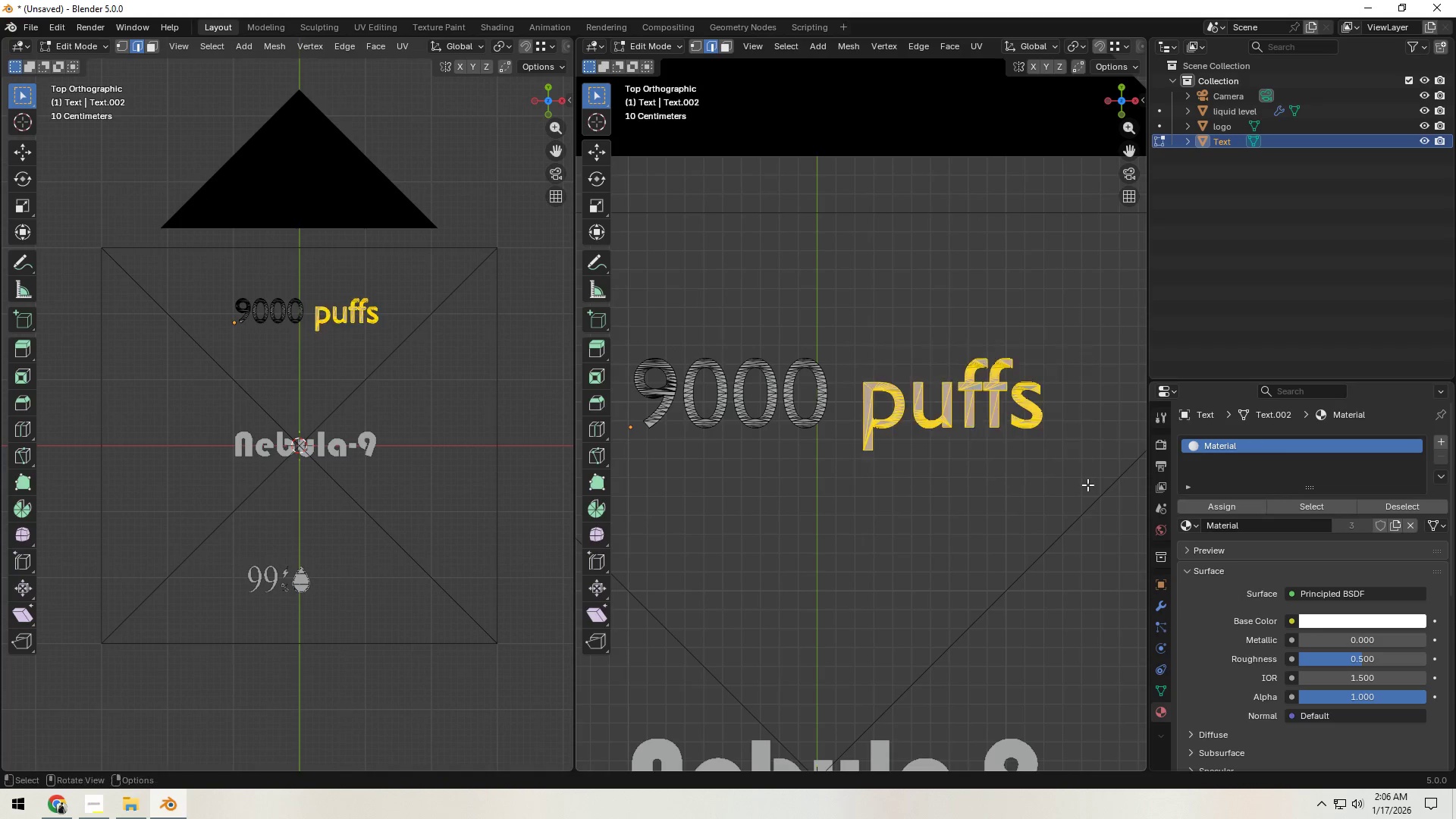 
key(Z)
 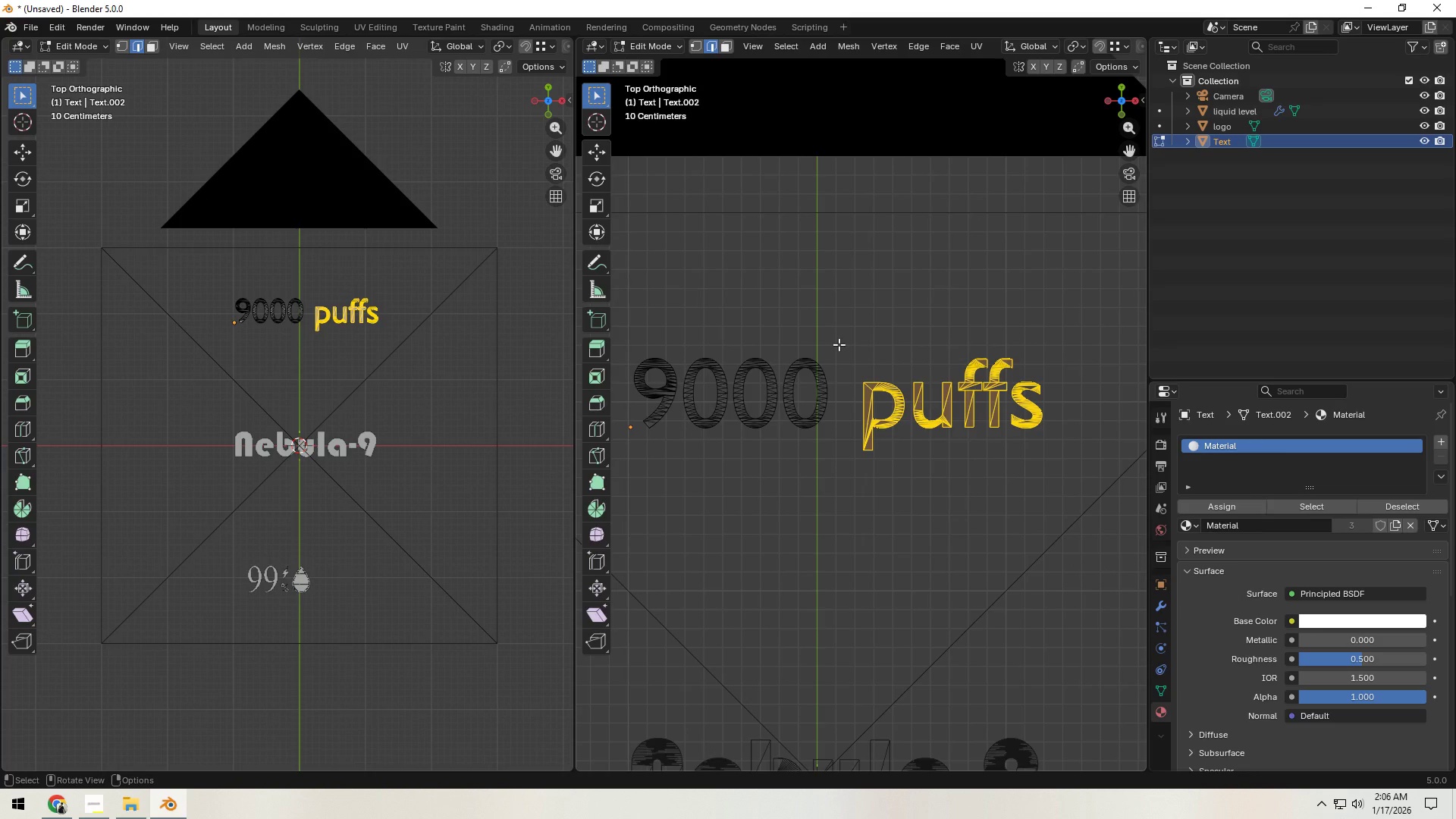 
left_click_drag(start_coordinate=[839, 344], to_coordinate=[1075, 491])
 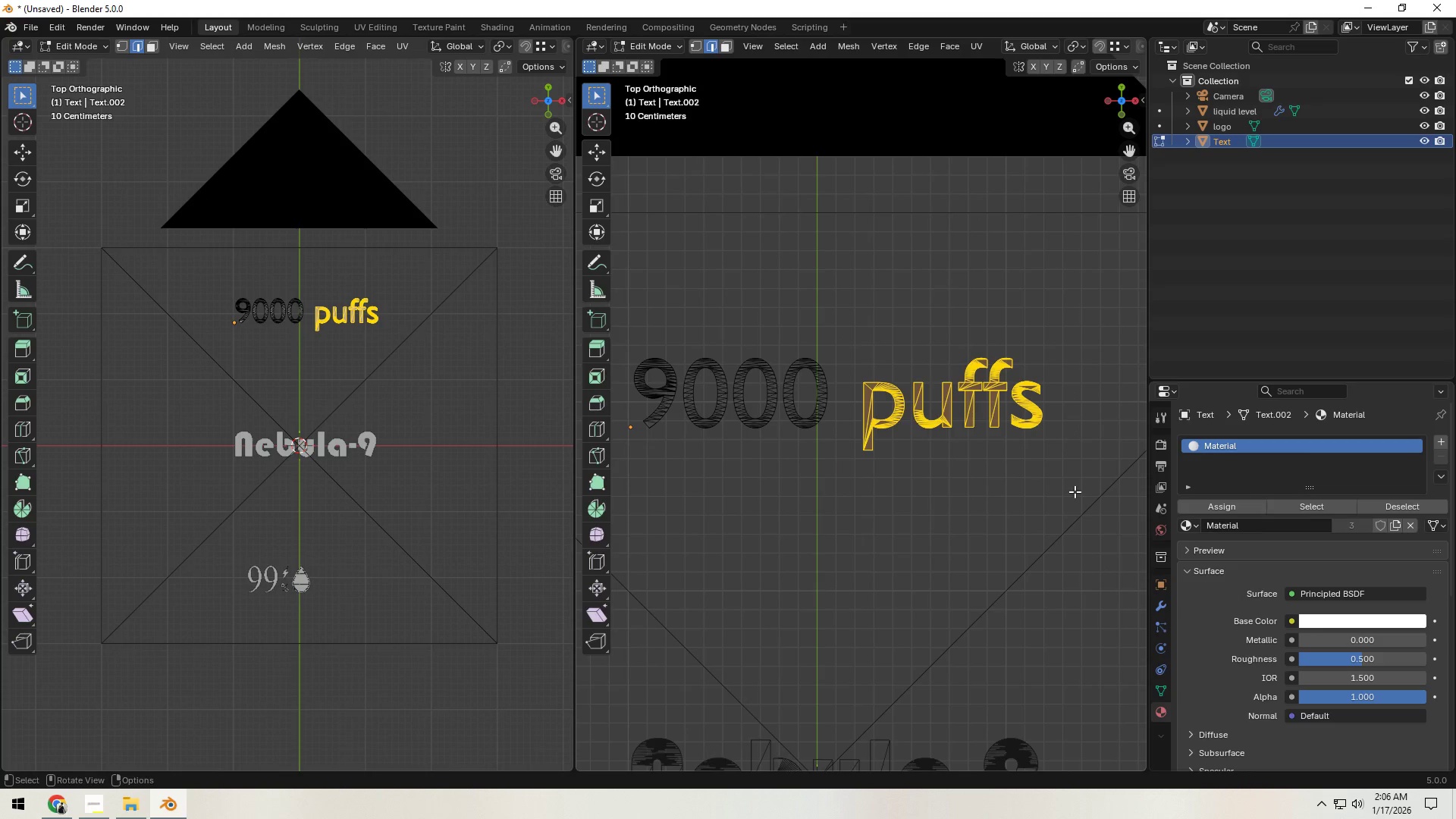 
type(GX)
 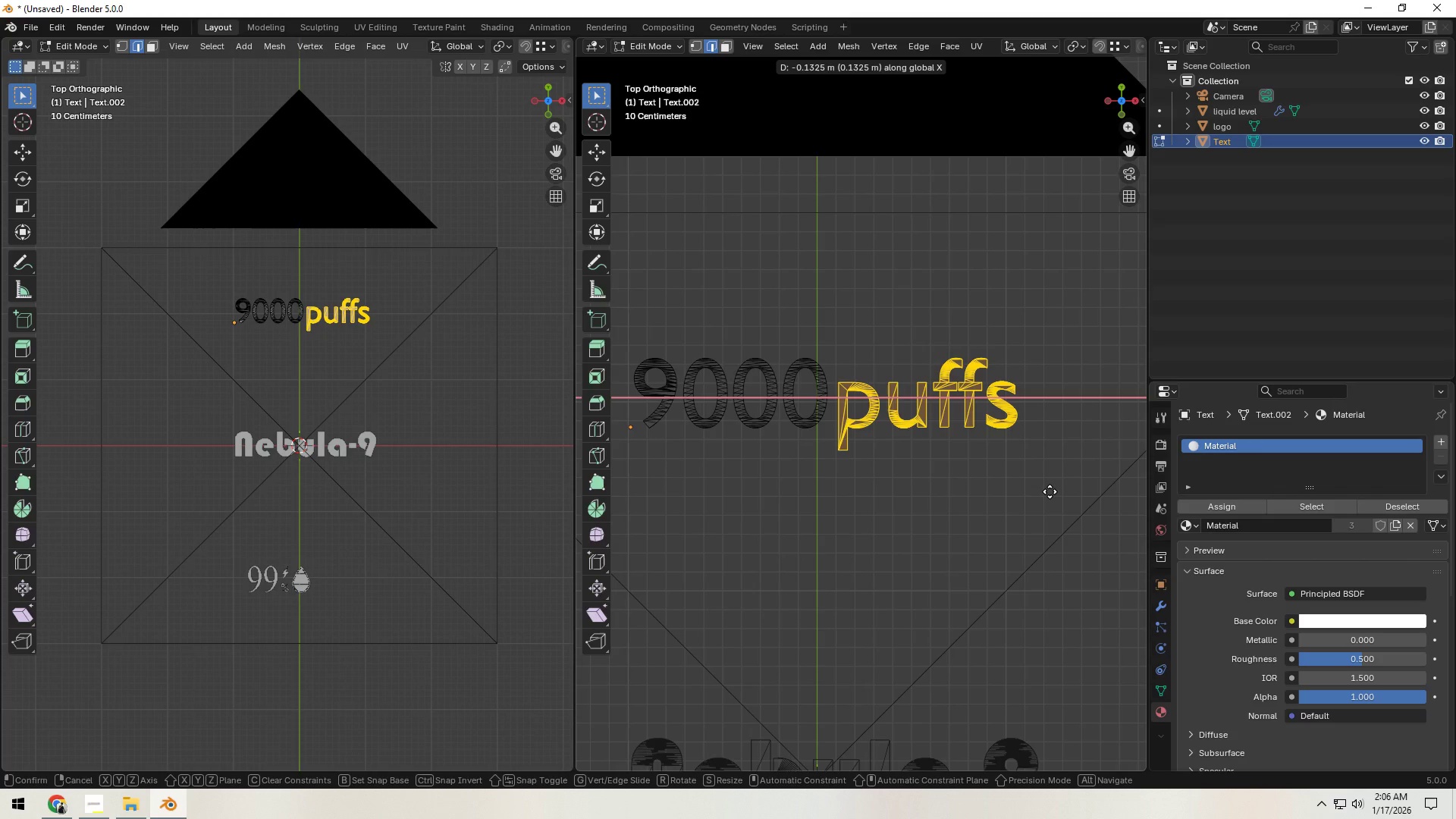 
left_click([1050, 491])
 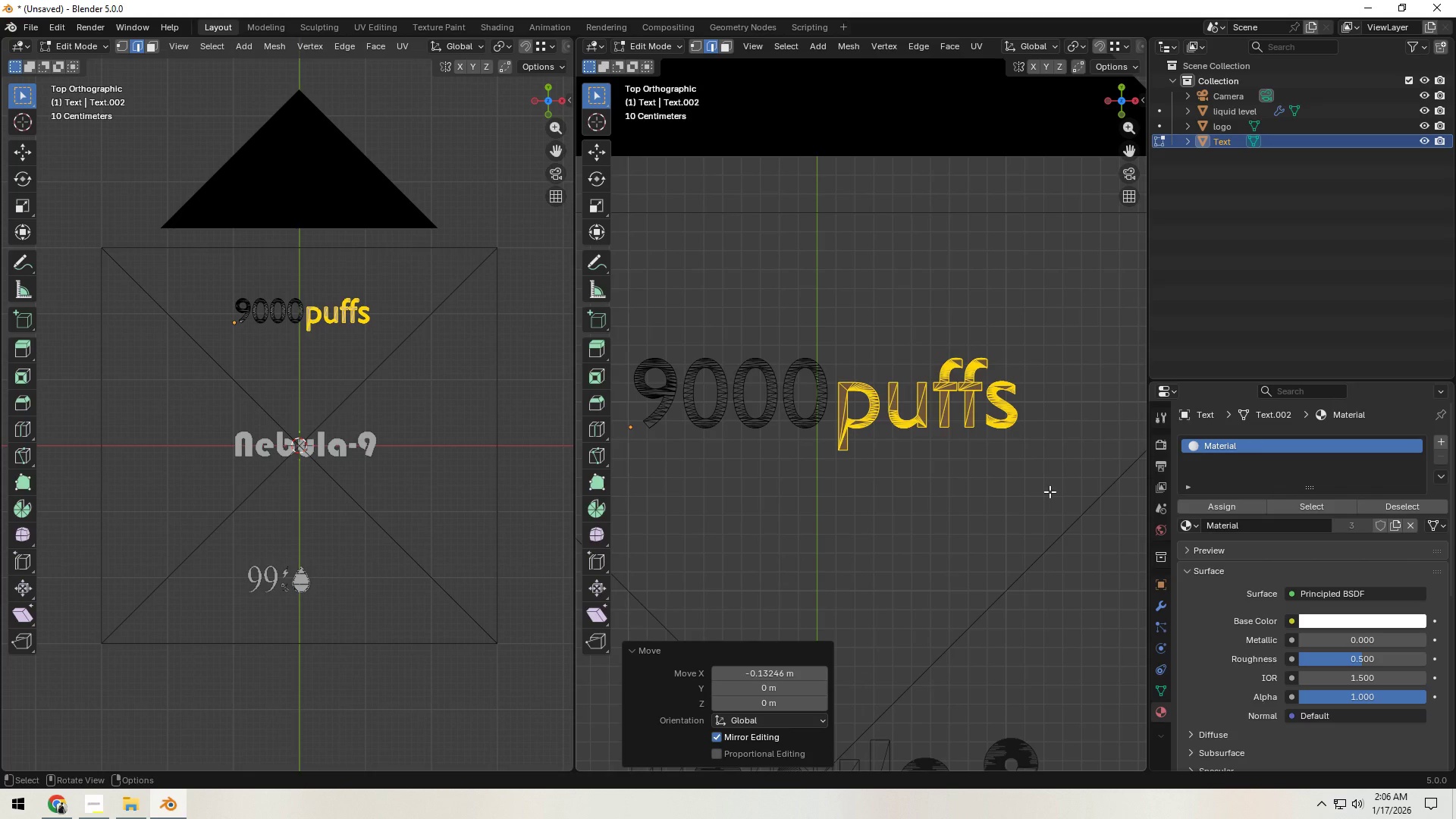 
type(GZ)
 